 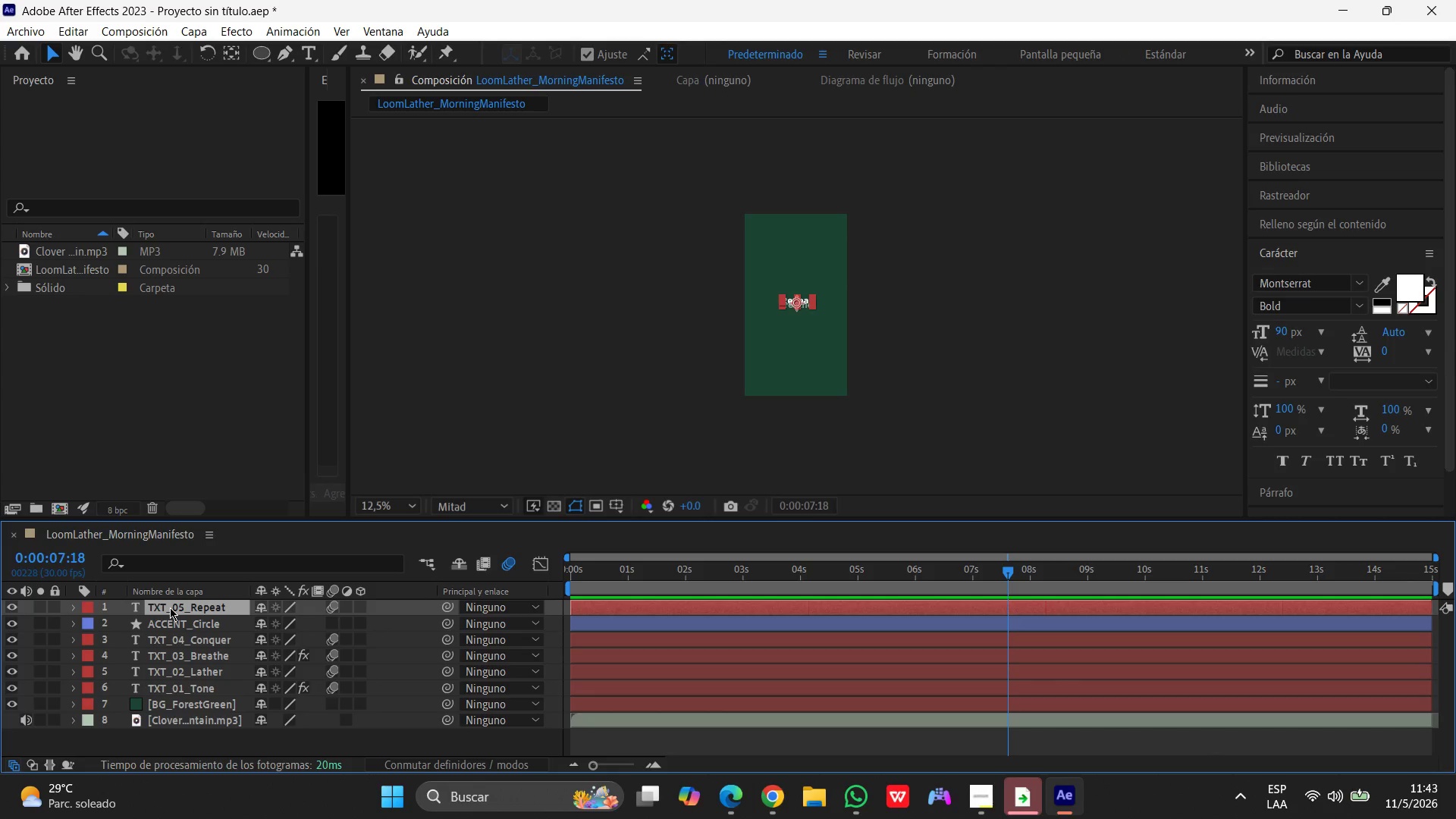 
left_click_drag(start_coordinate=[1006, 603], to_coordinate=[482, 607])
 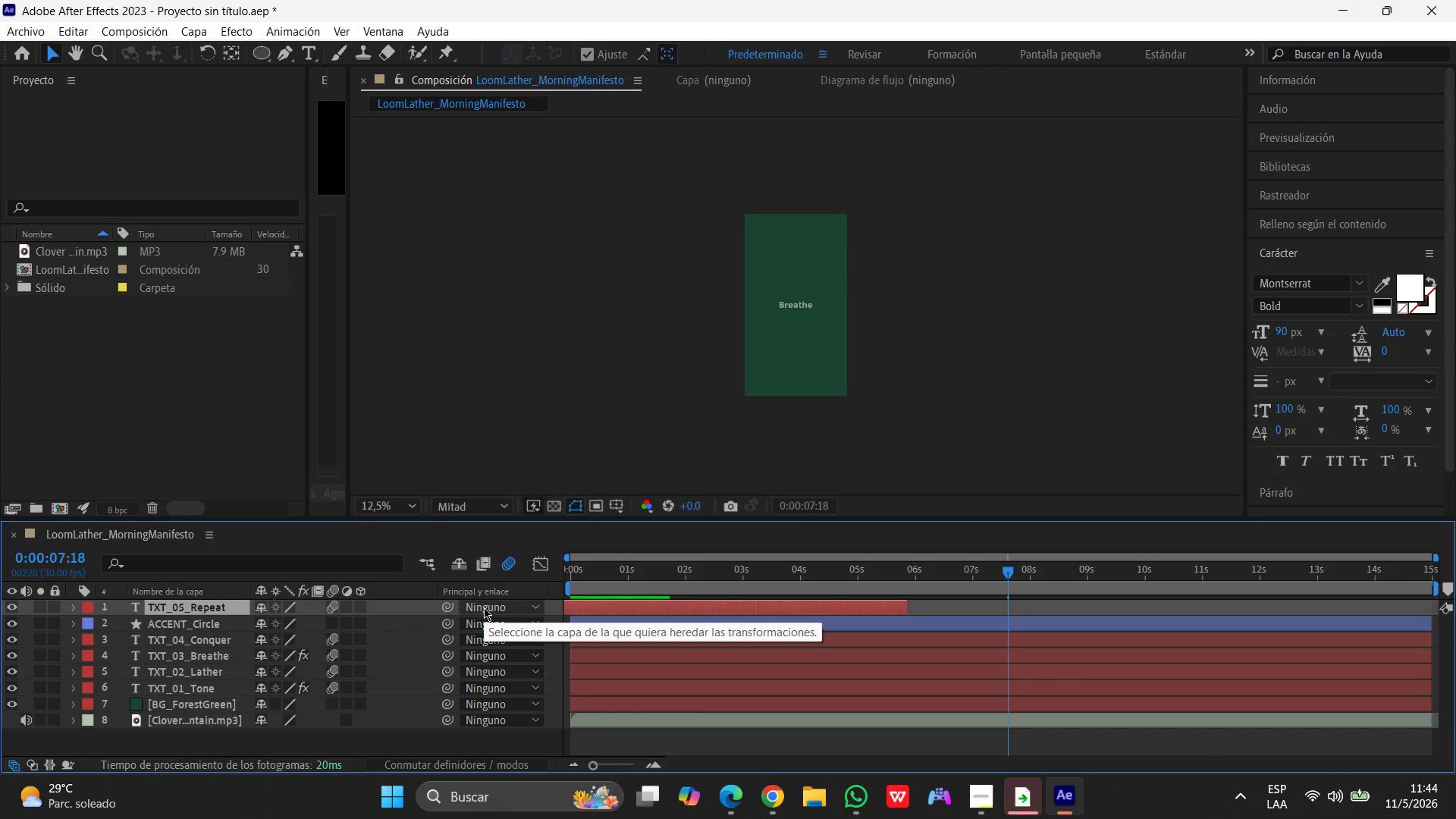 
key(Control+Z)
 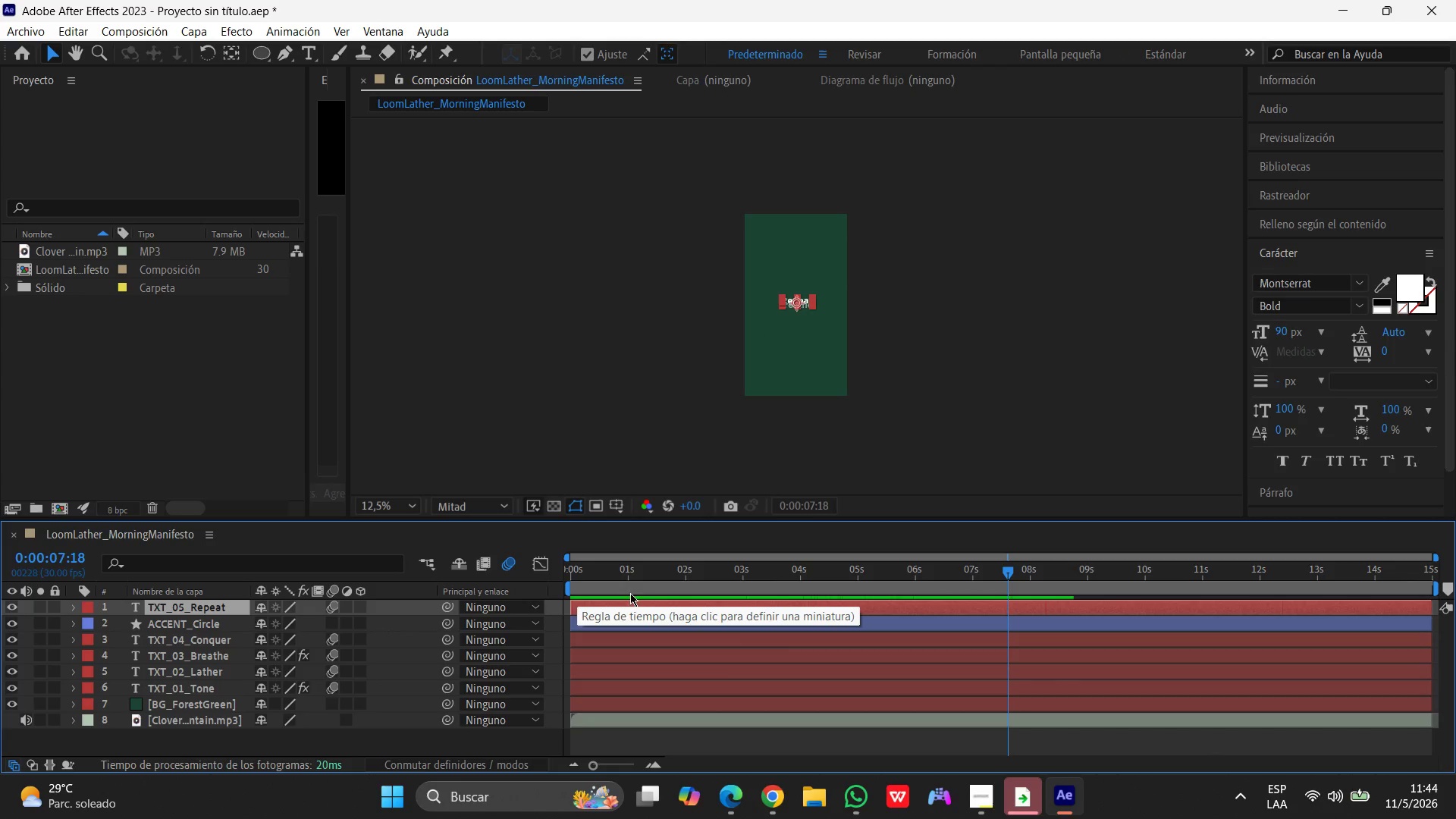 
left_click_drag(start_coordinate=[1009, 573], to_coordinate=[447, 548])
 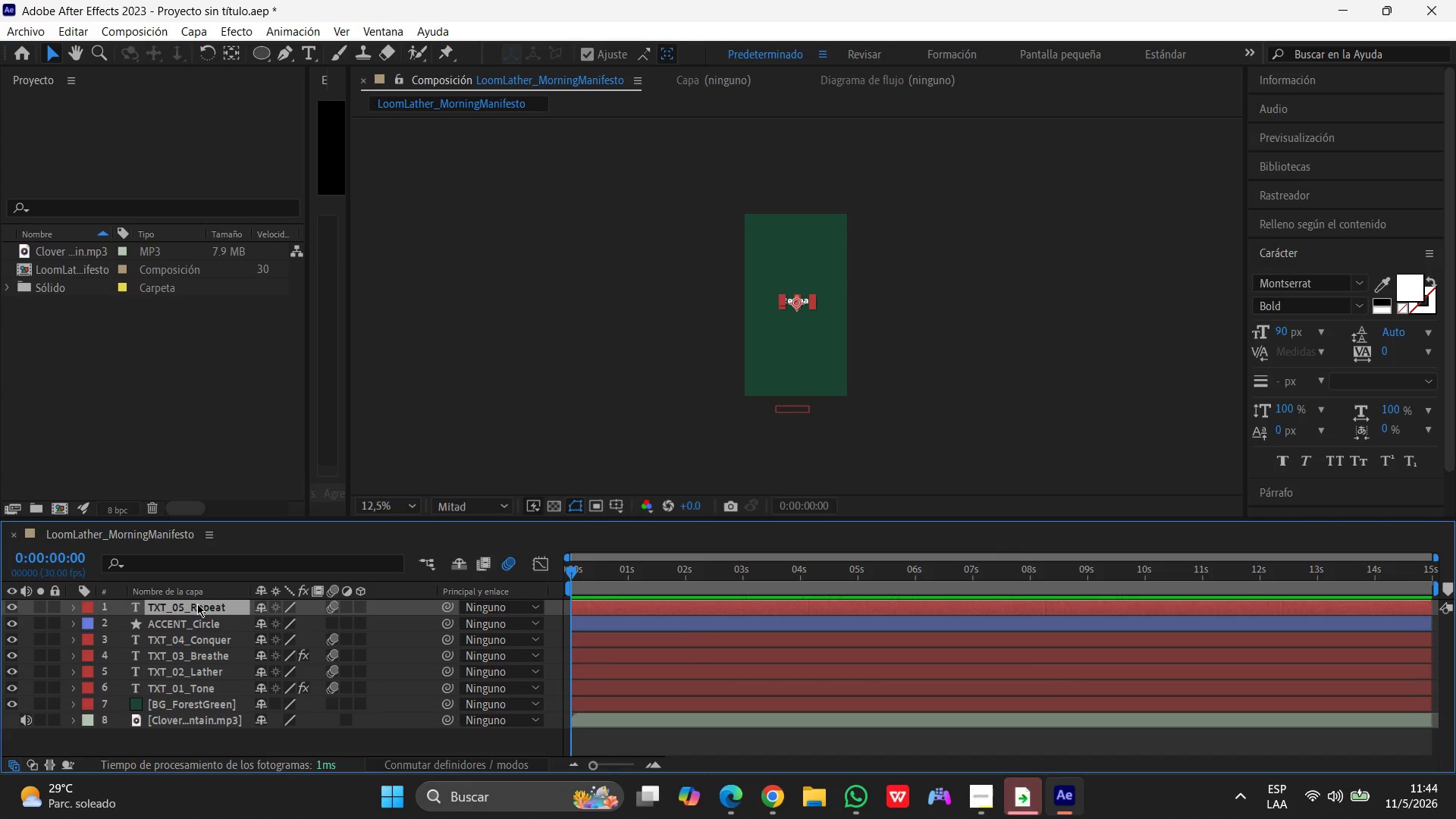 
left_click([197, 604])
 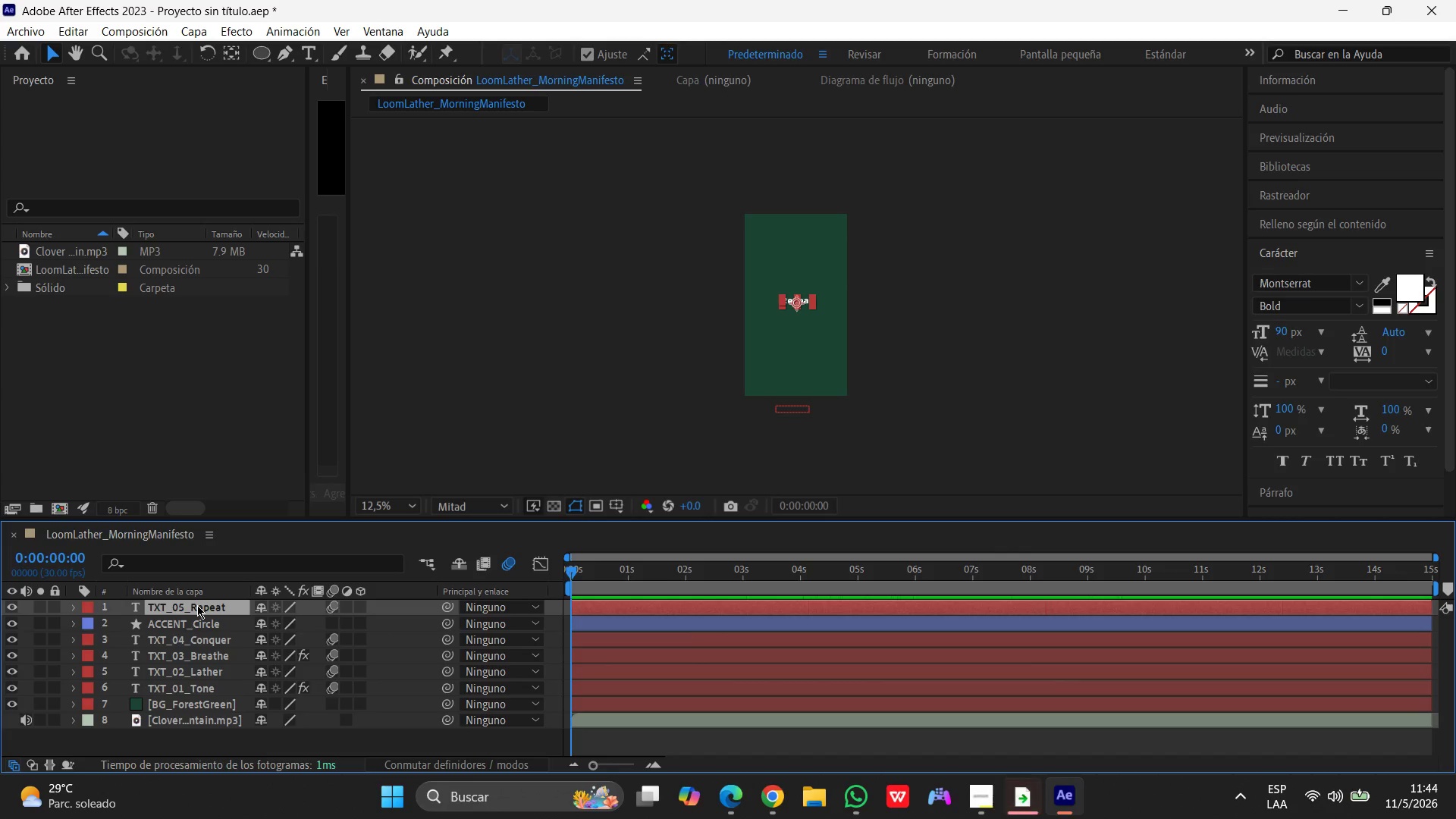 
key(T)
 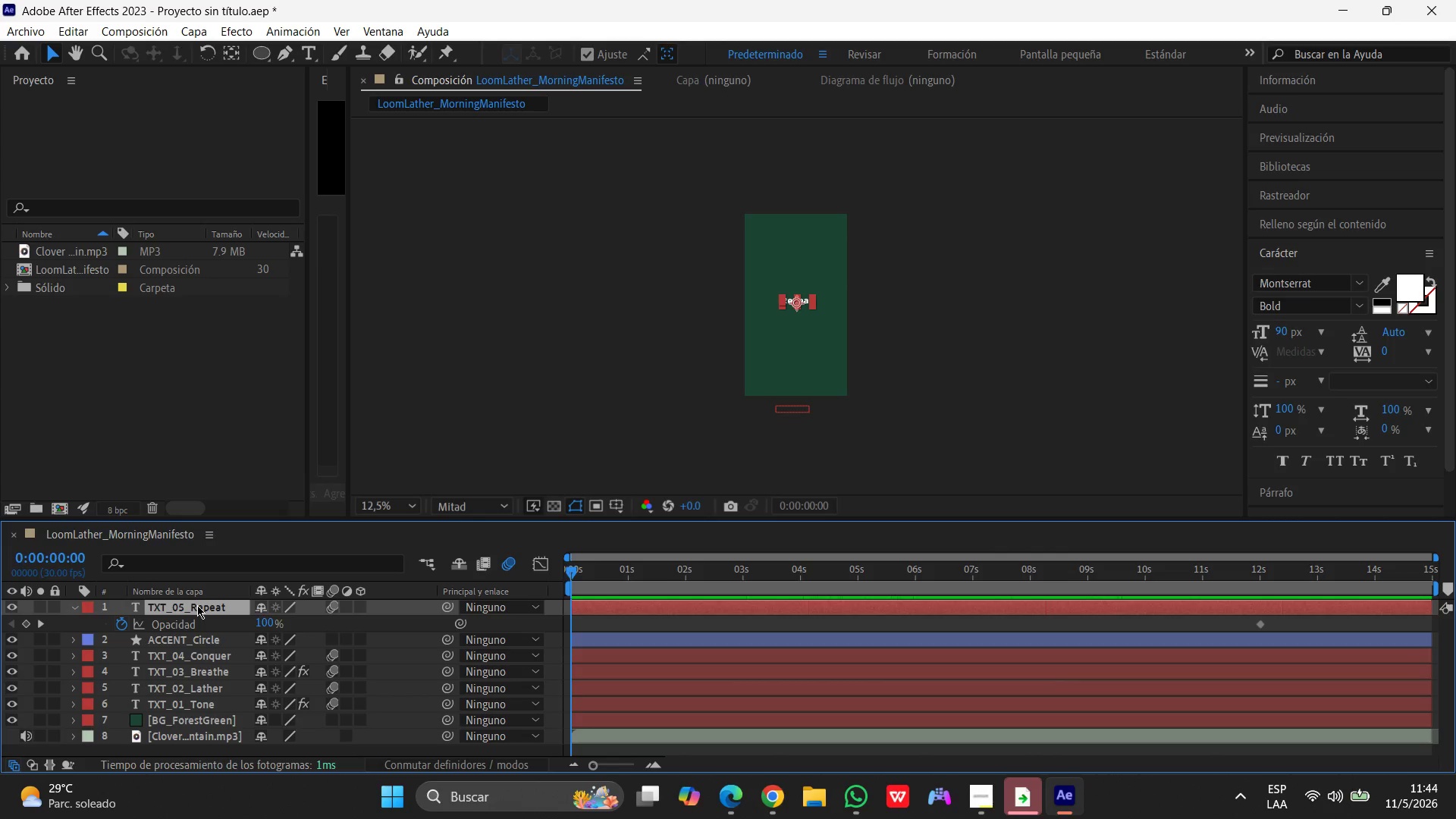 
left_click([260, 623])
 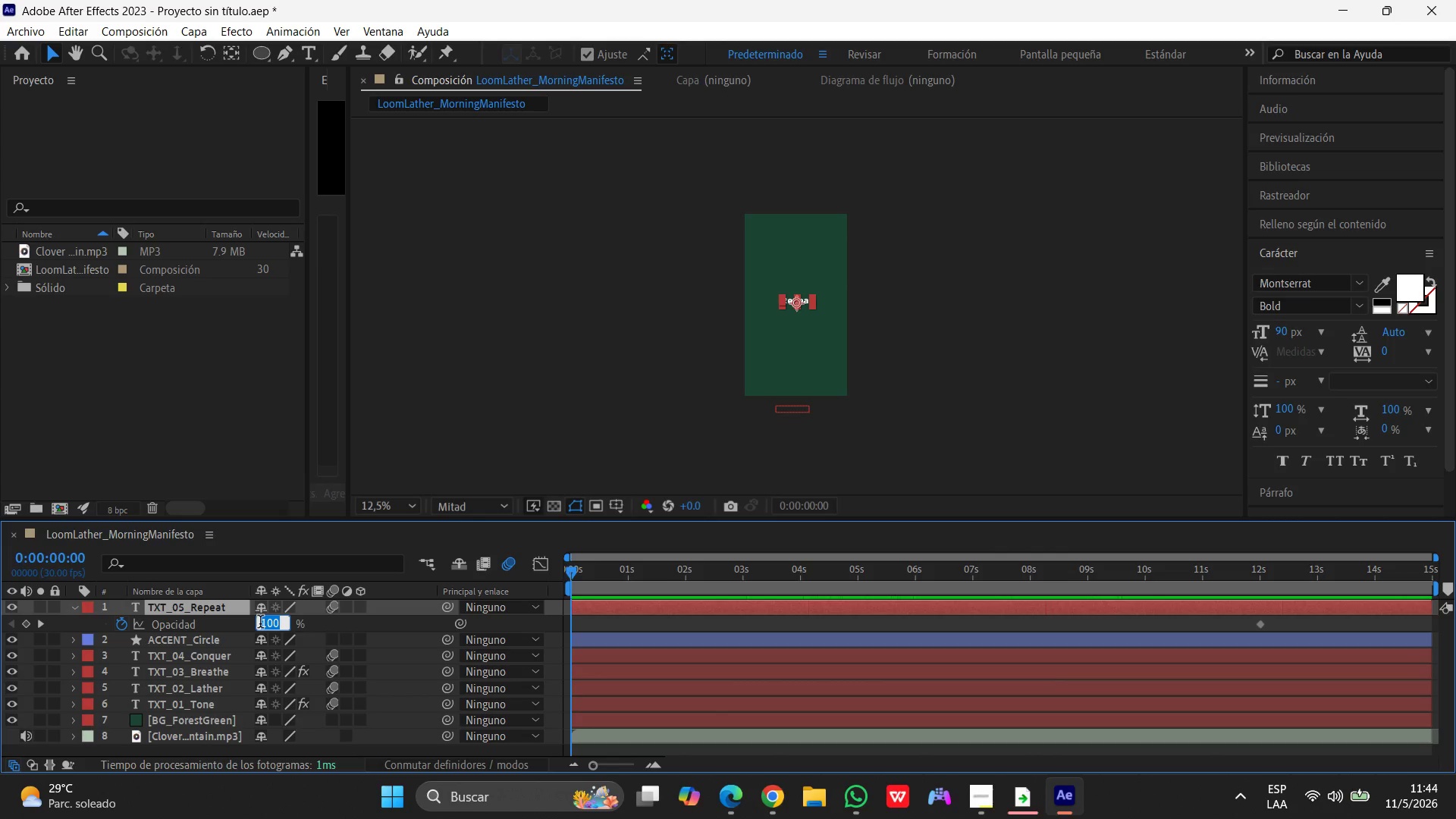 
key(Numpad0)
 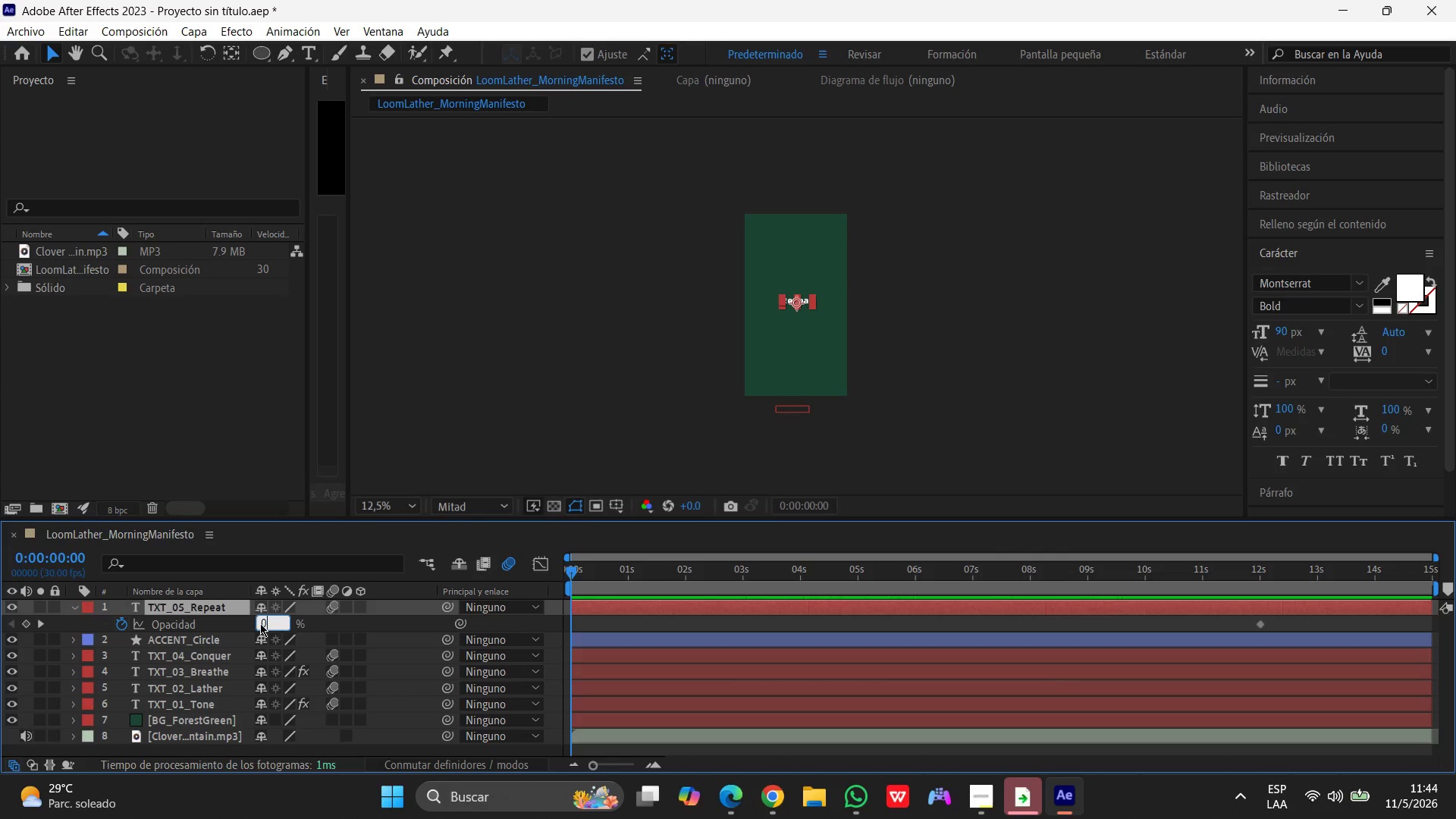 
key(Enter)
 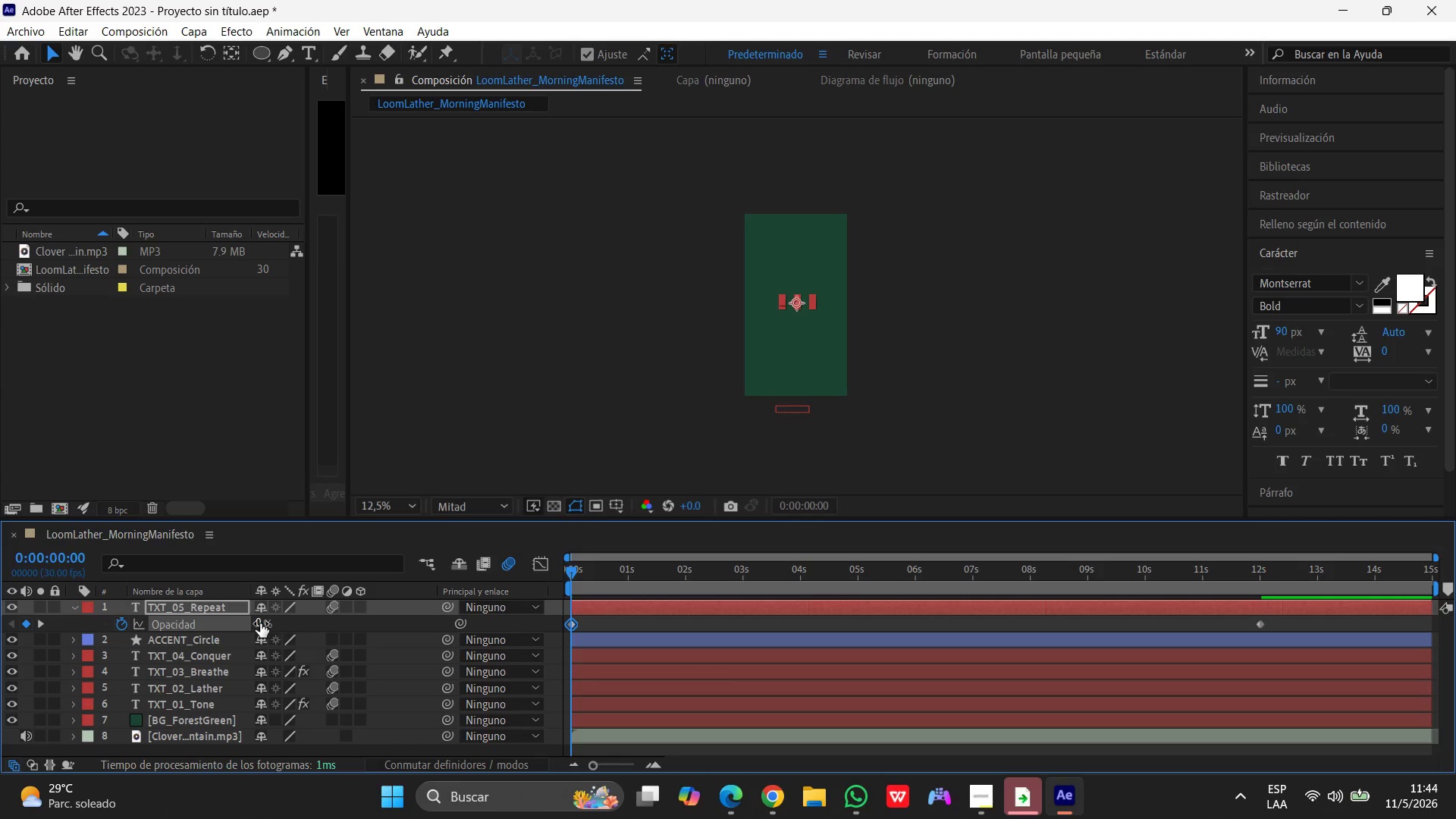 
wait(8.22)
 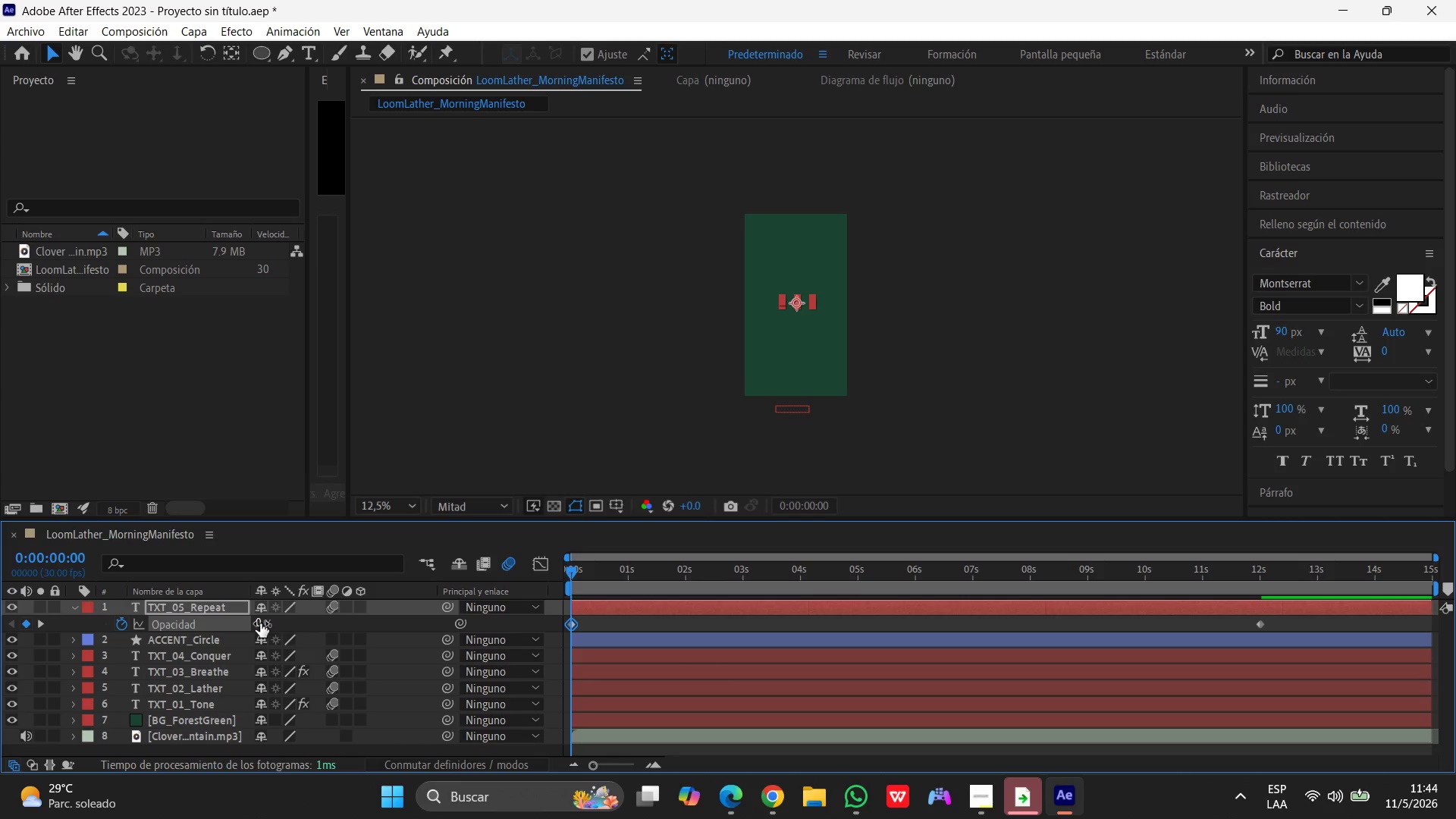 
left_click_drag(start_coordinate=[571, 598], to_coordinate=[682, 598])
 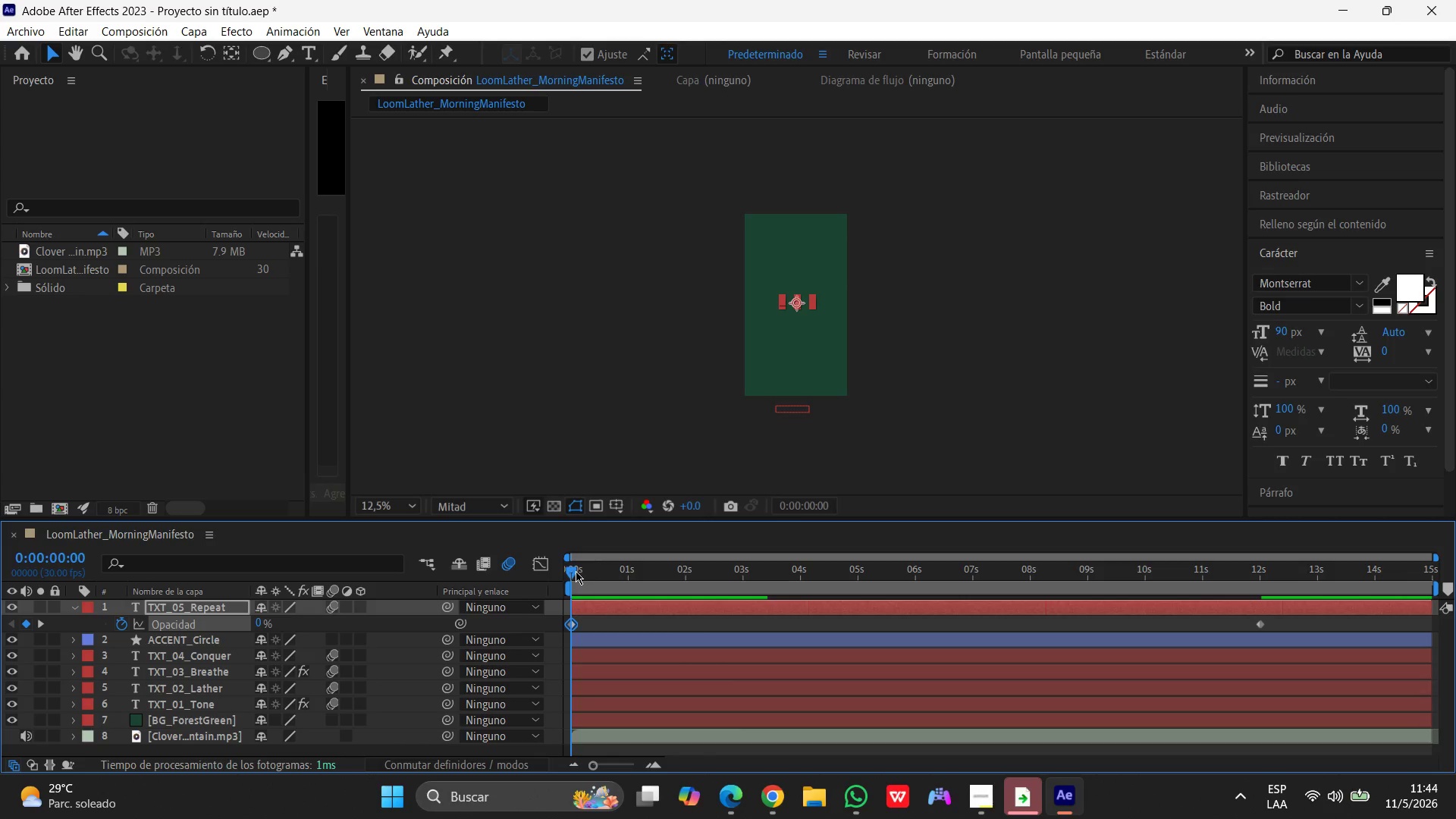 
left_click_drag(start_coordinate=[575, 571], to_coordinate=[1263, 598])
 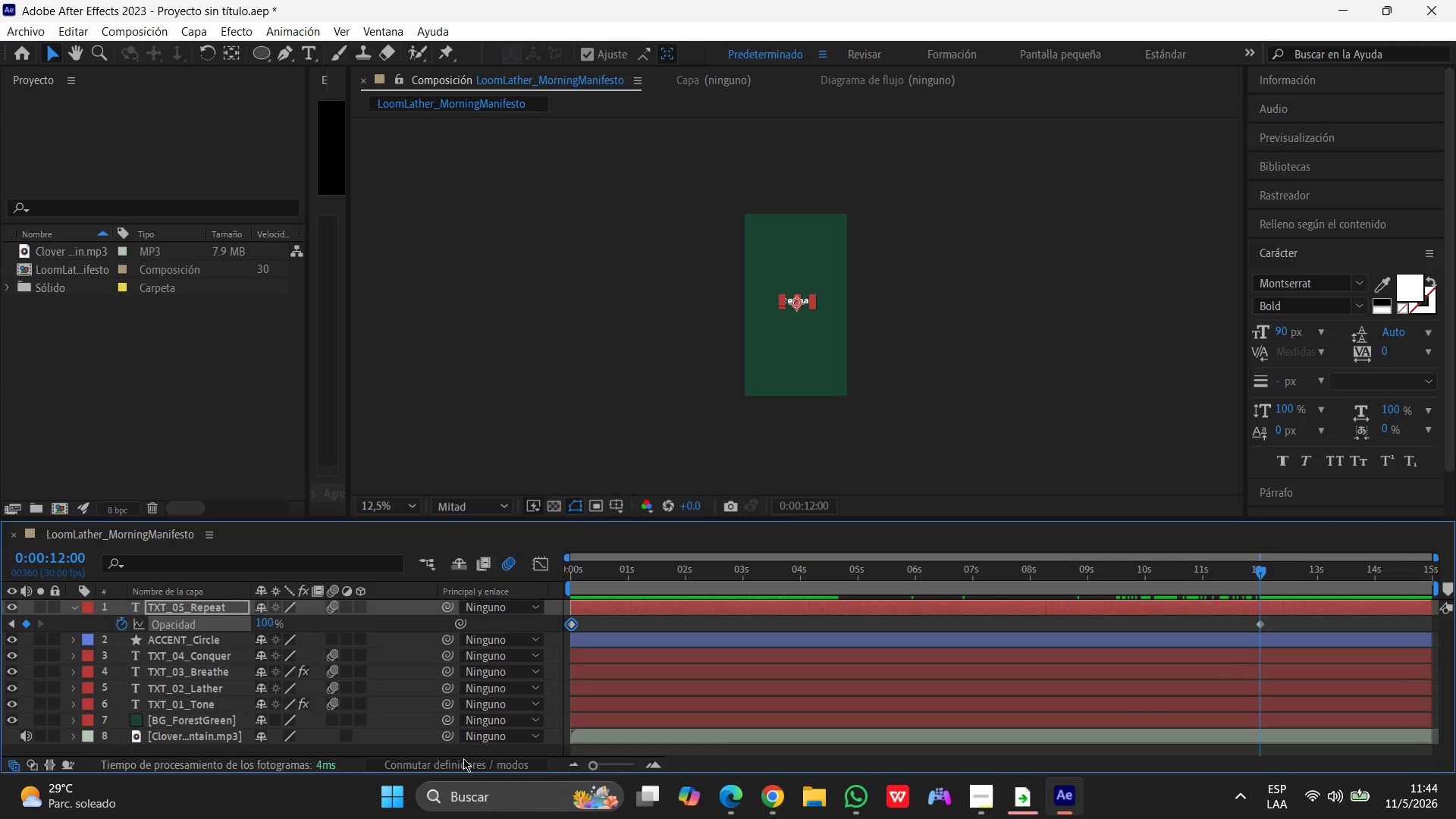 
left_click([260, 618])
 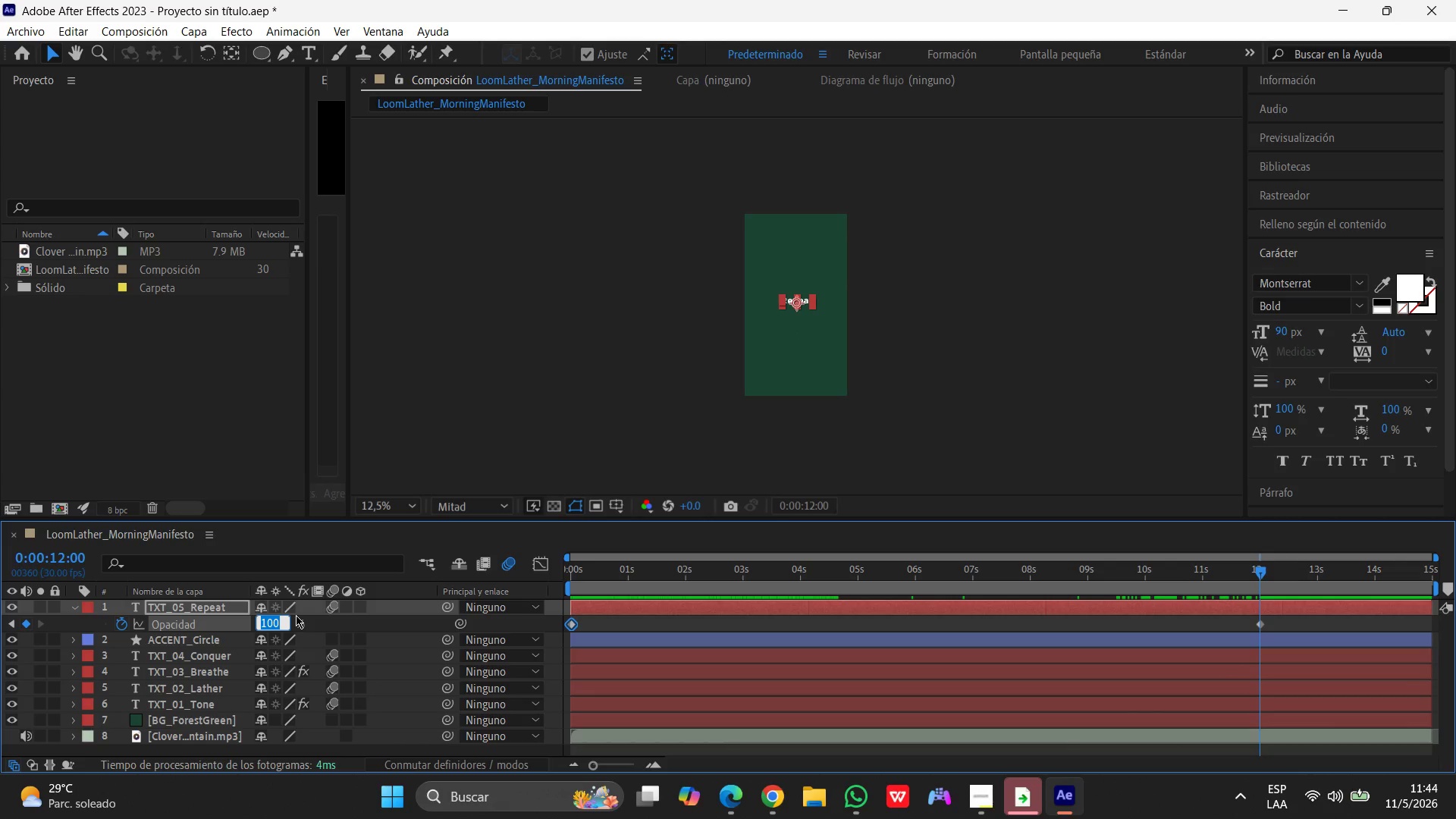 
key(Numpad1)
 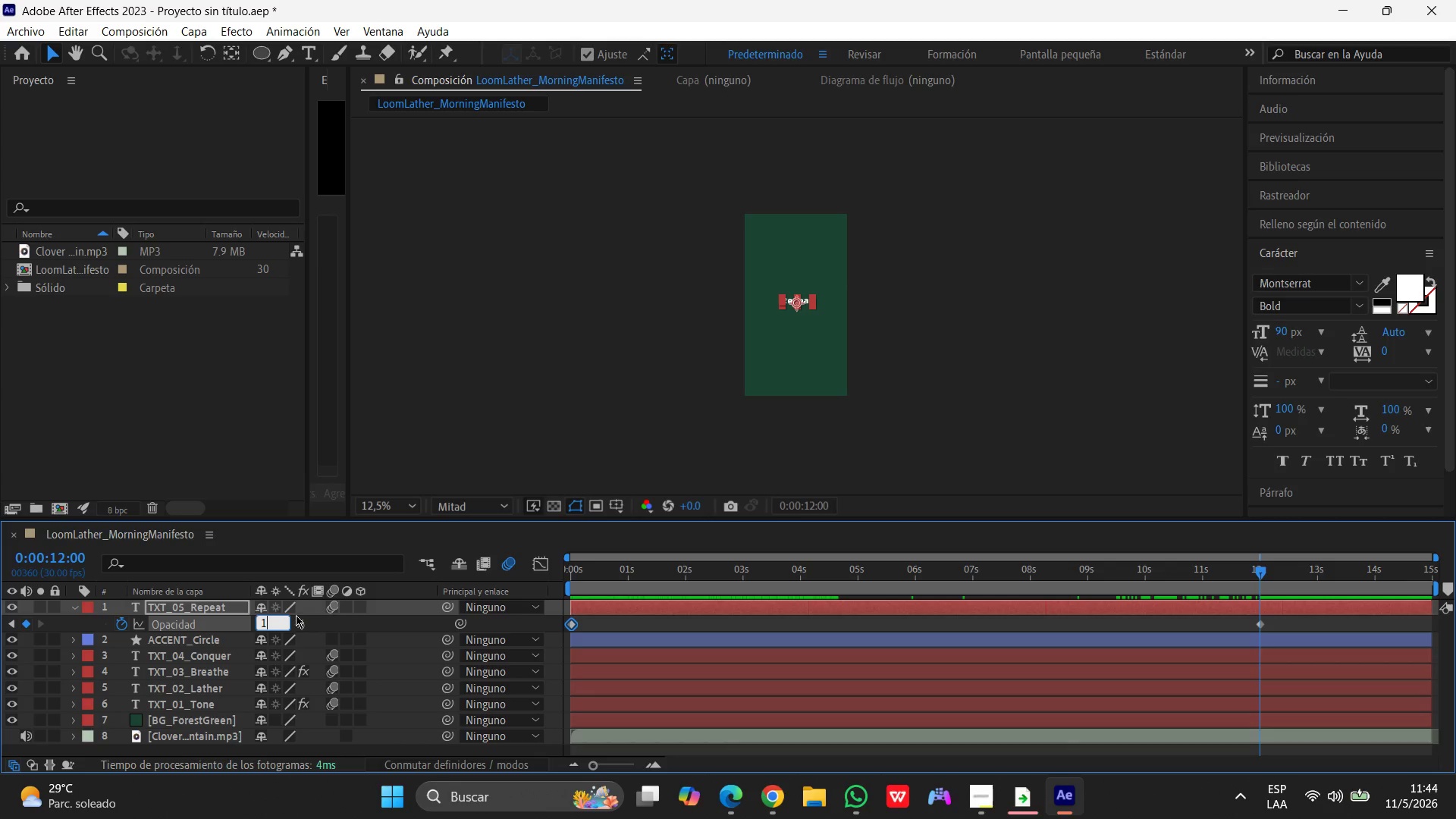 
key(Numpad1)
 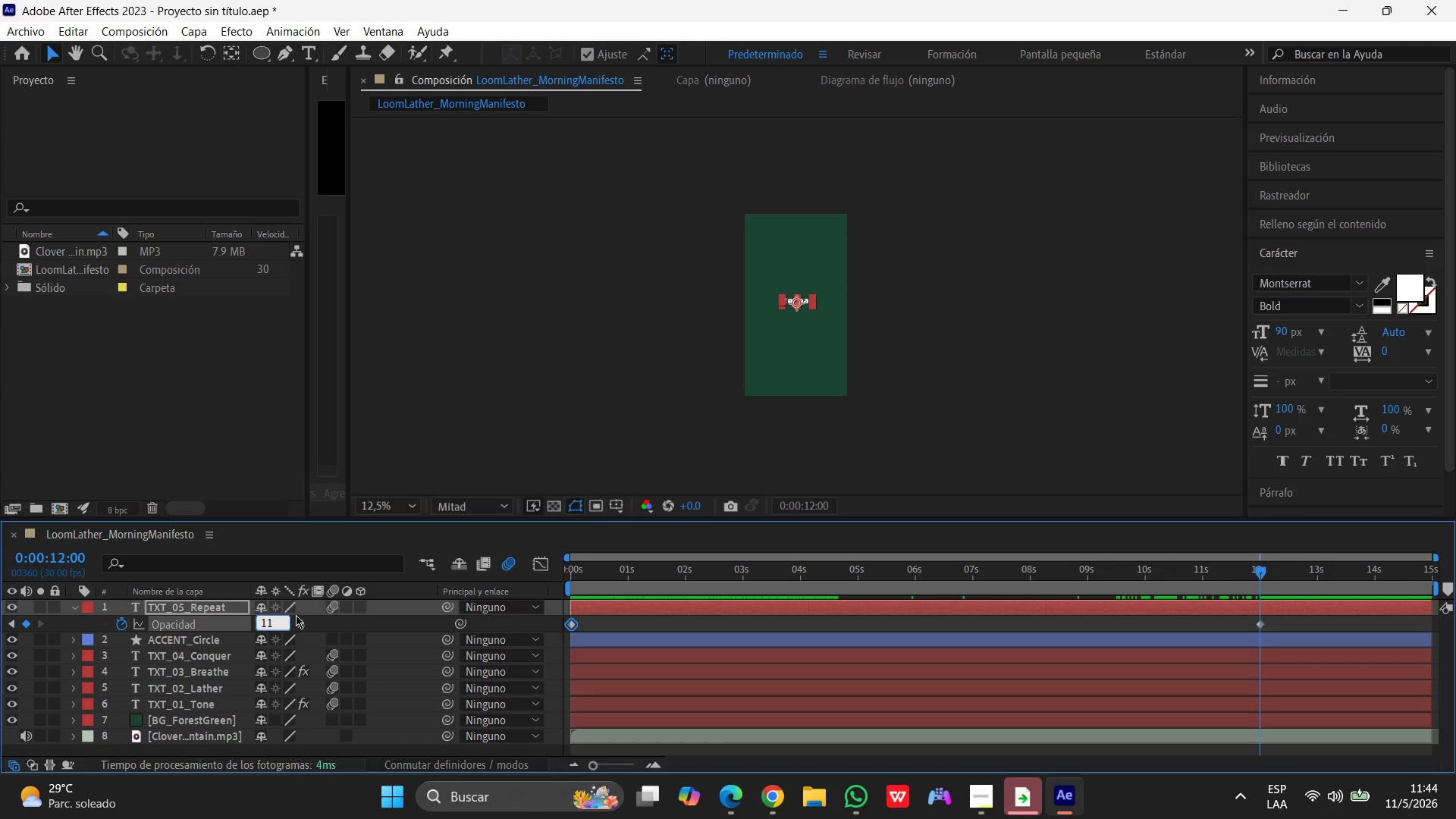 
key(Backspace)
 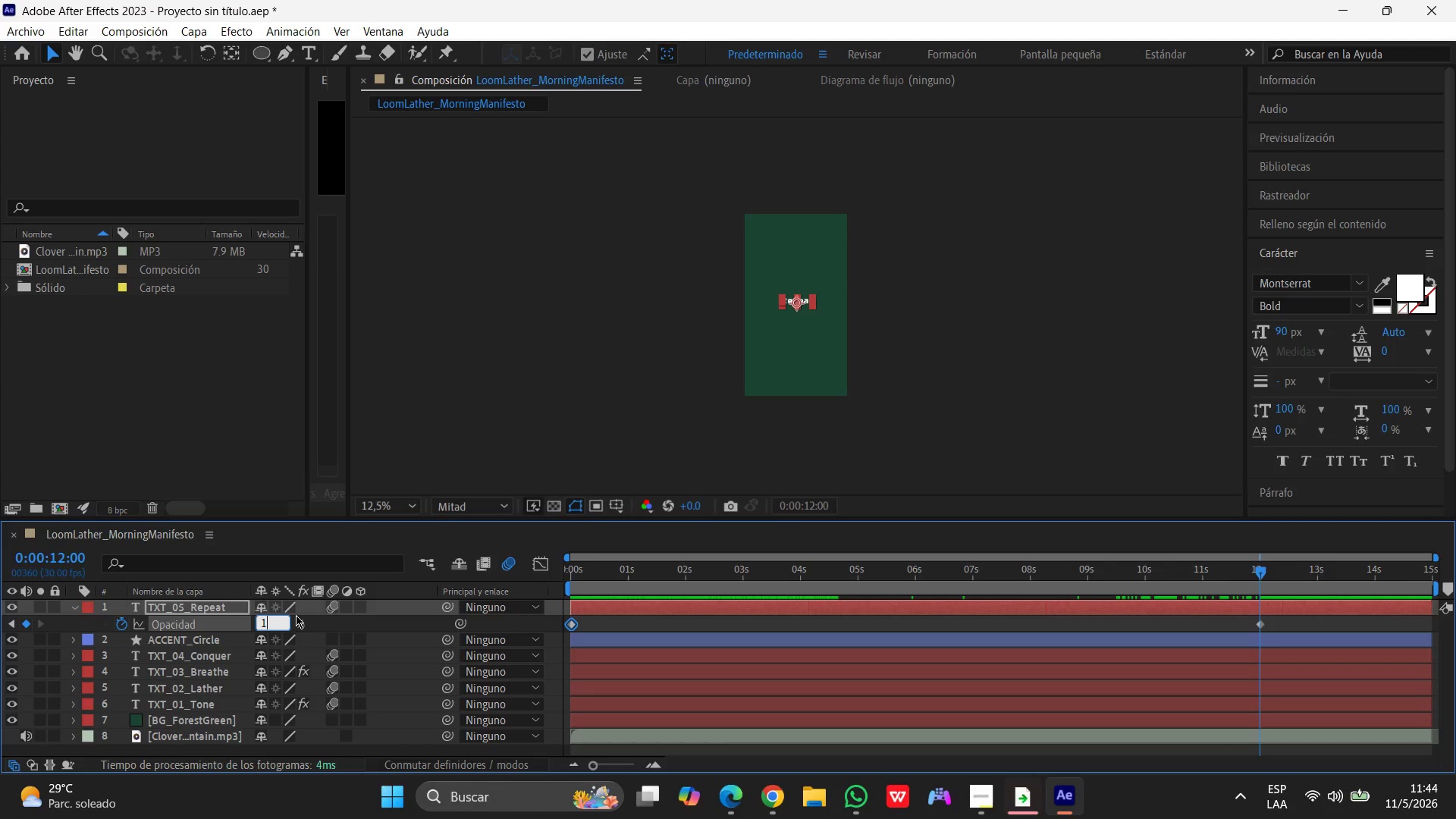 
key(Numpad0)
 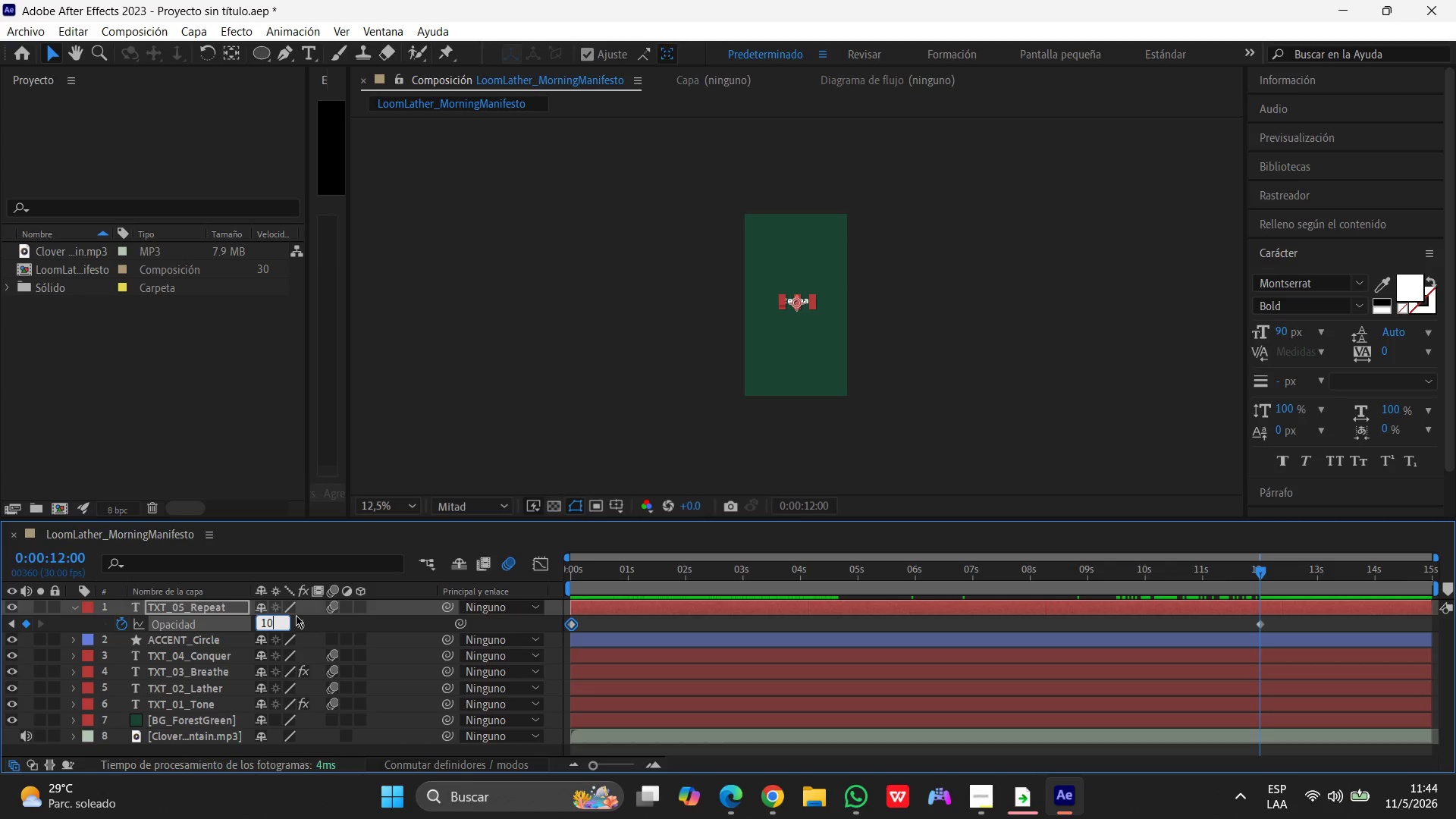 
key(Numpad0)
 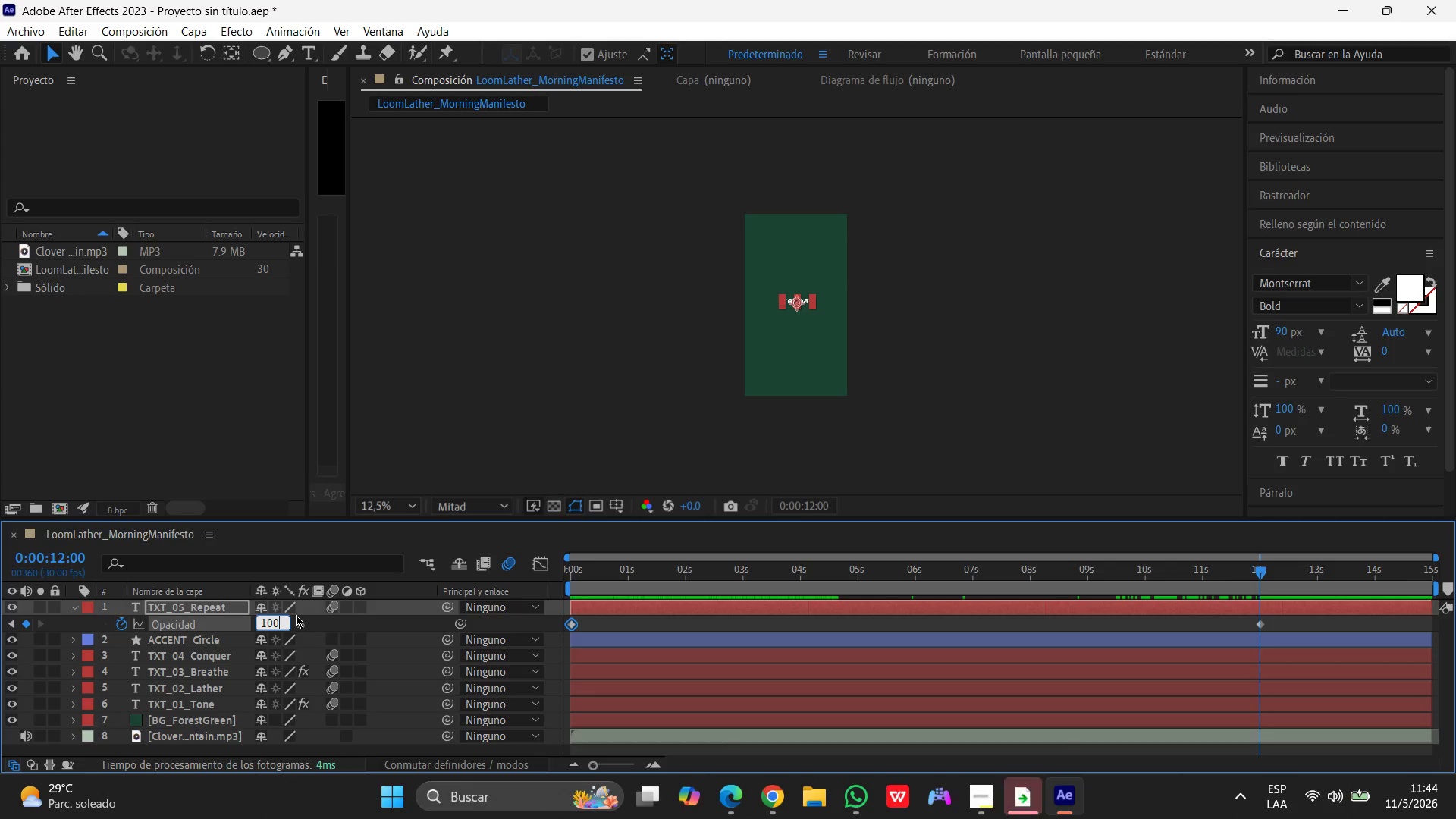 
key(Enter)
 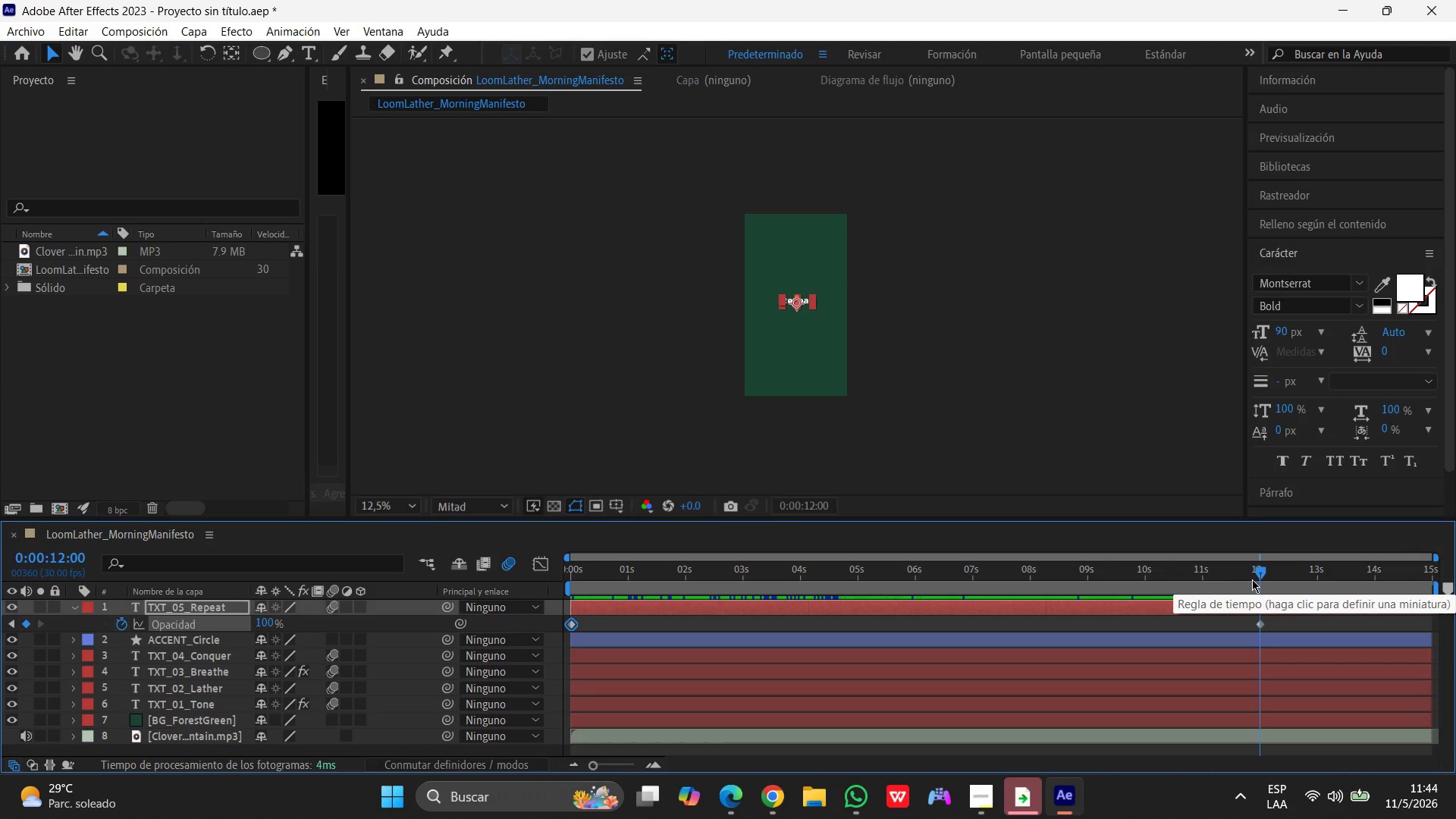 
wait(7.31)
 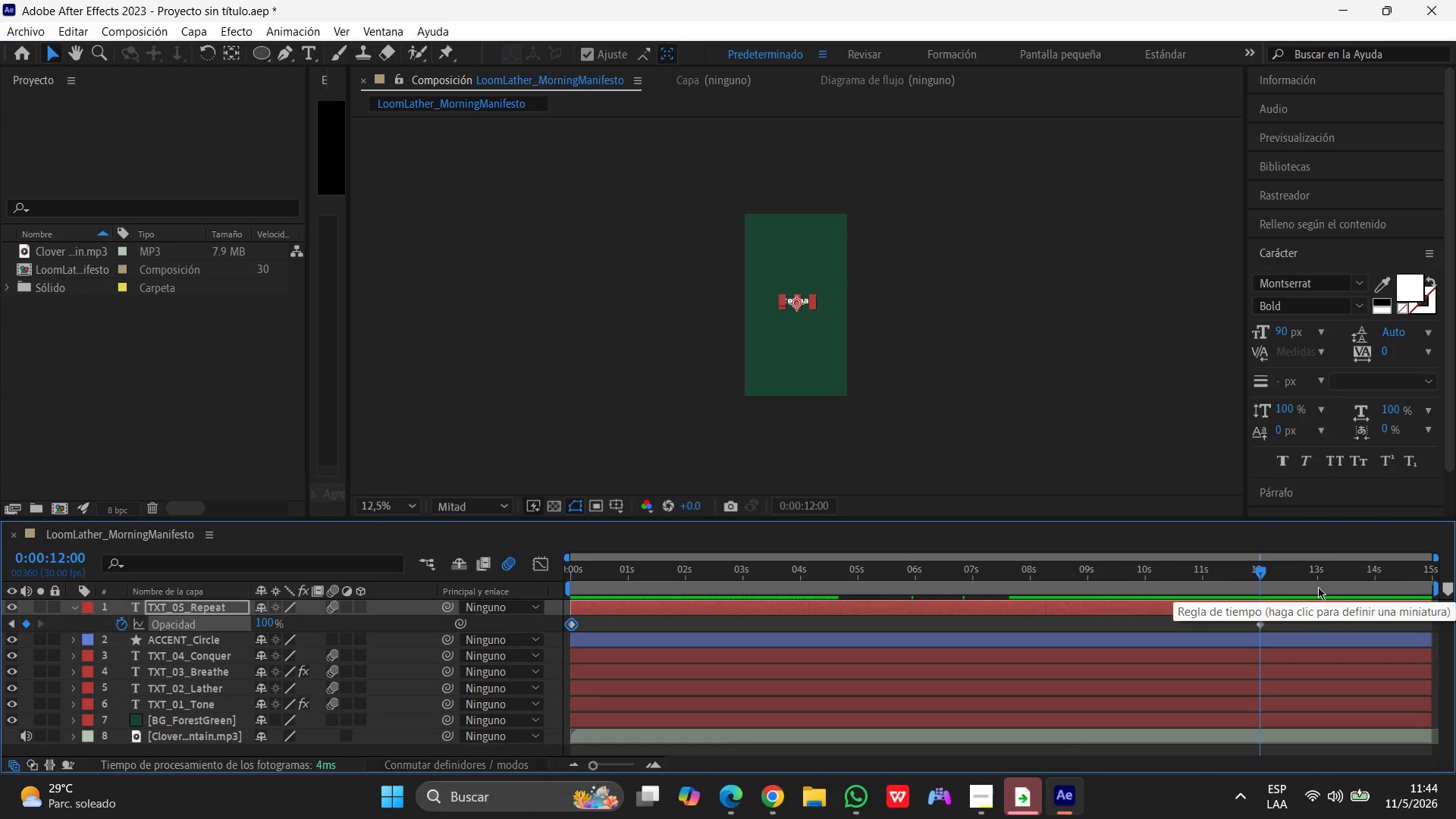 
left_click_drag(start_coordinate=[1263, 570], to_coordinate=[226, 539])
 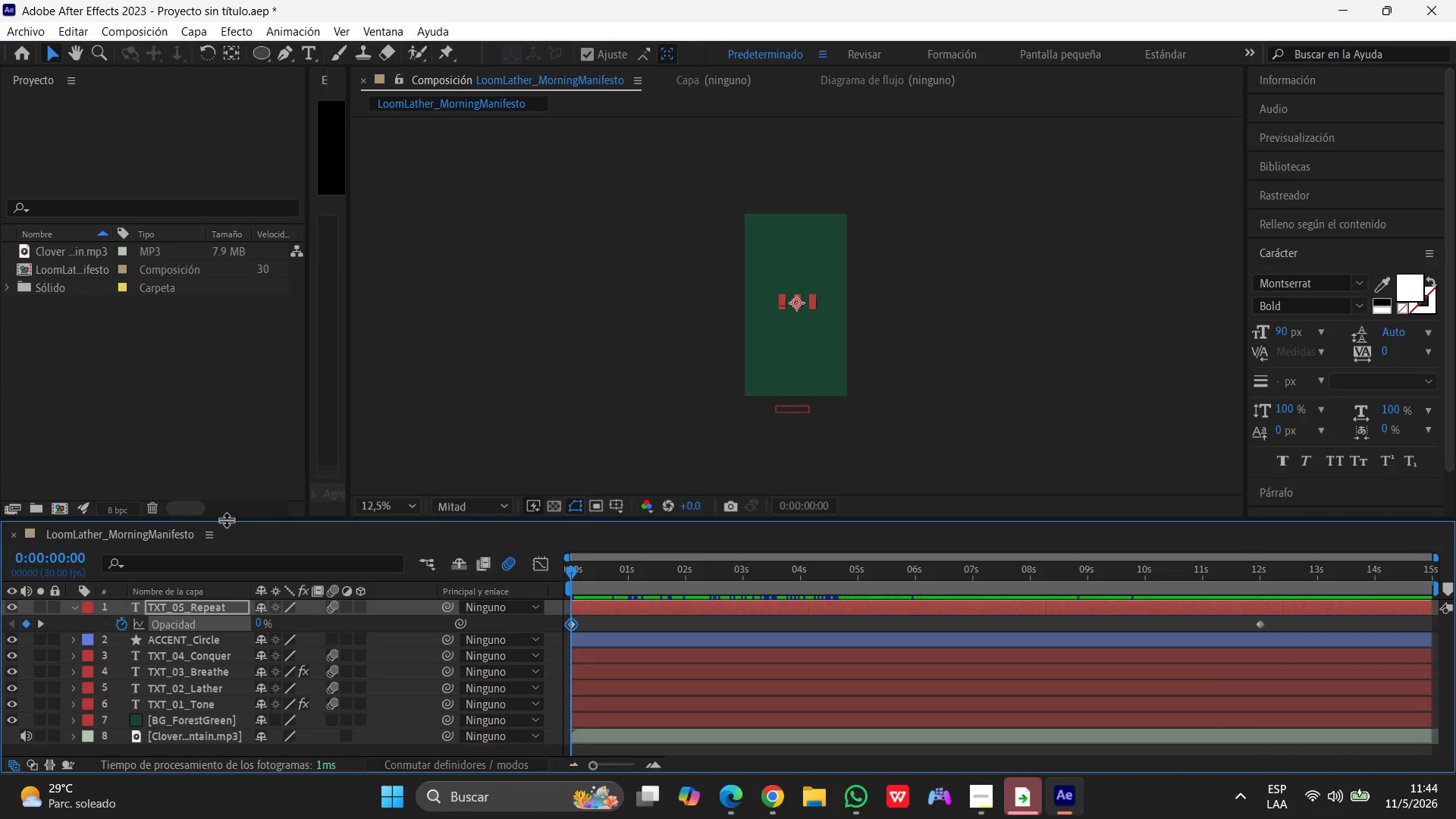 
key(Space)
 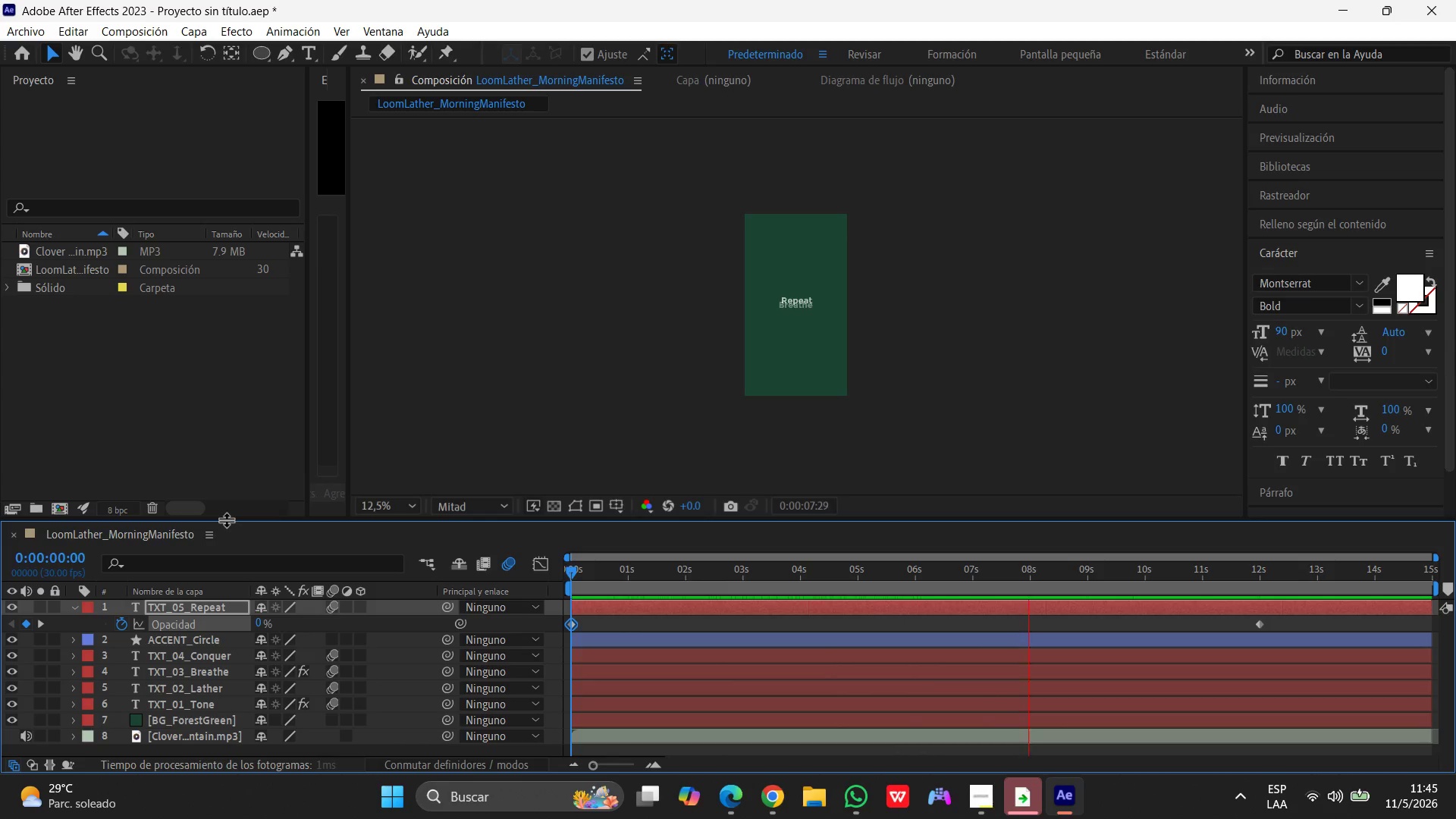 
wait(28.38)
 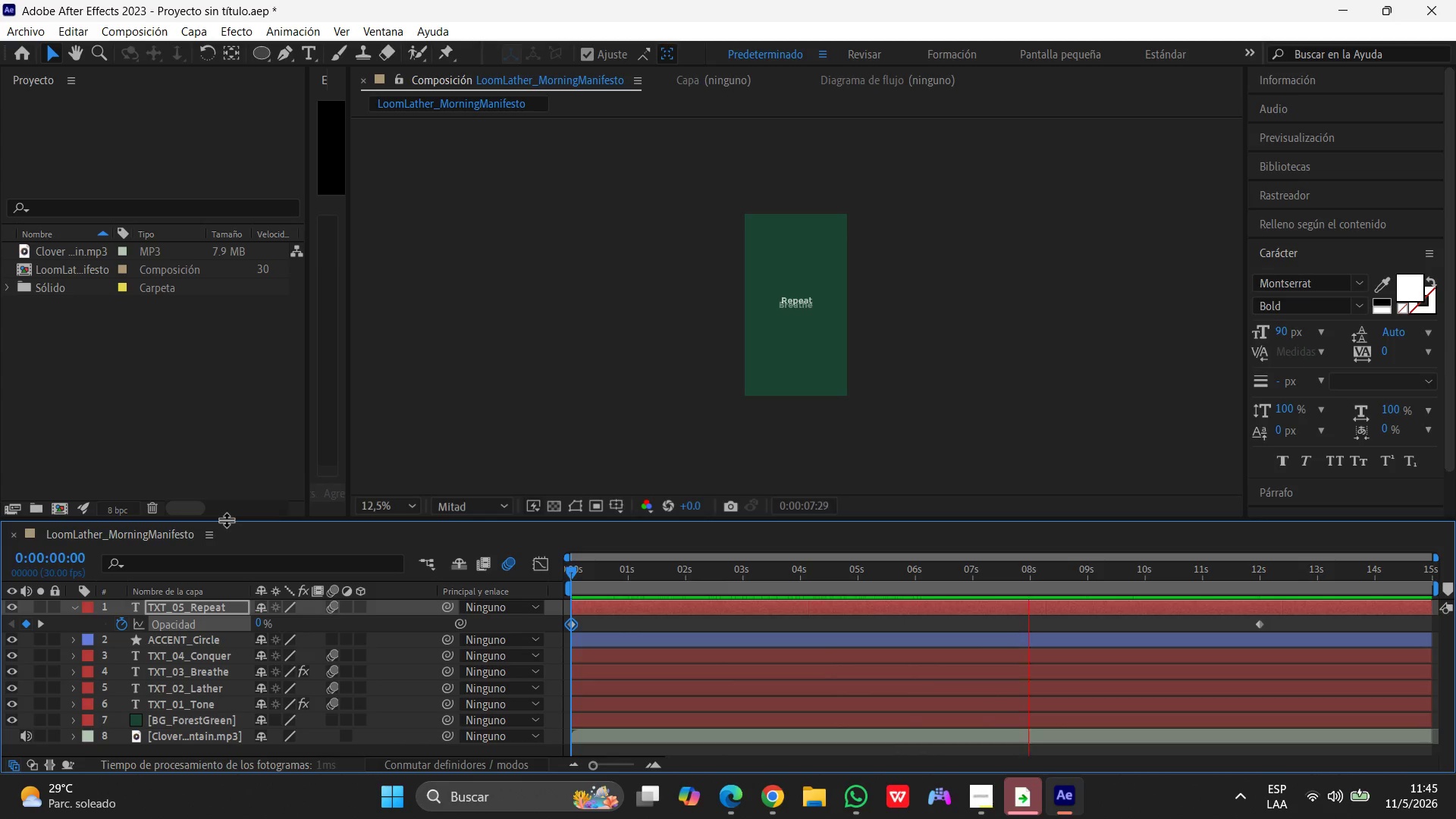 
left_click([434, 337])
 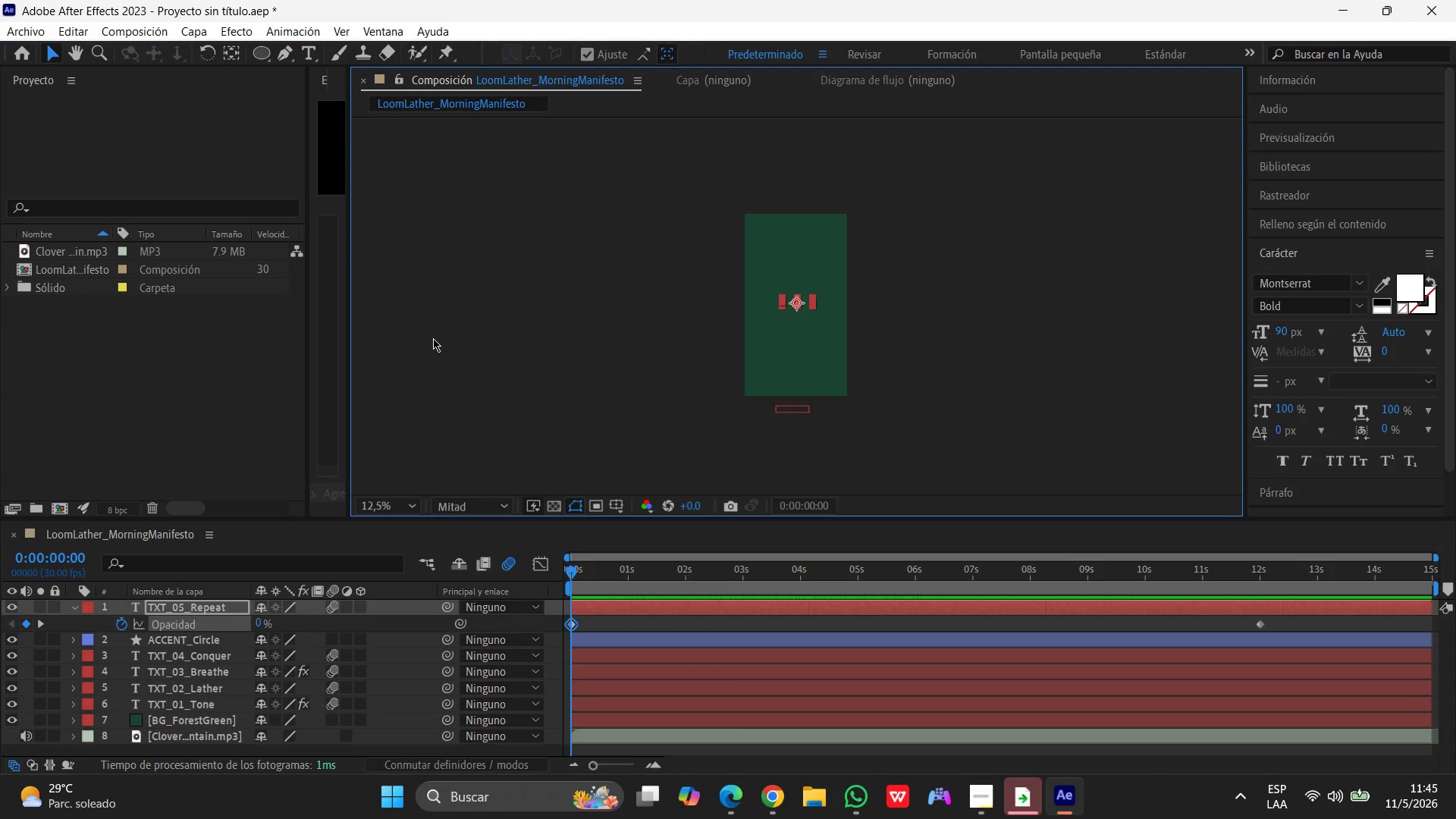 
wait(10.37)
 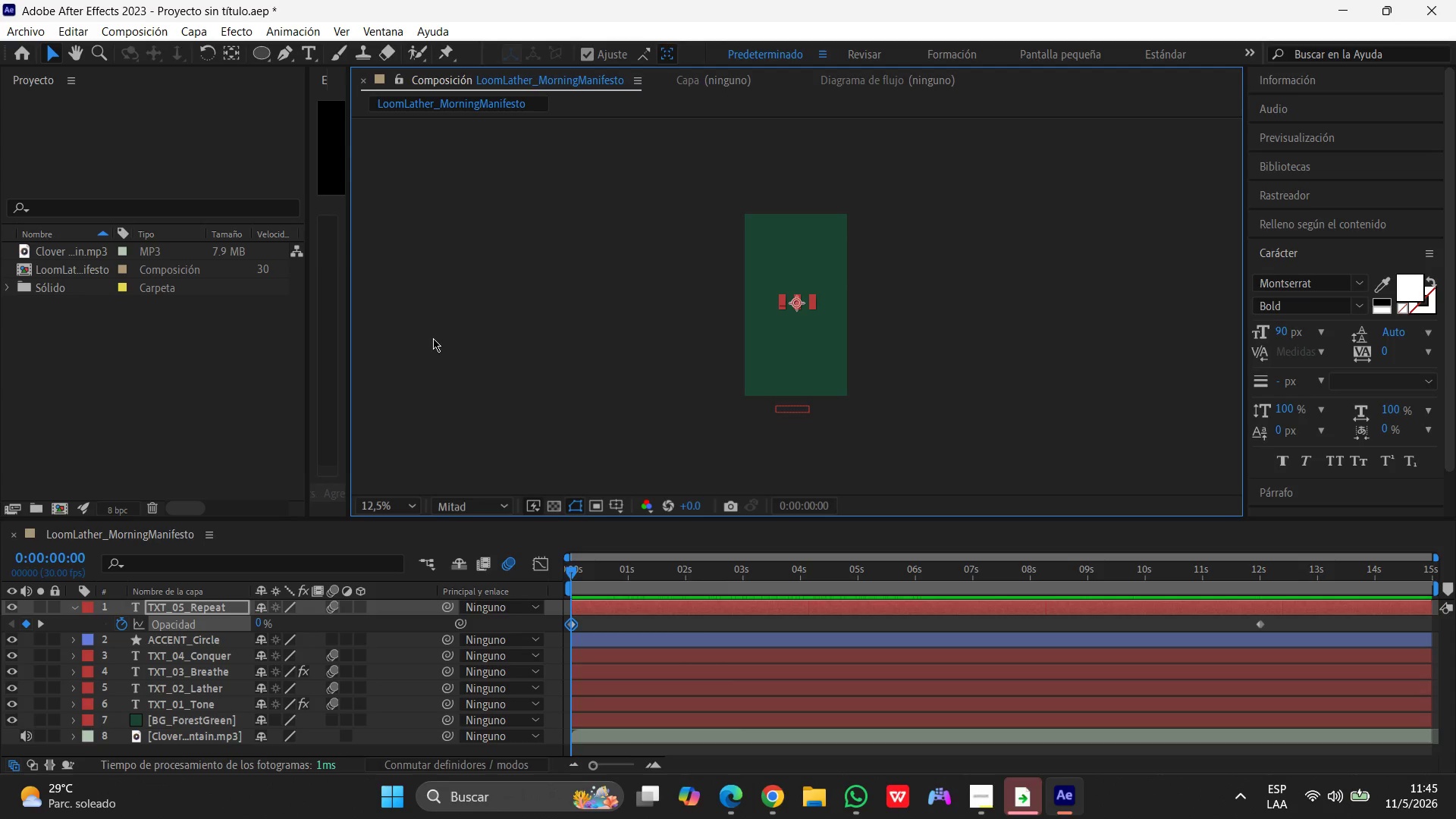 
mouse_move([471, 719])
 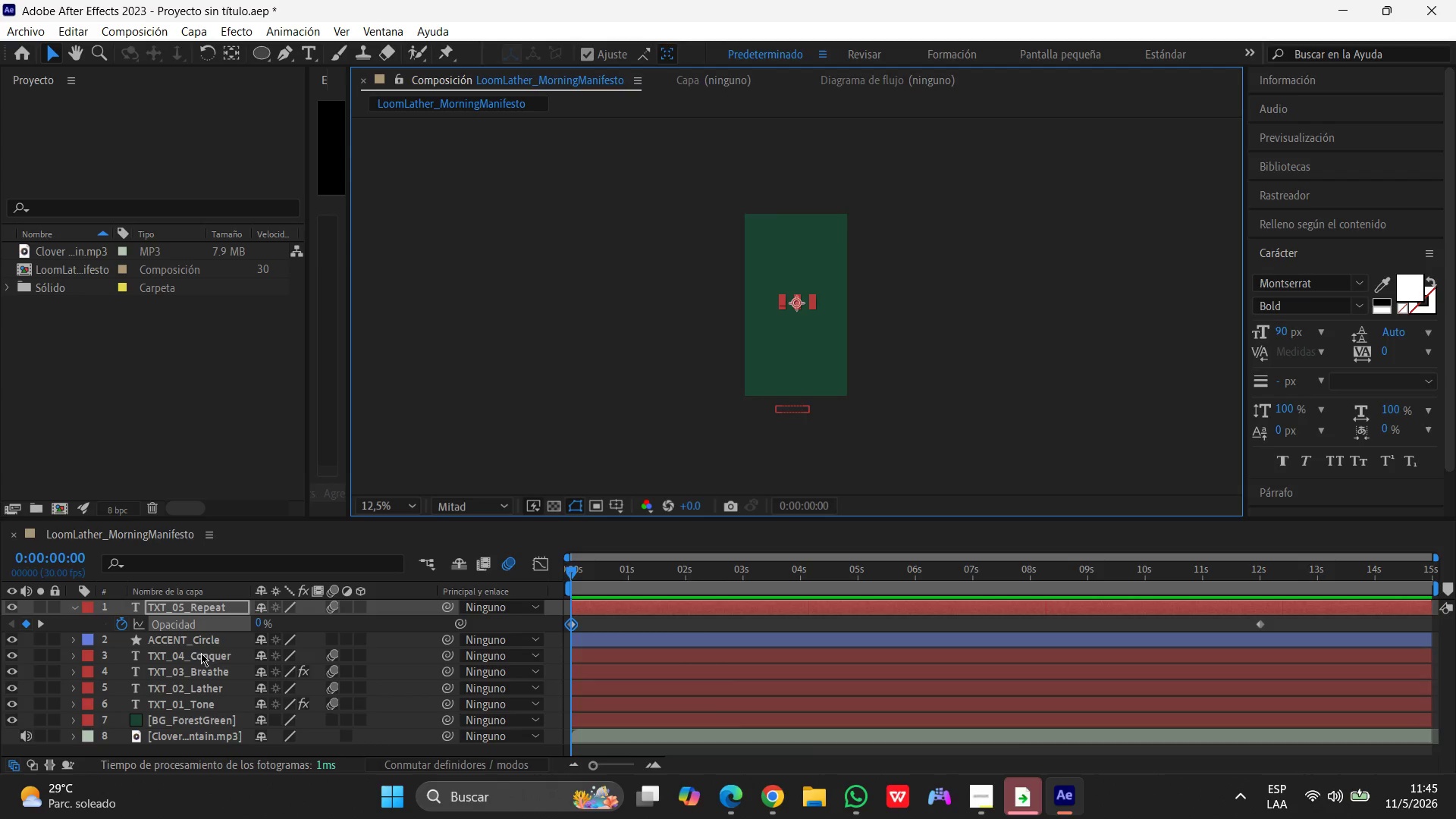 
scroll: coordinate [202, 650], scroll_direction: down, amount: 2.0
 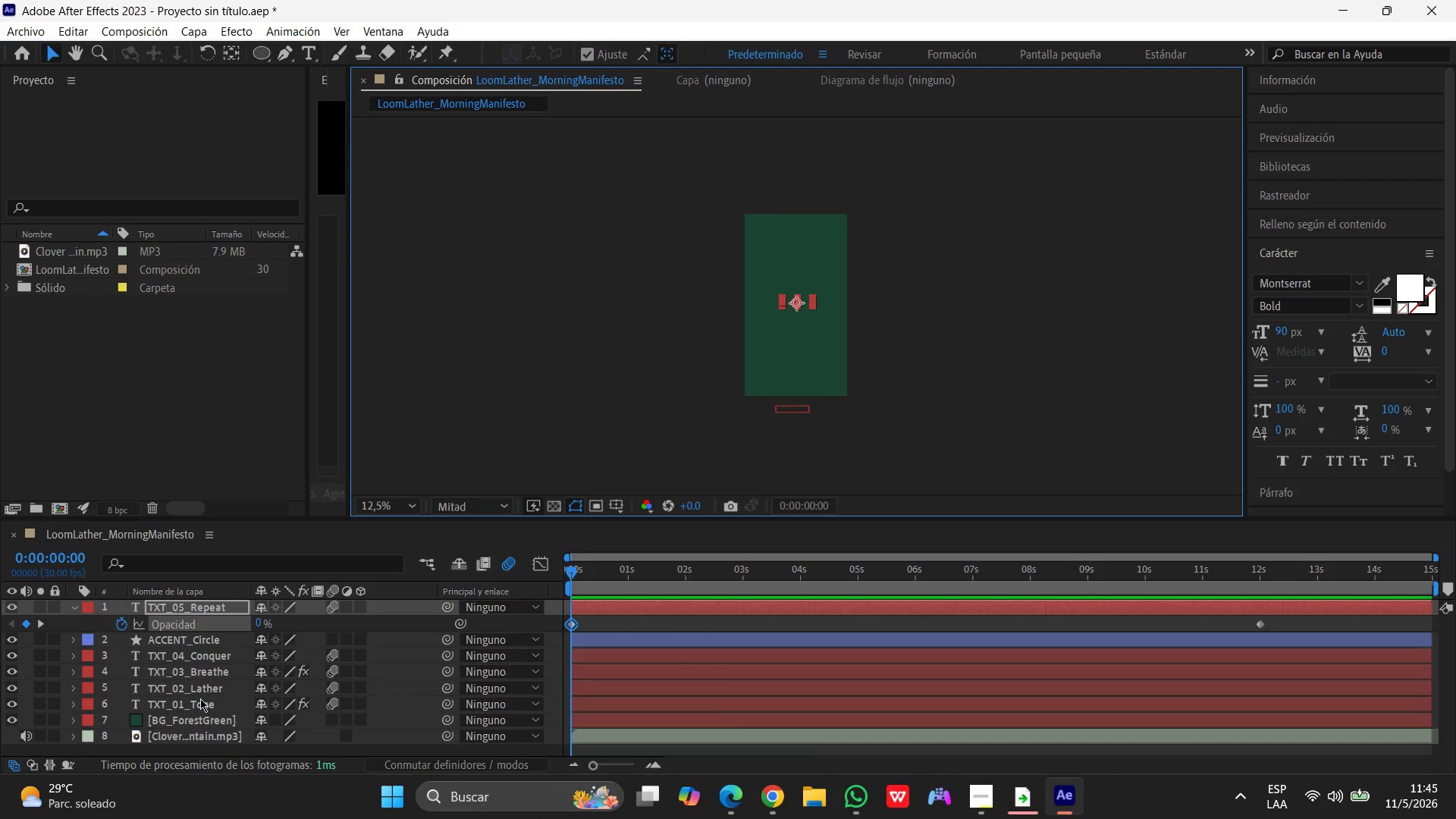 
left_click([194, 708])
 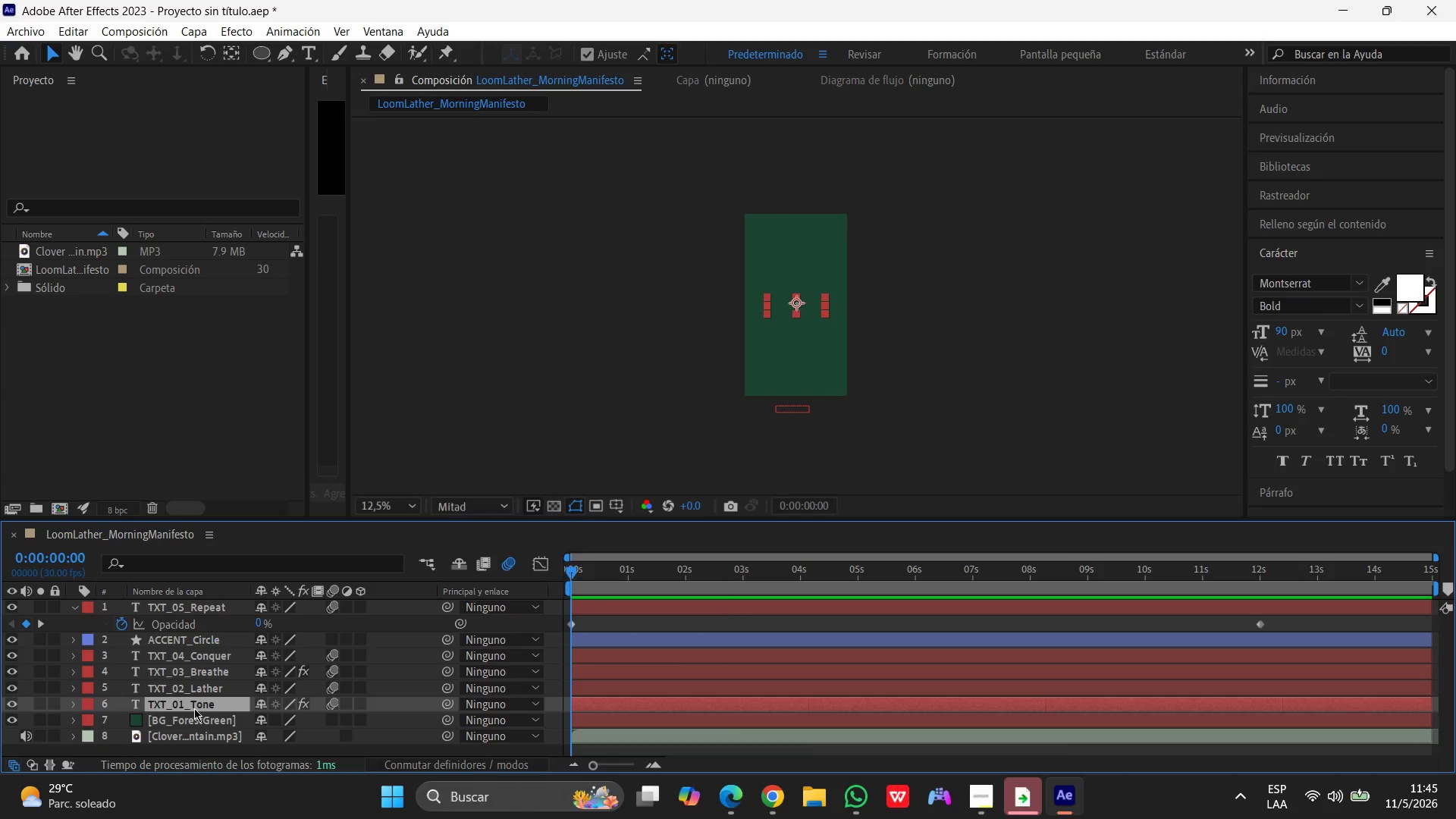 
key(T)
 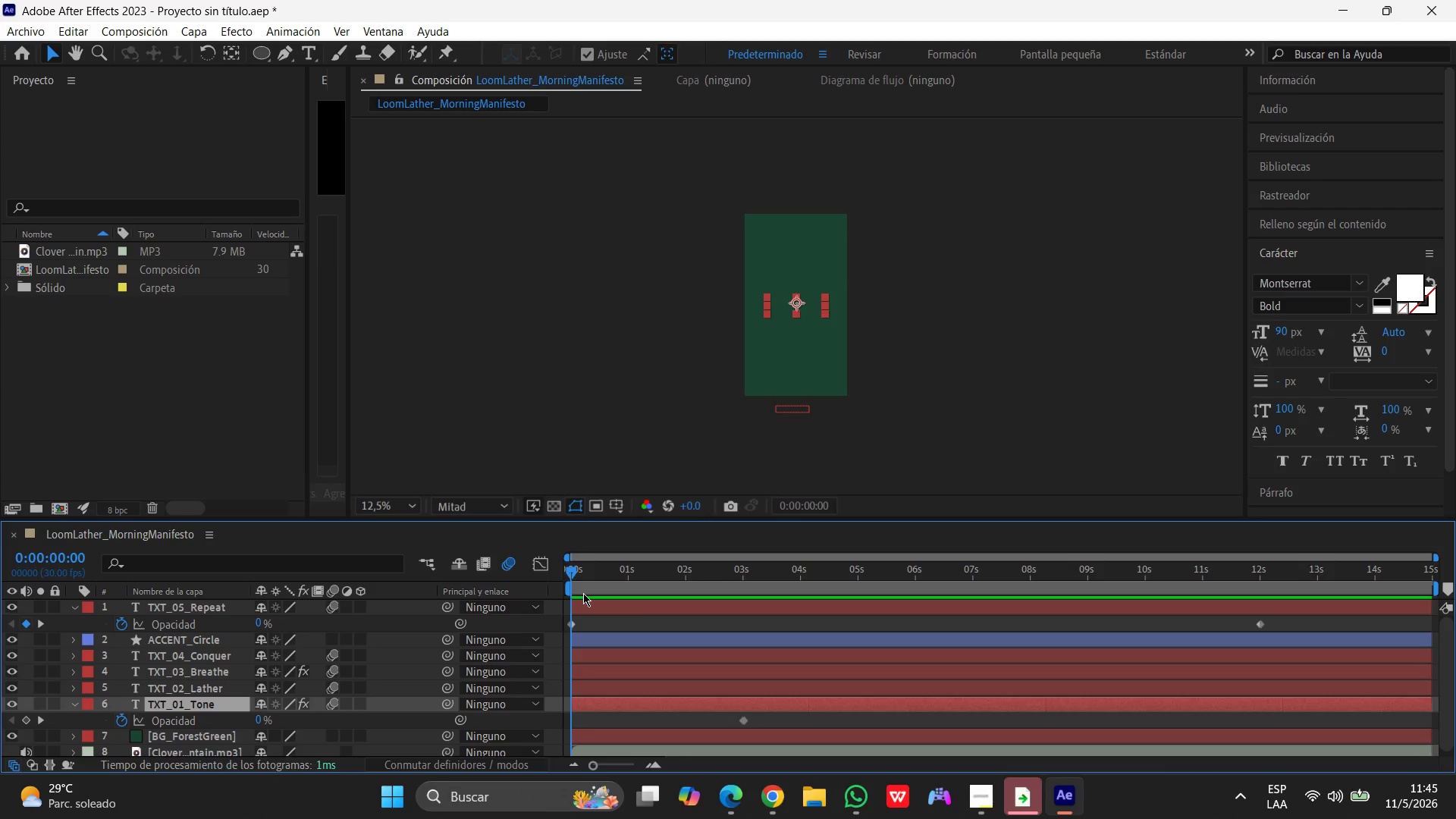 
left_click_drag(start_coordinate=[570, 595], to_coordinate=[146, 585])
 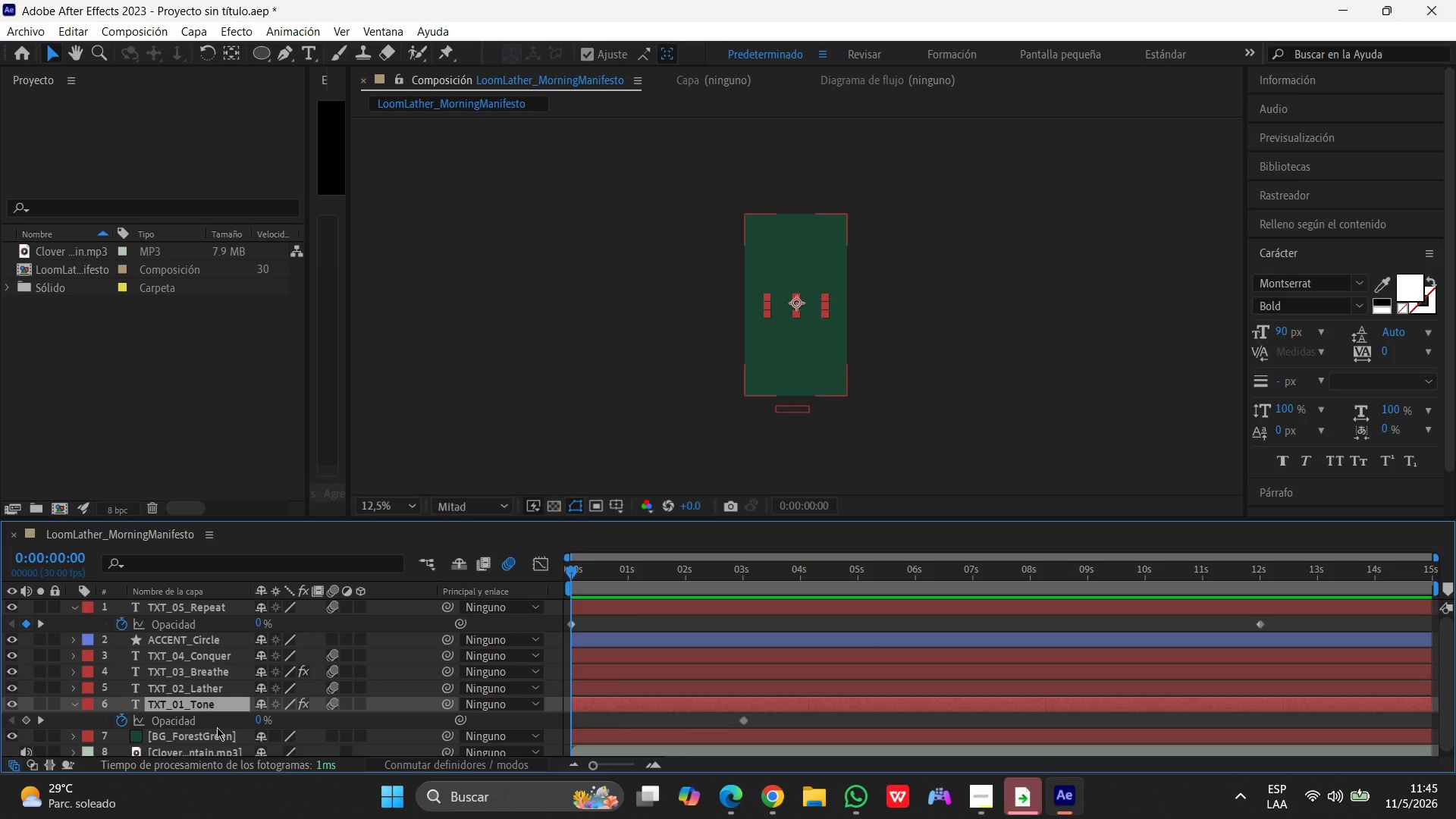 
left_click([253, 719])
 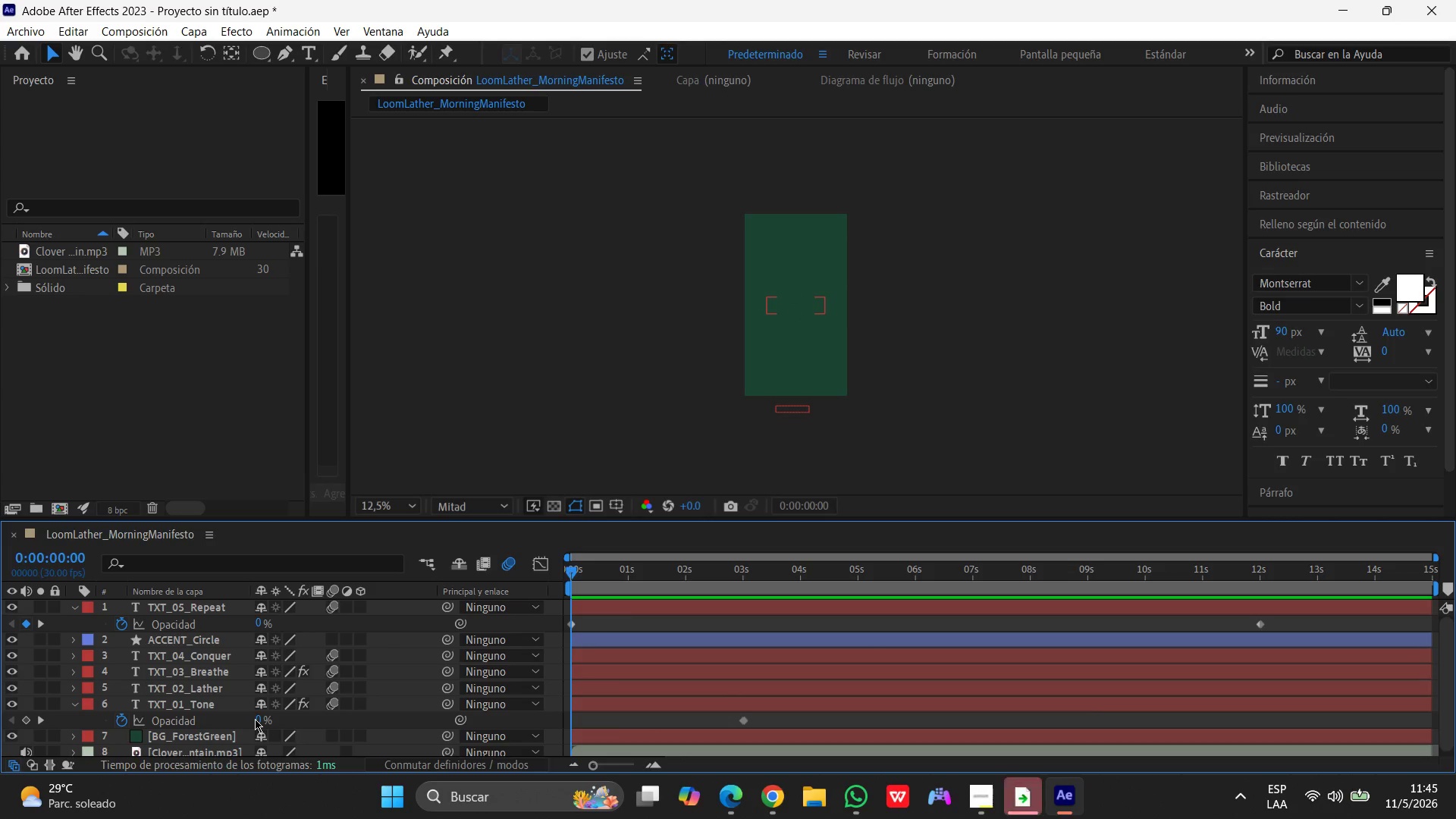 
left_click([257, 718])
 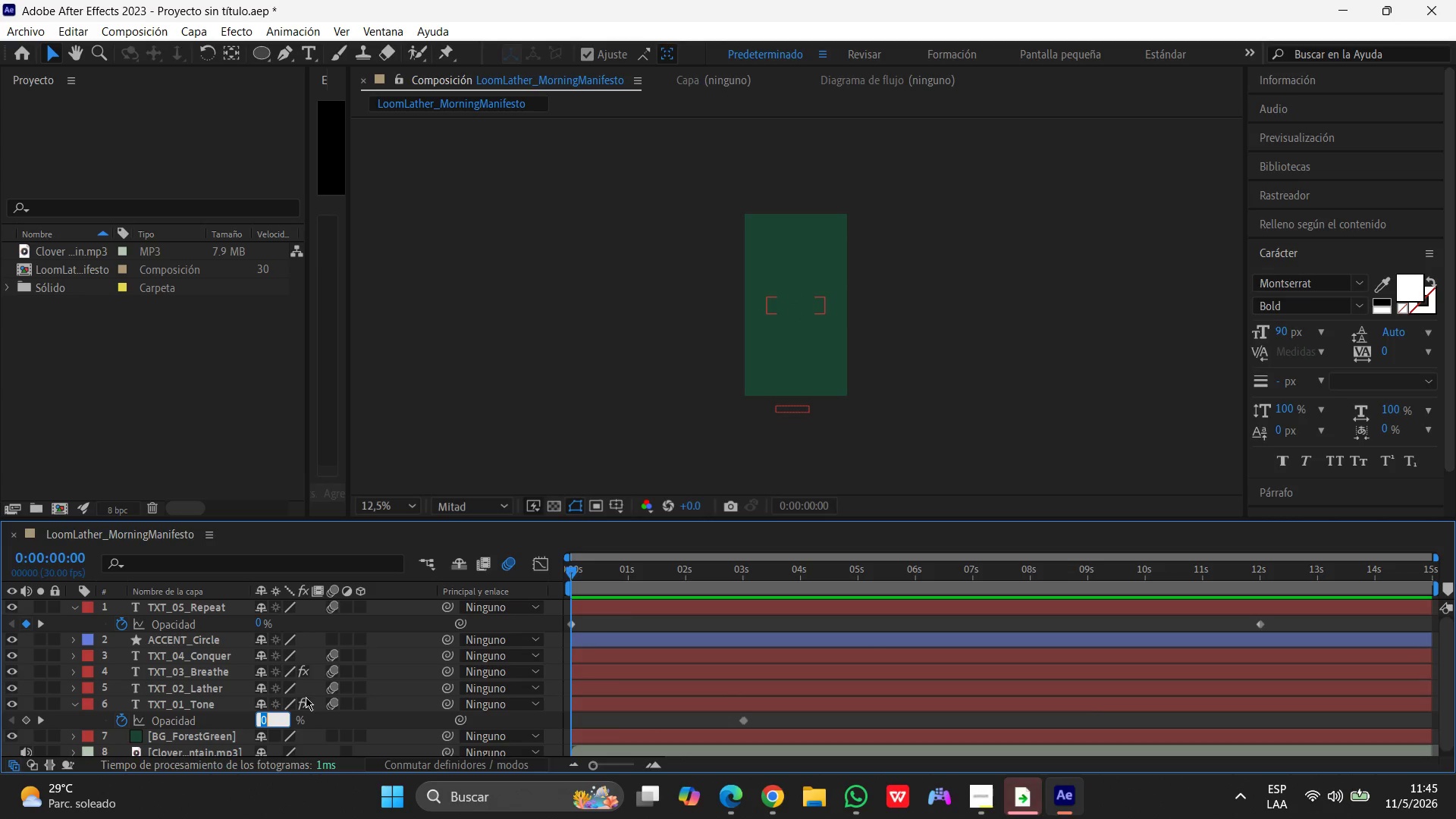 
key(Numpad0)
 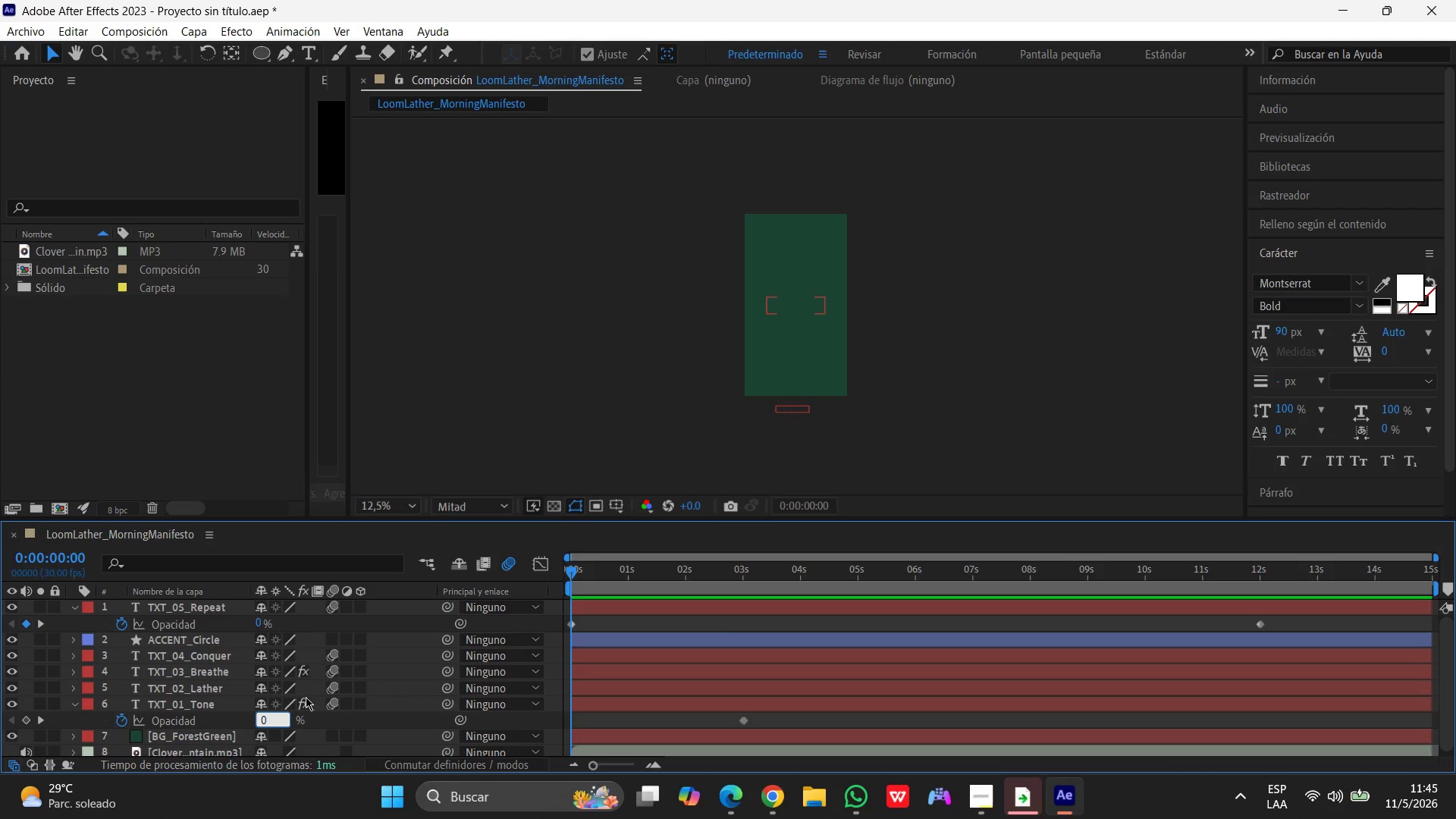 
key(Enter)
 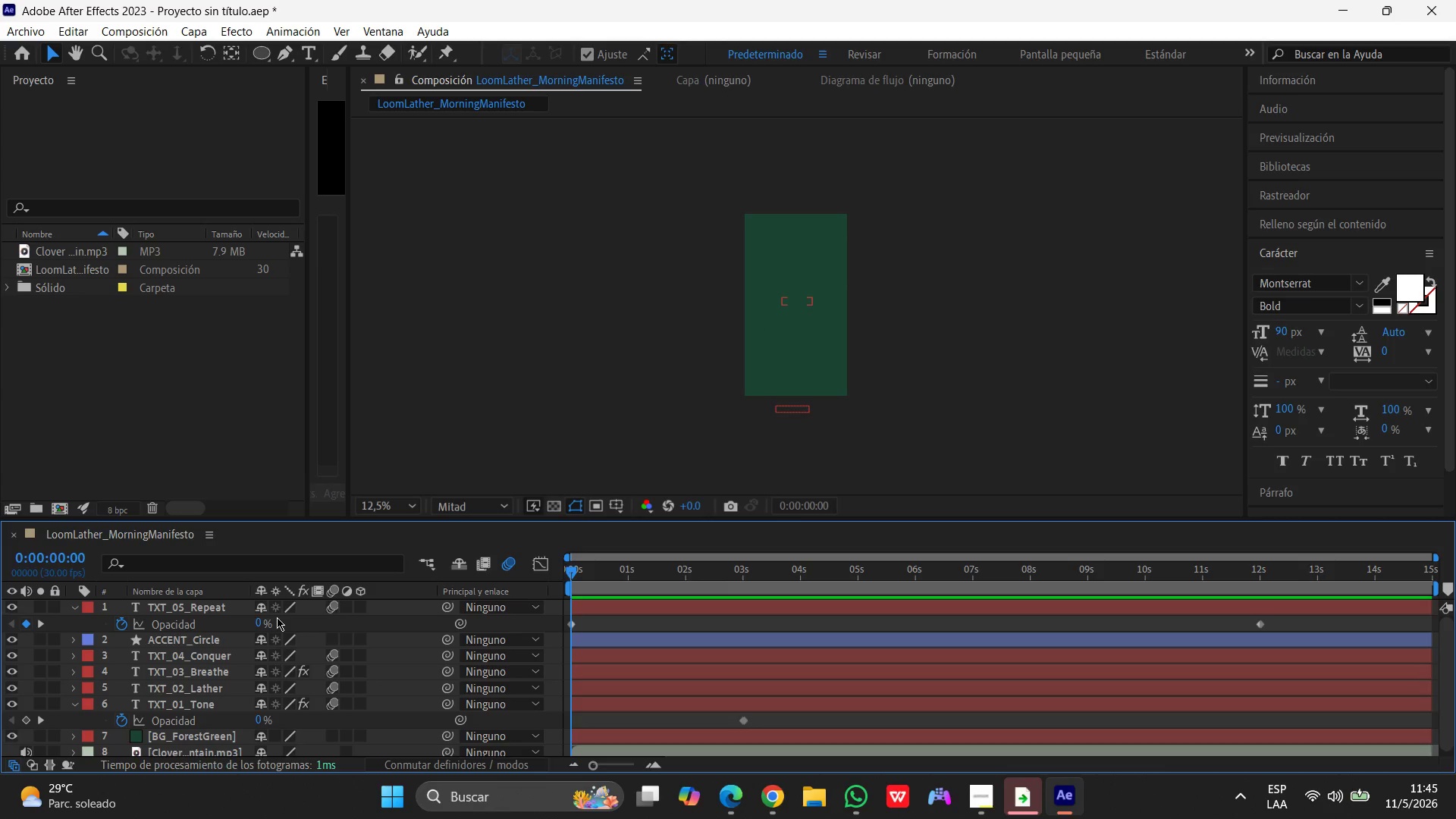 
wait(10.94)
 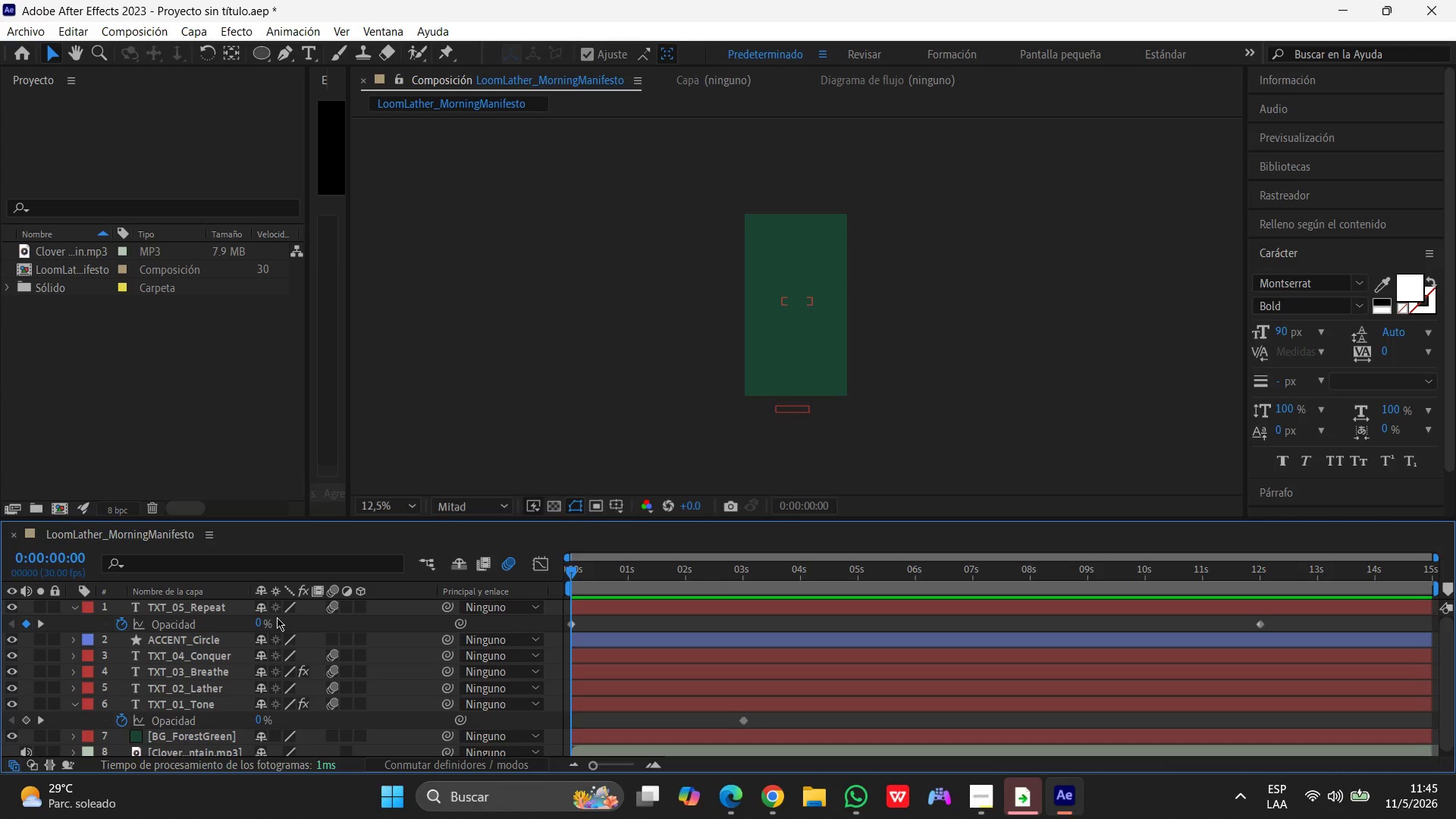 
left_click([256, 718])
 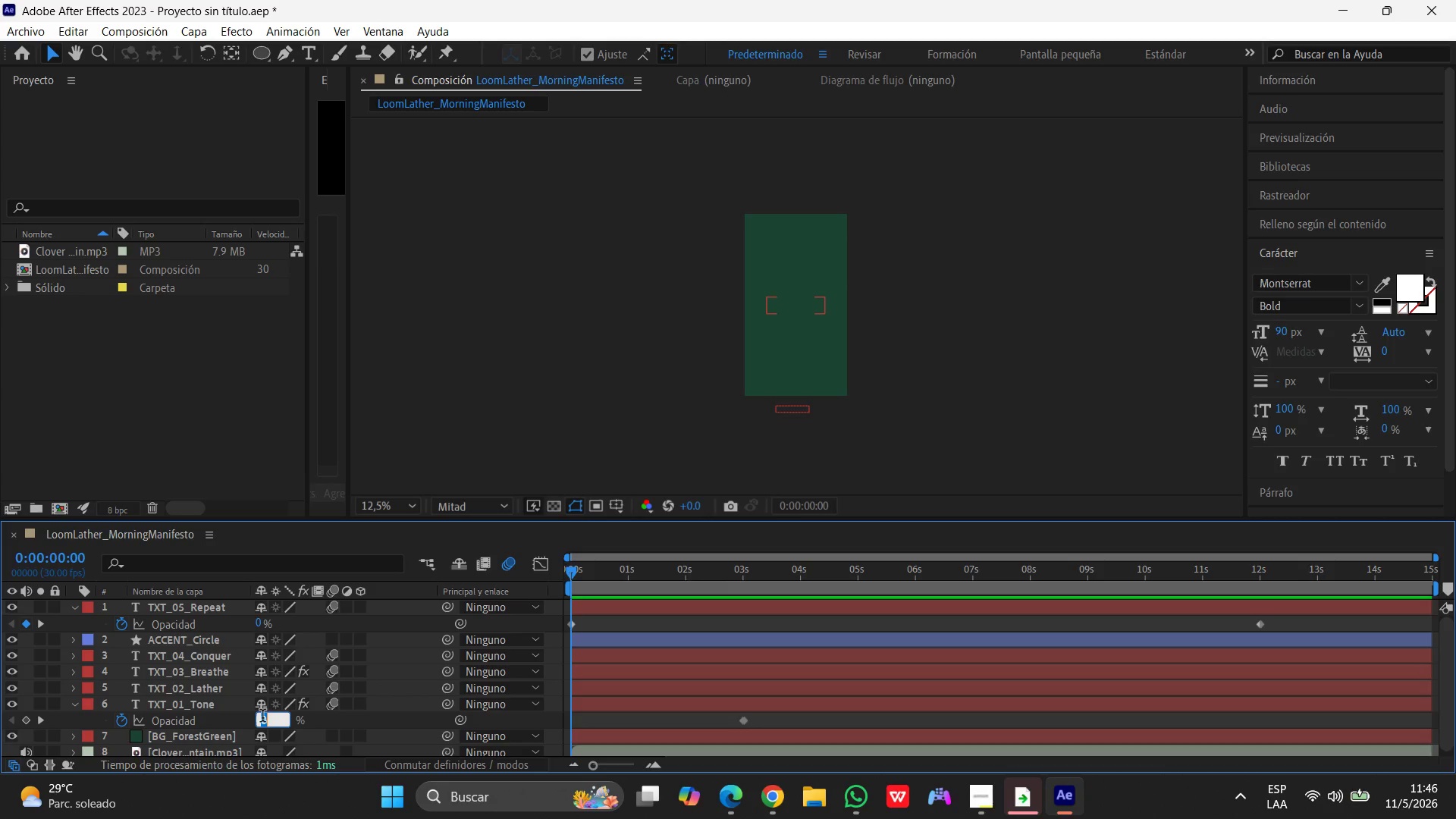 
key(Numpad1)
 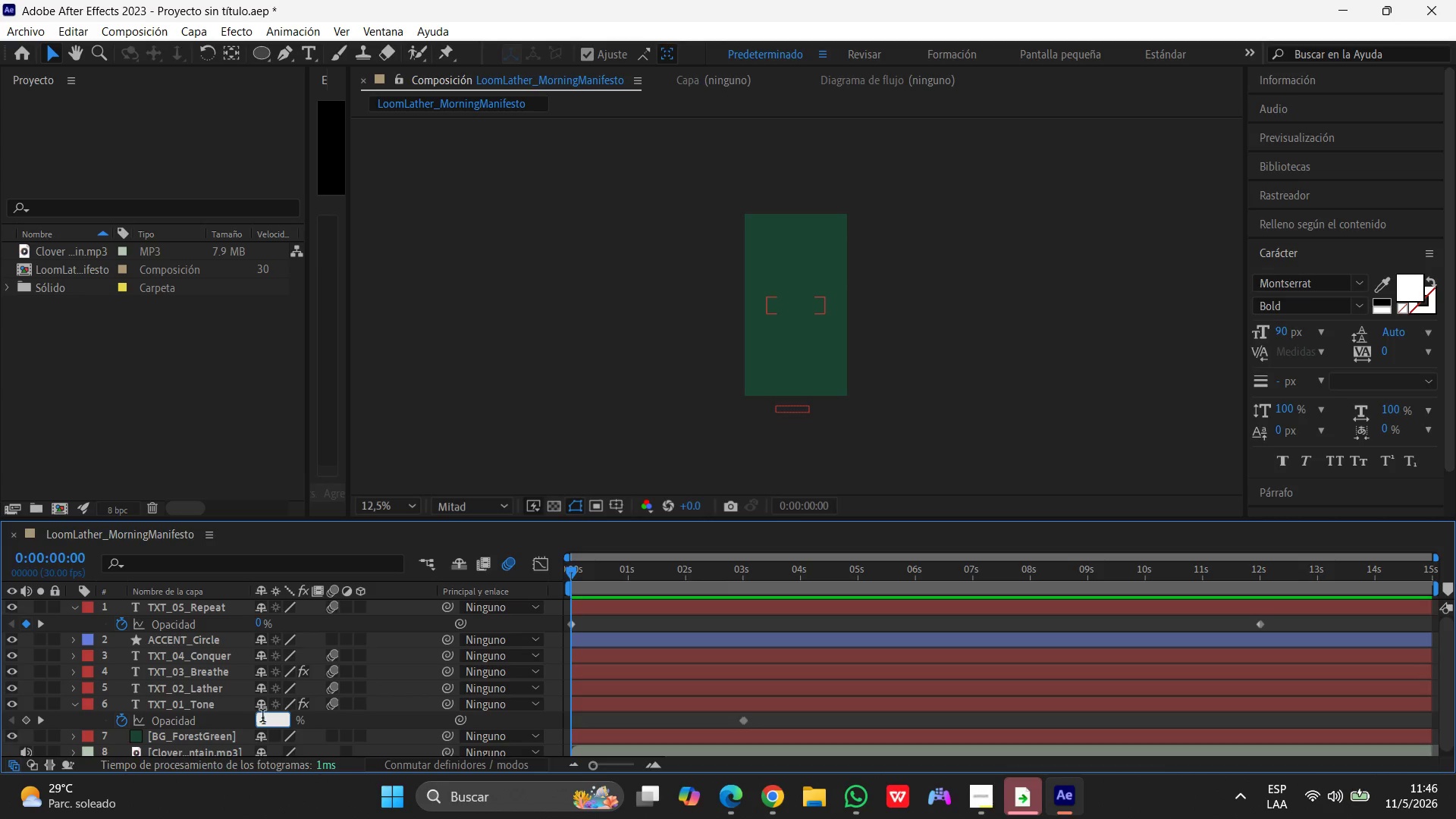 
key(Numpad0)
 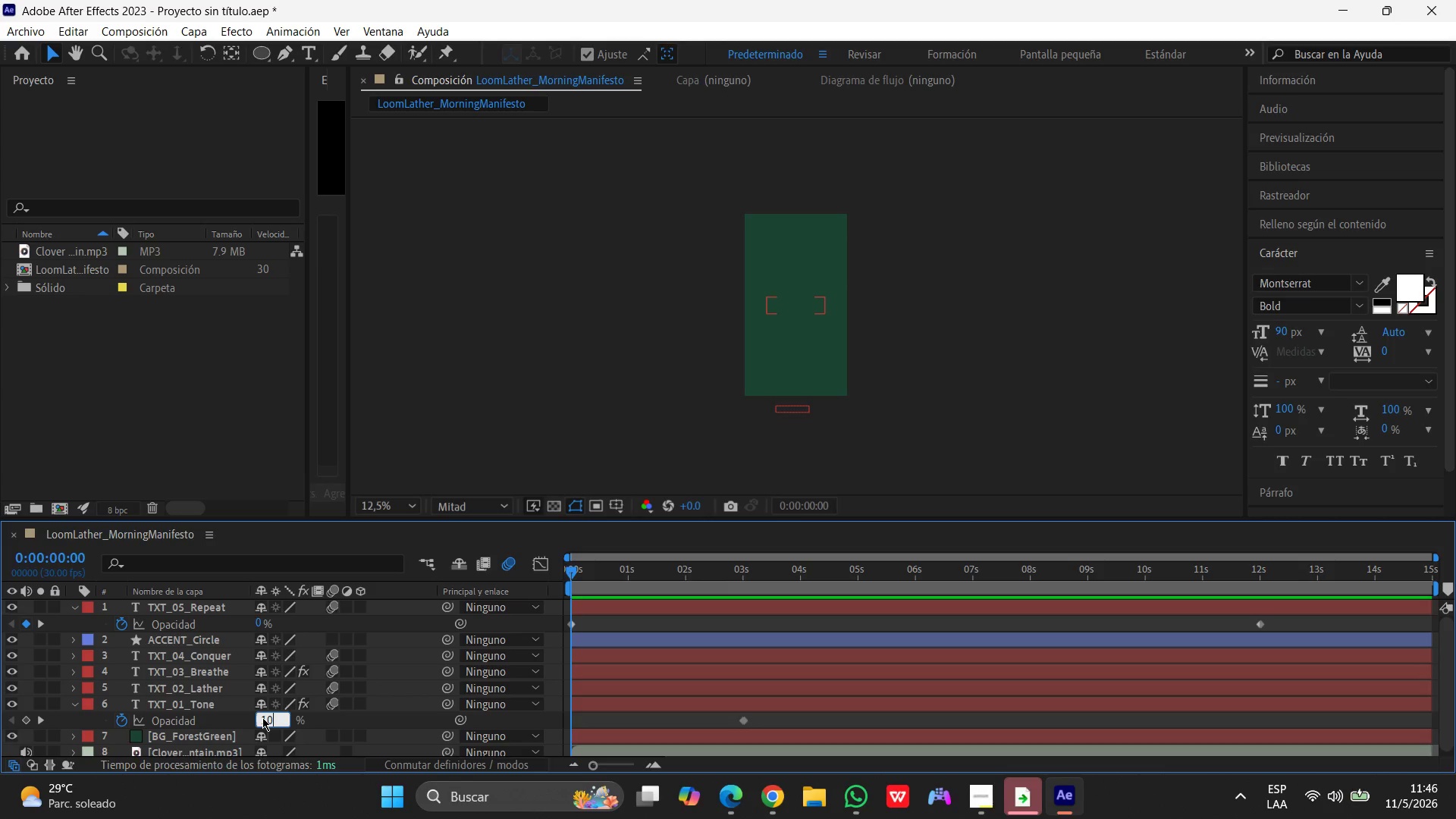 
key(Numpad0)
 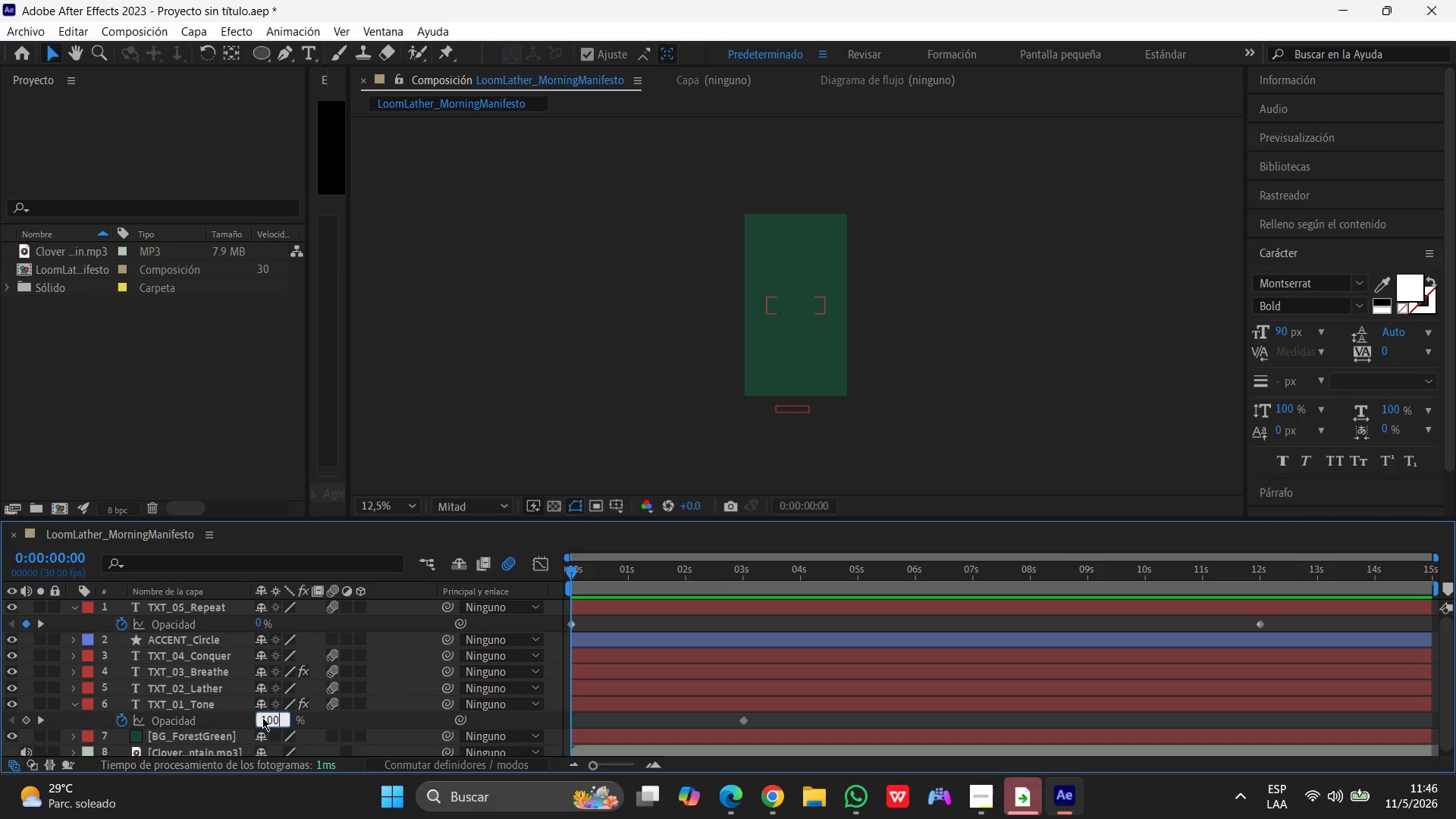 
key(Enter)
 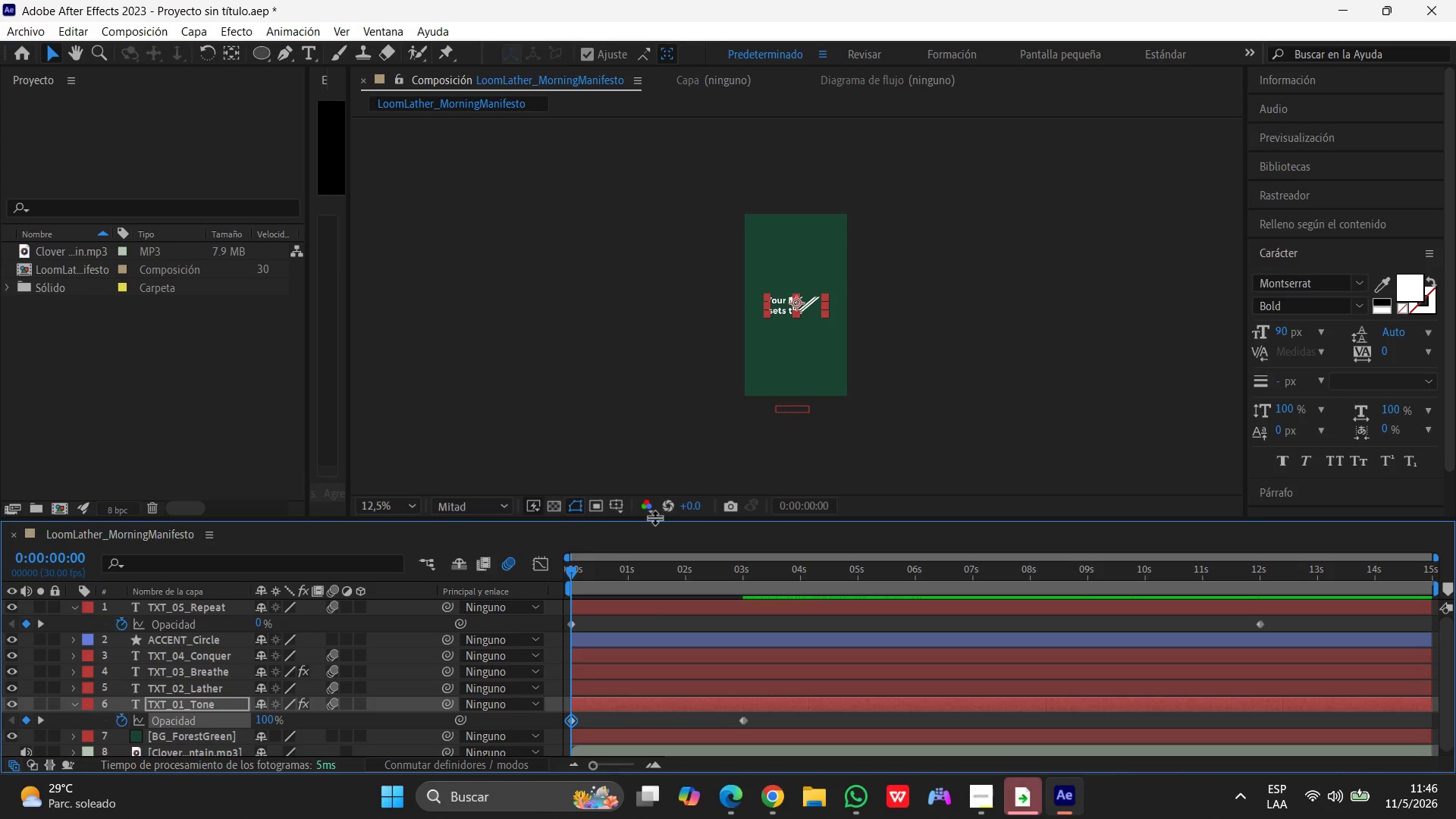 
scroll: coordinate [290, 712], scroll_direction: down, amount: 1.0
 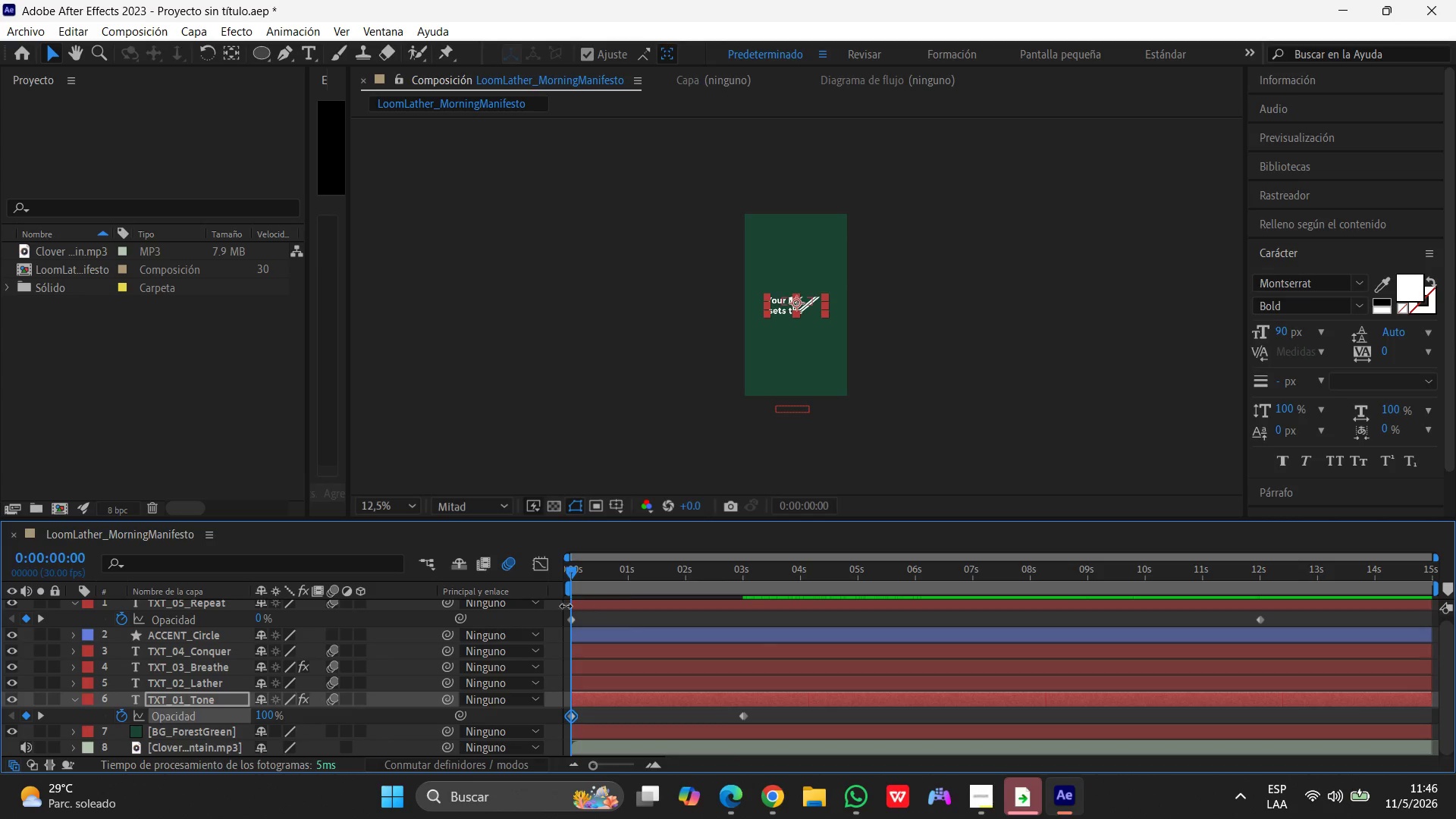 
left_click_drag(start_coordinate=[572, 590], to_coordinate=[743, 595])
 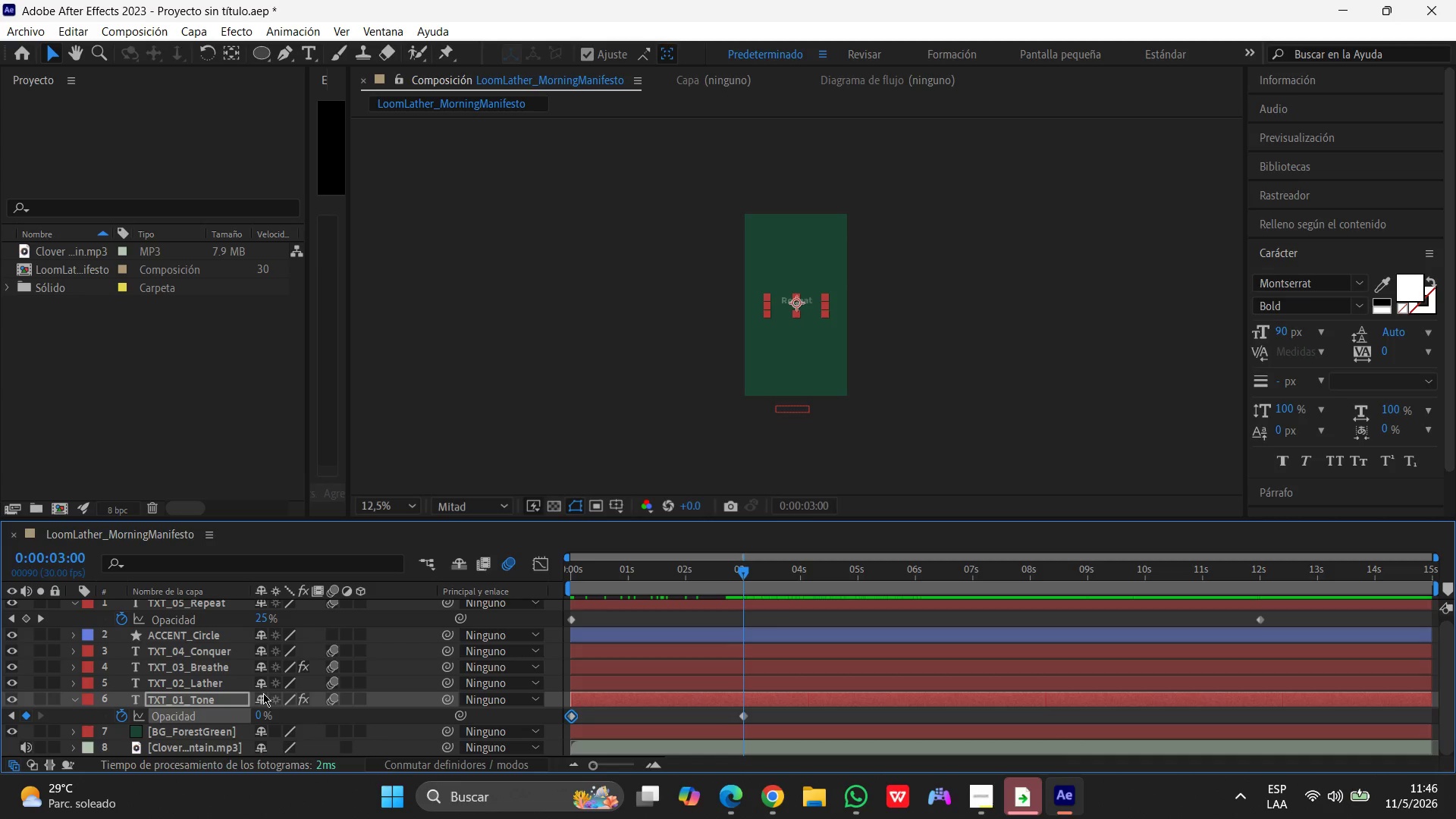 
left_click([258, 716])
 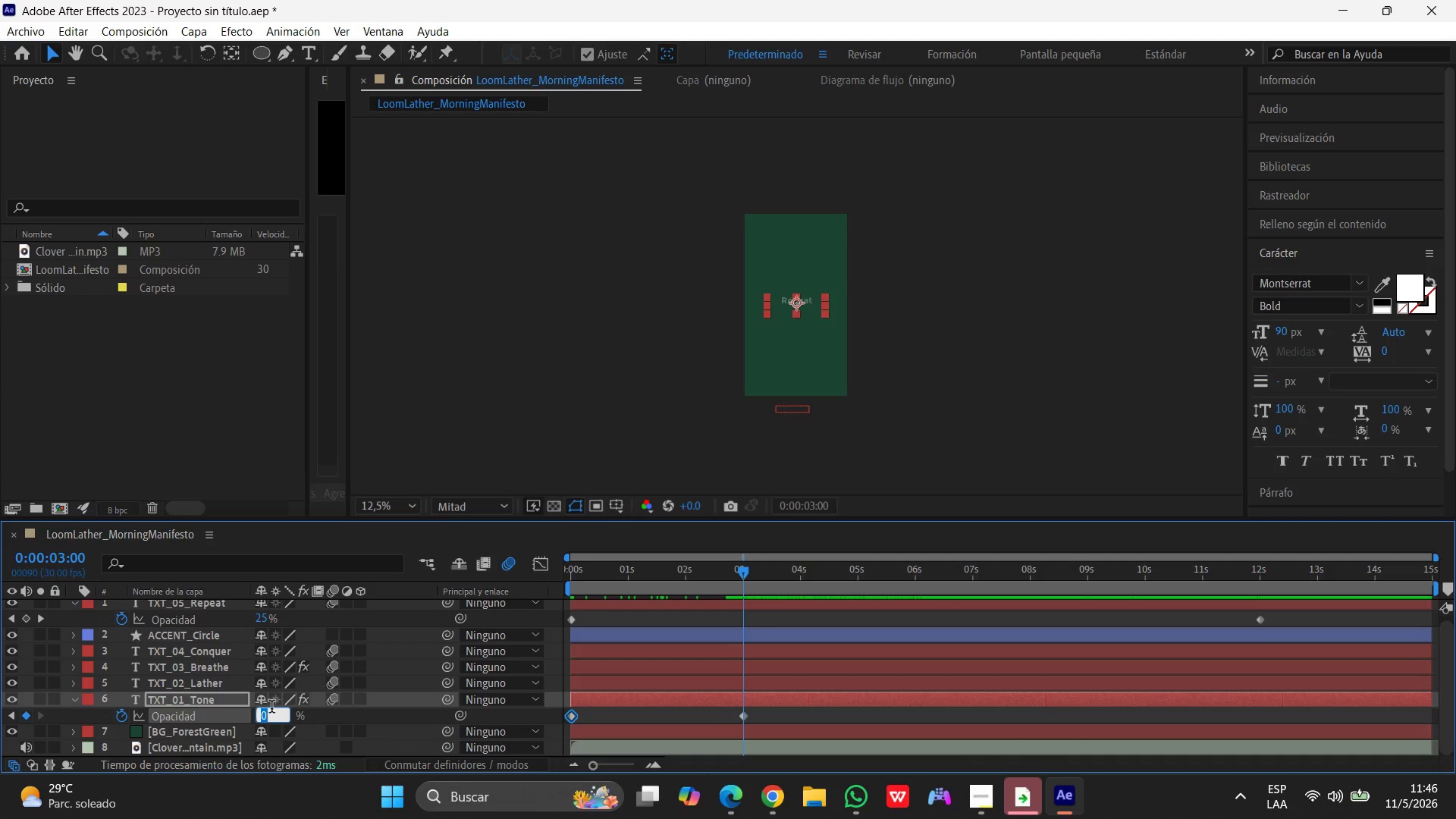 
key(Numpad0)
 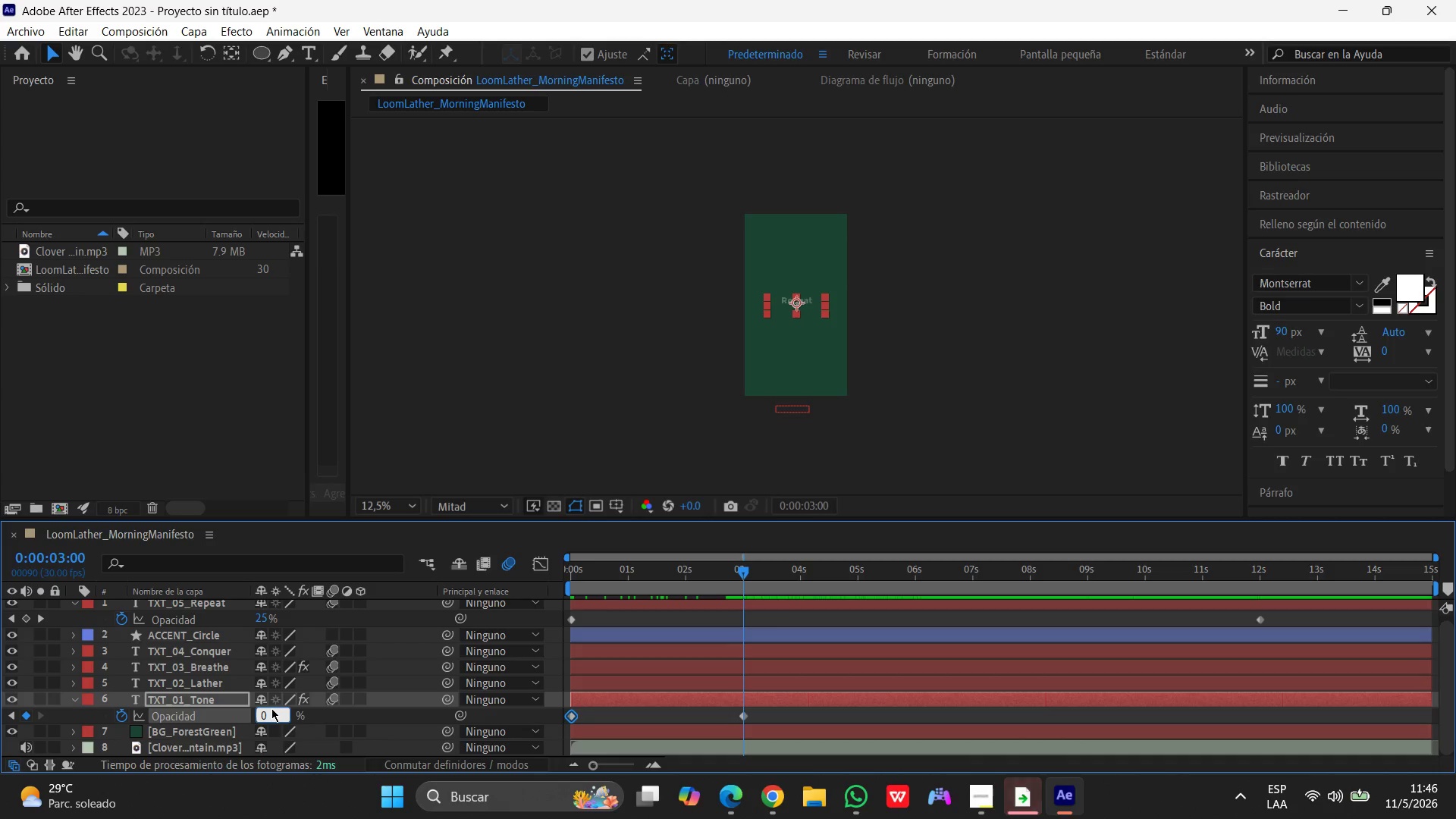 
key(Enter)
 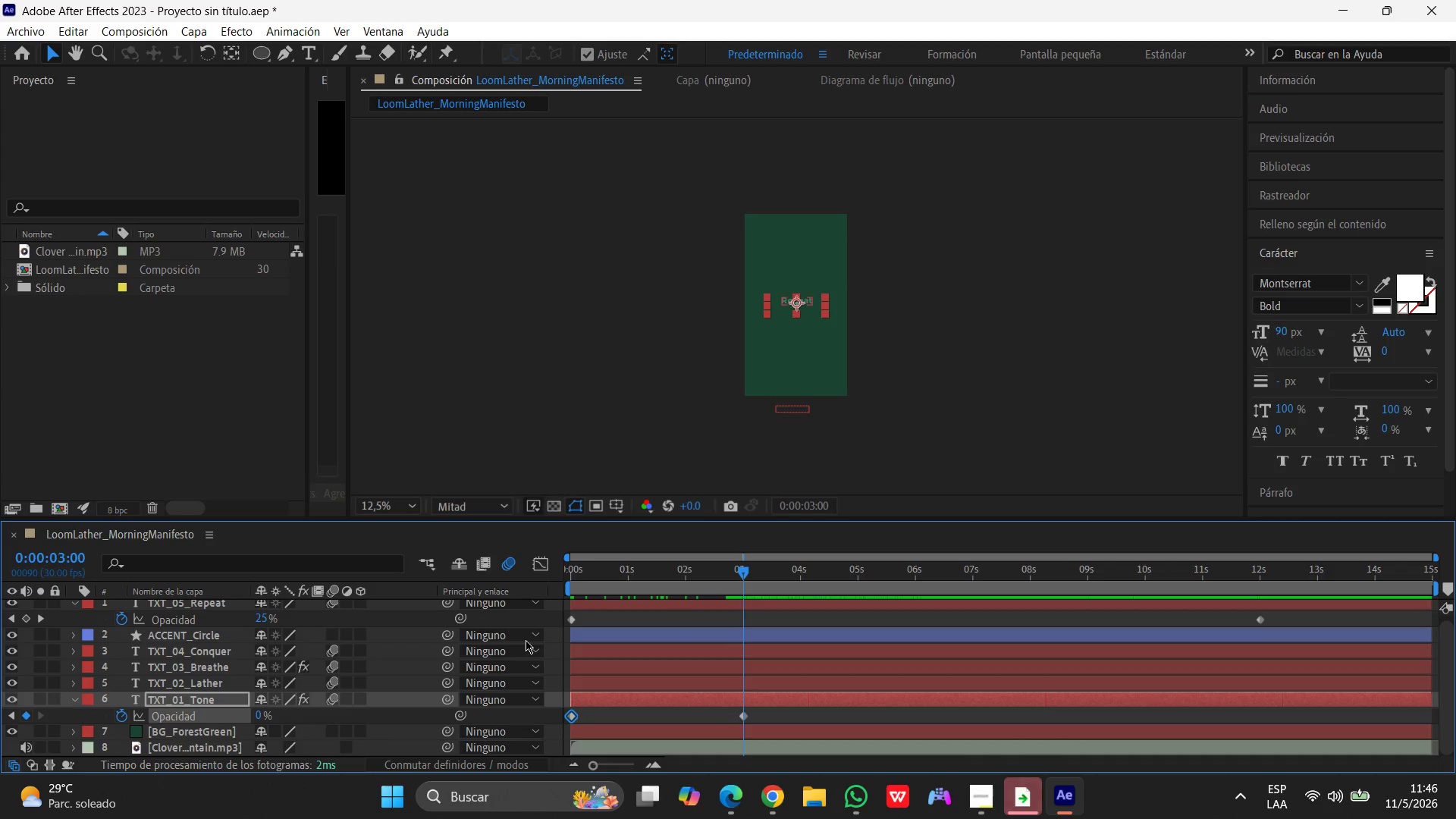 
left_click([183, 683])
 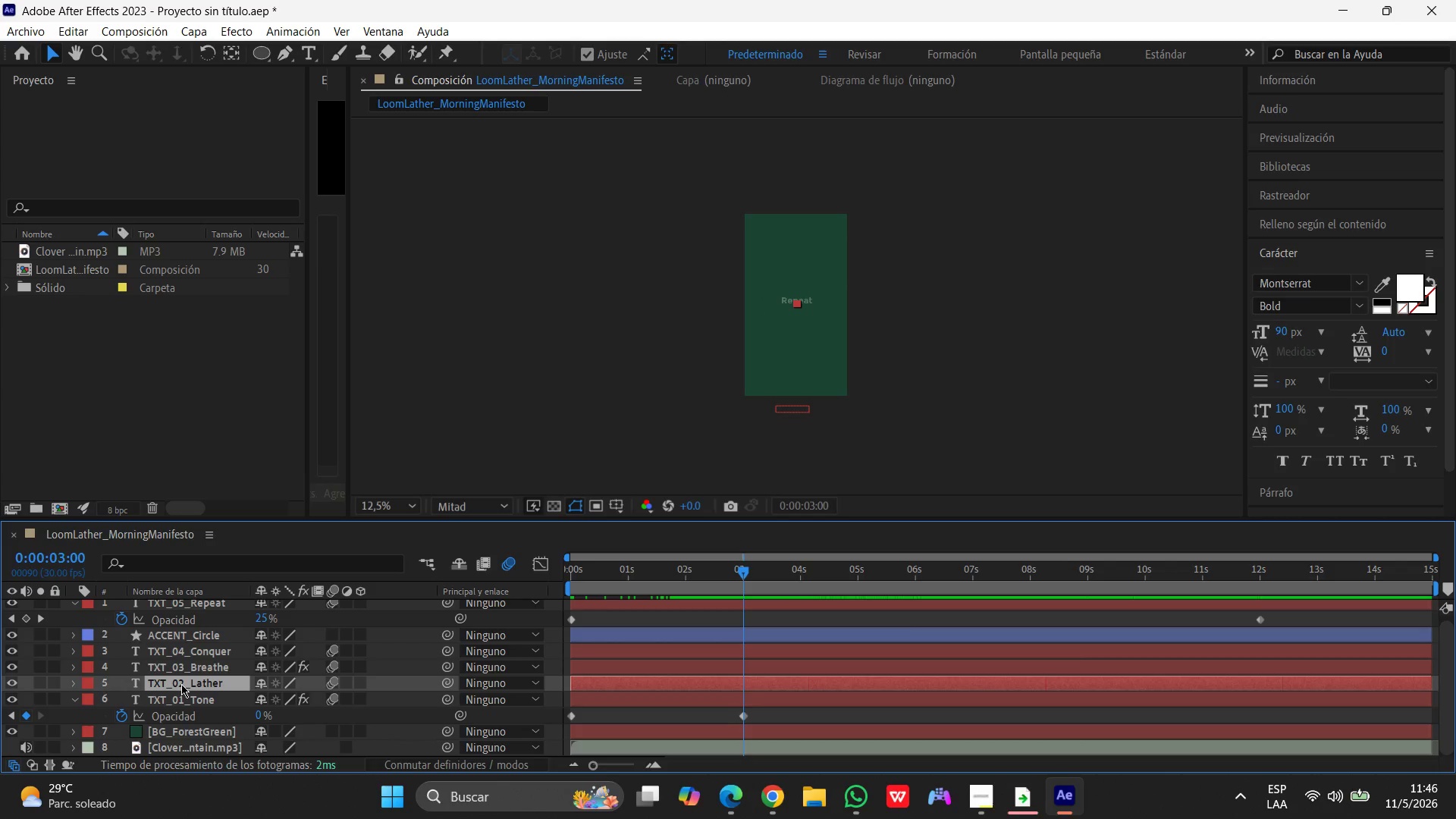 
key(T)
 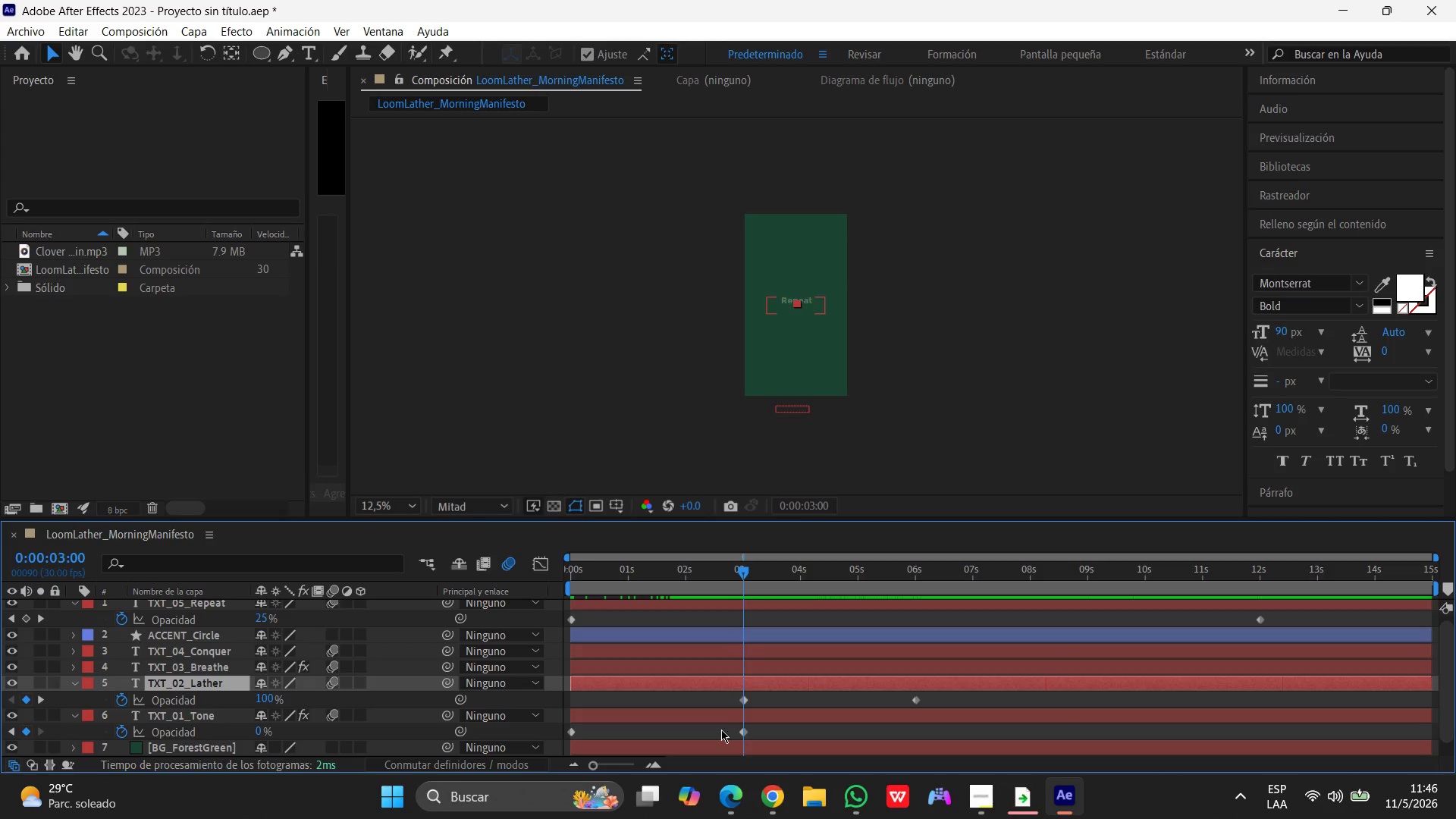 
left_click_drag(start_coordinate=[745, 632], to_coordinate=[397, 661])
 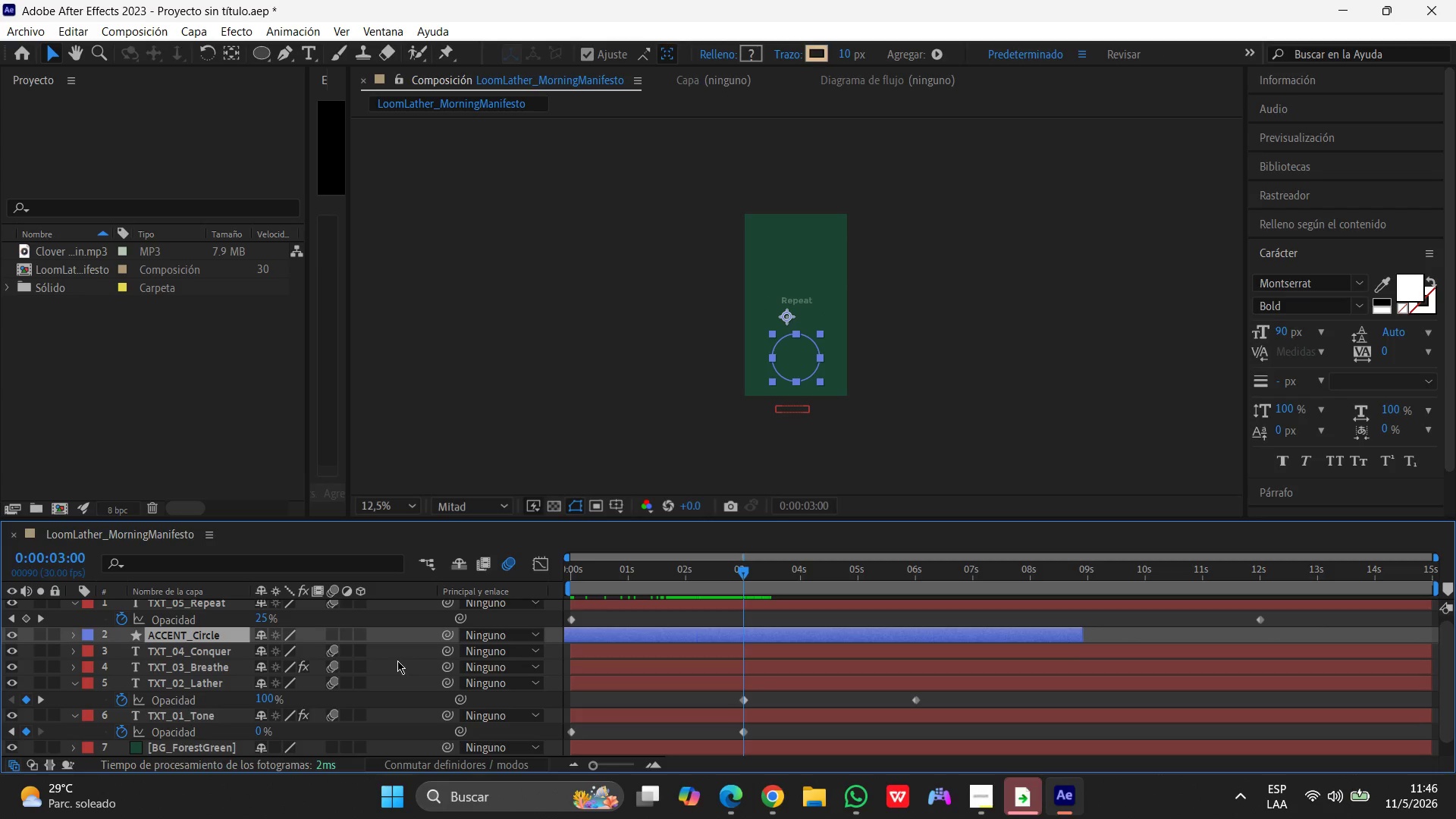 
key(Control+Z)
 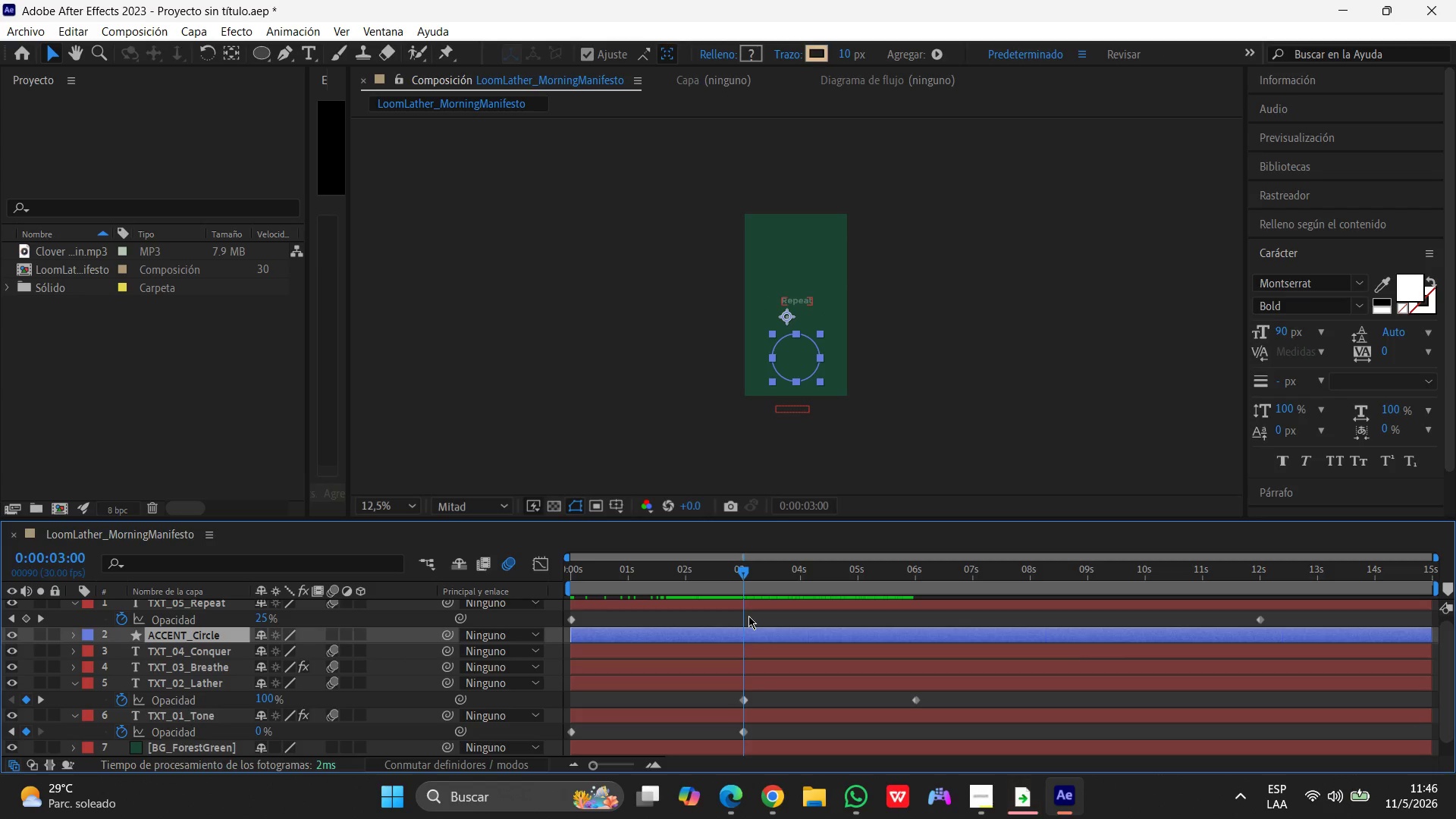 
left_click_drag(start_coordinate=[742, 616], to_coordinate=[529, 624])
 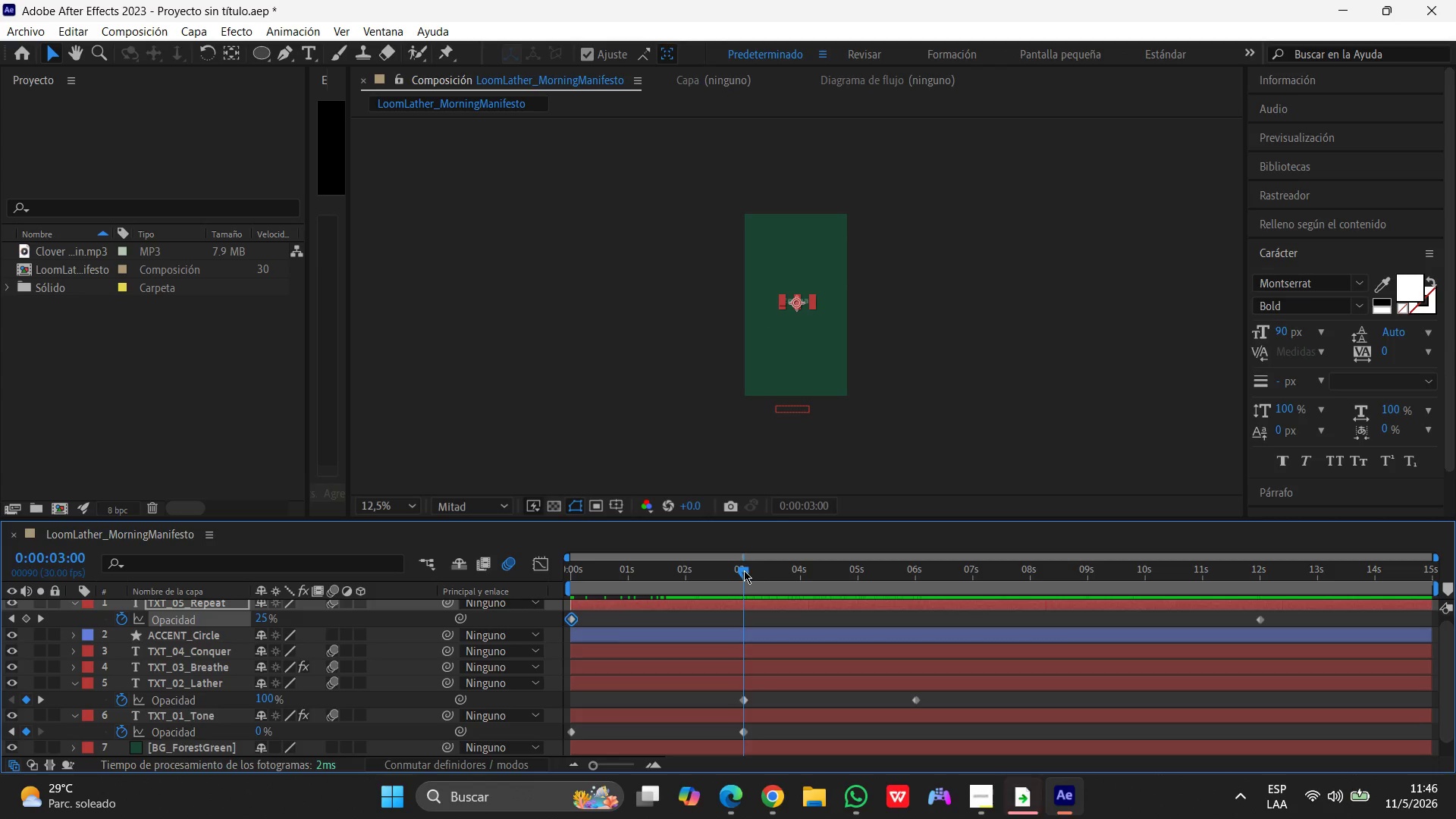 
left_click_drag(start_coordinate=[744, 570], to_coordinate=[429, 567])
 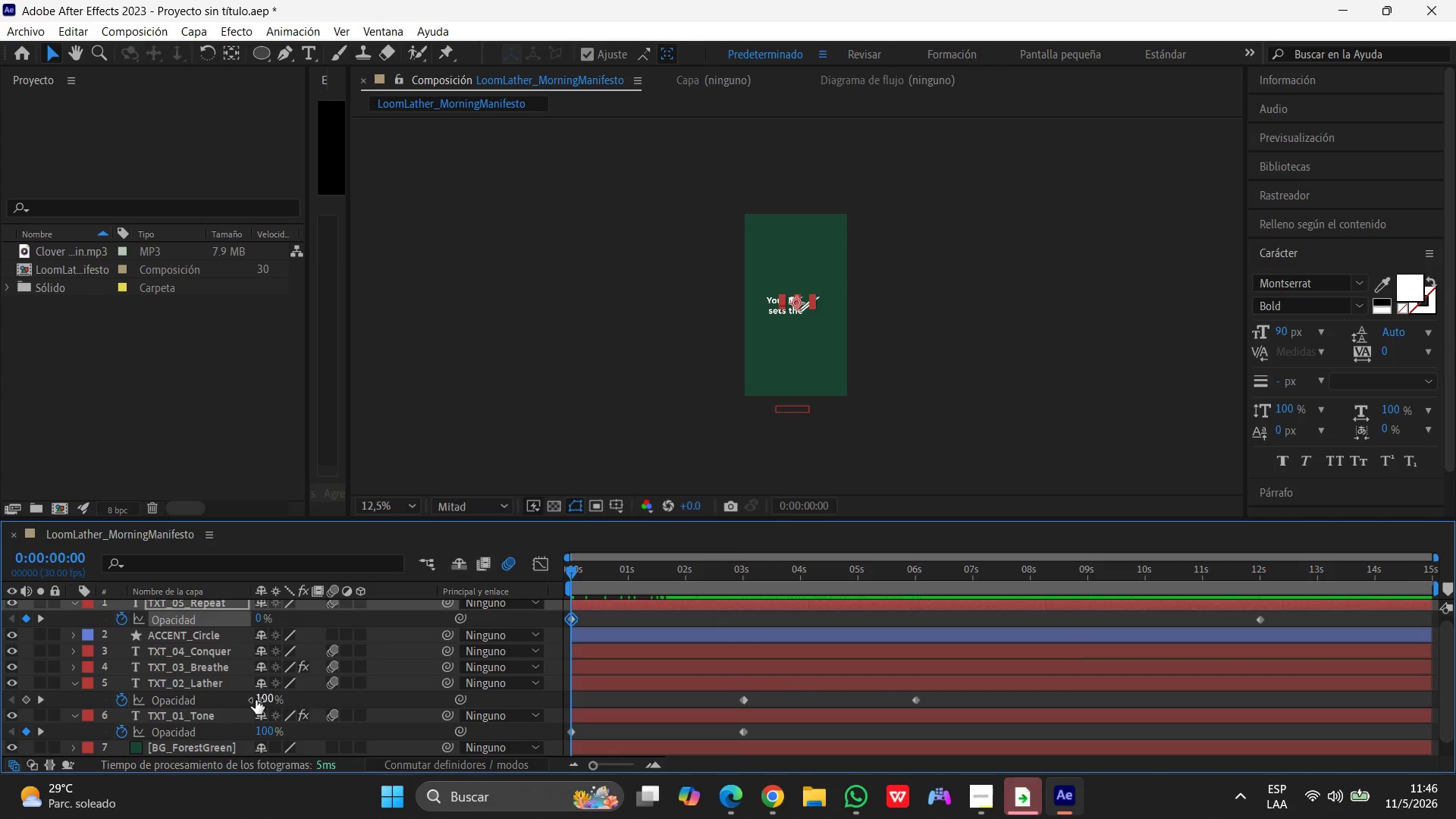 
left_click([256, 700])
 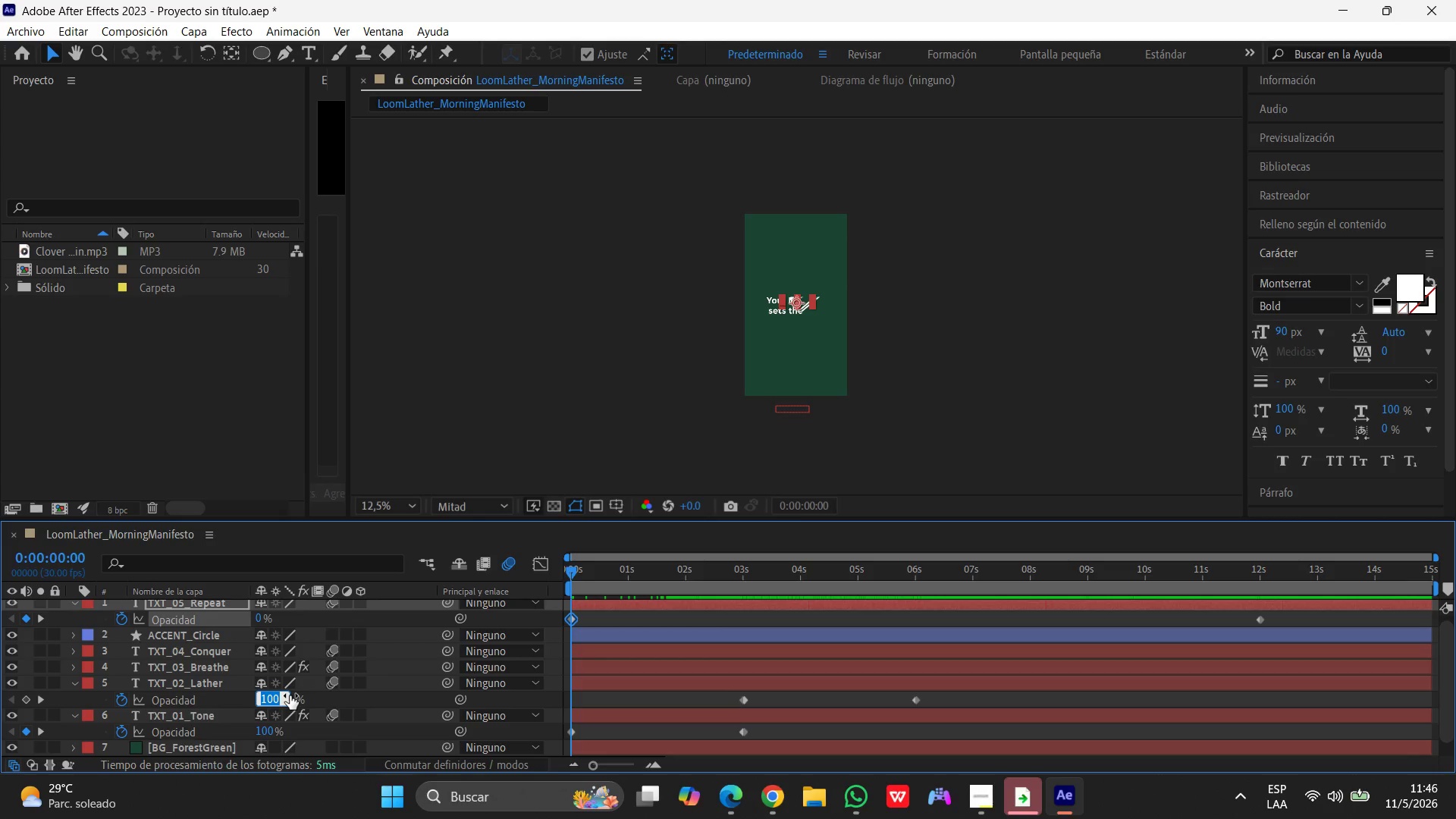 
key(Numpad0)
 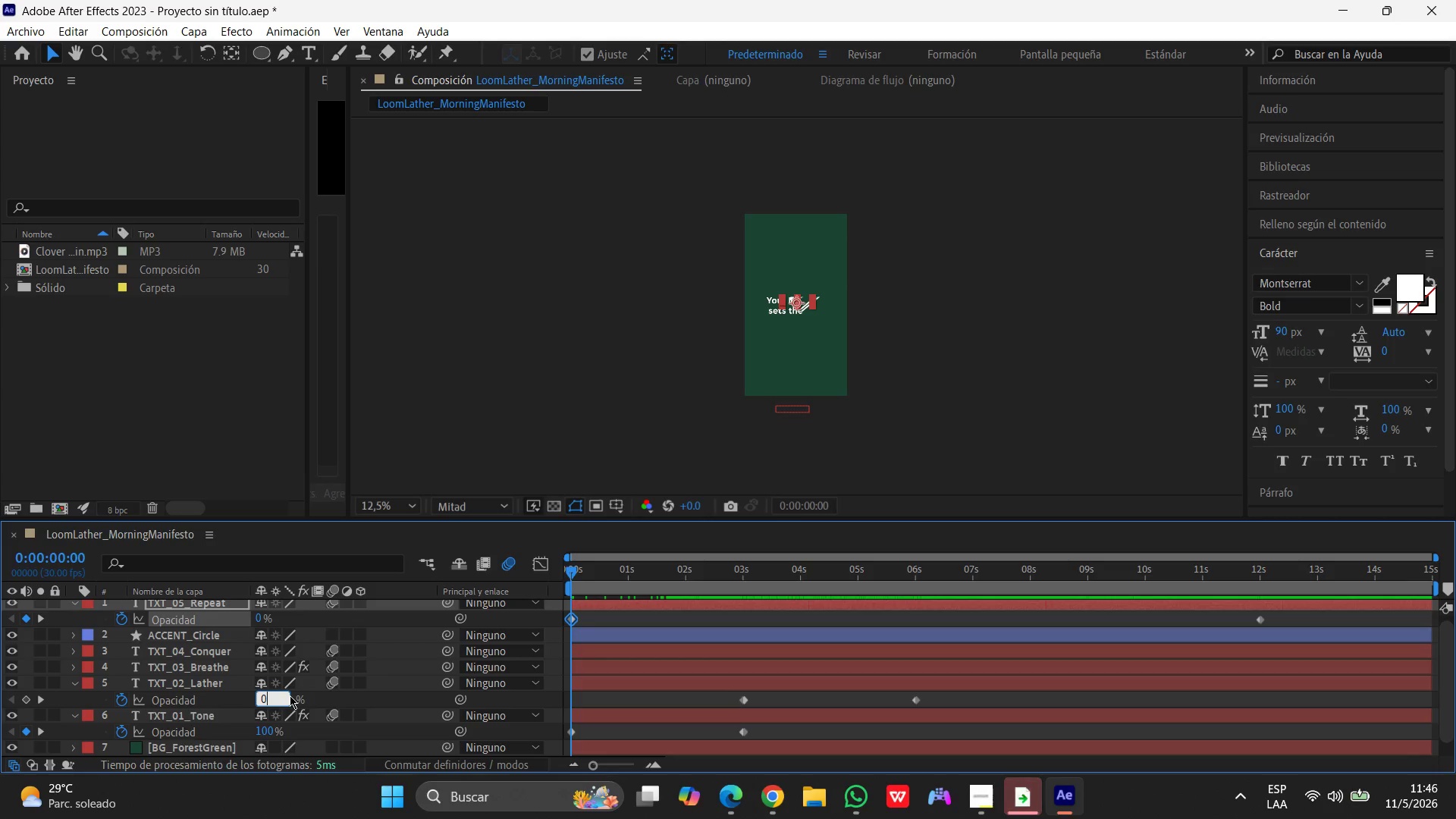 
key(Enter)
 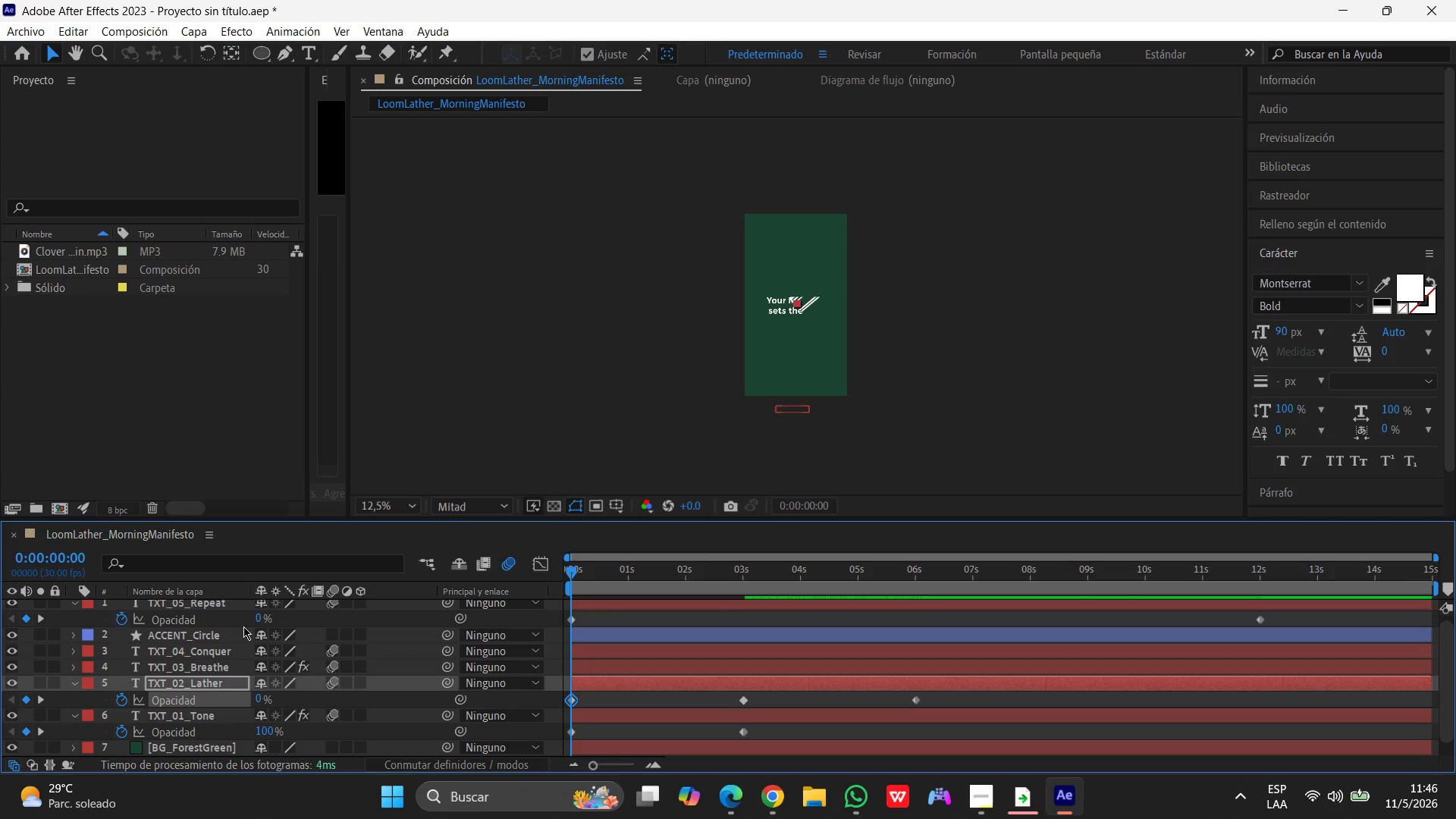 
left_click_drag(start_coordinate=[570, 592], to_coordinate=[745, 592])
 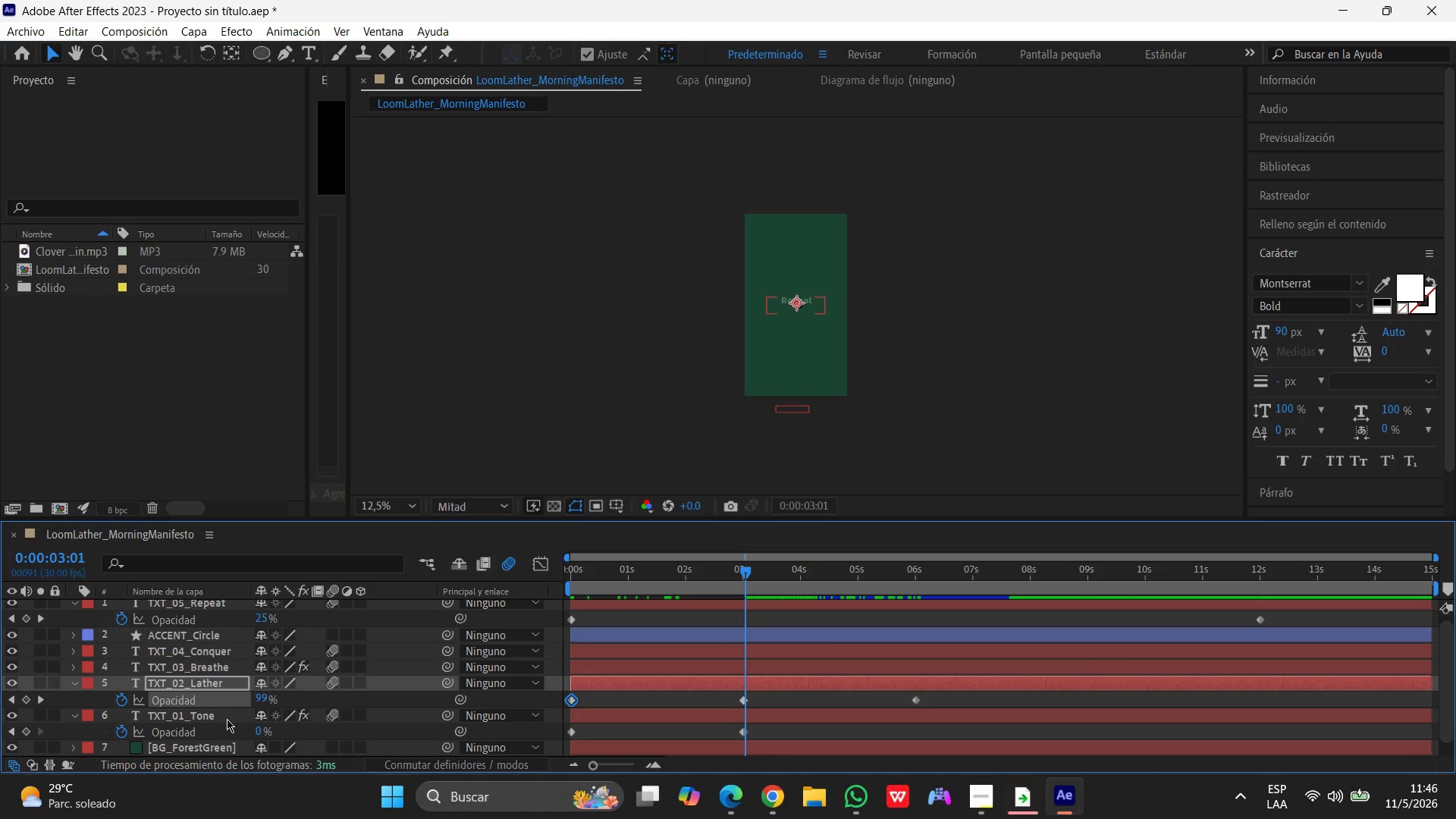 
left_click([257, 696])
 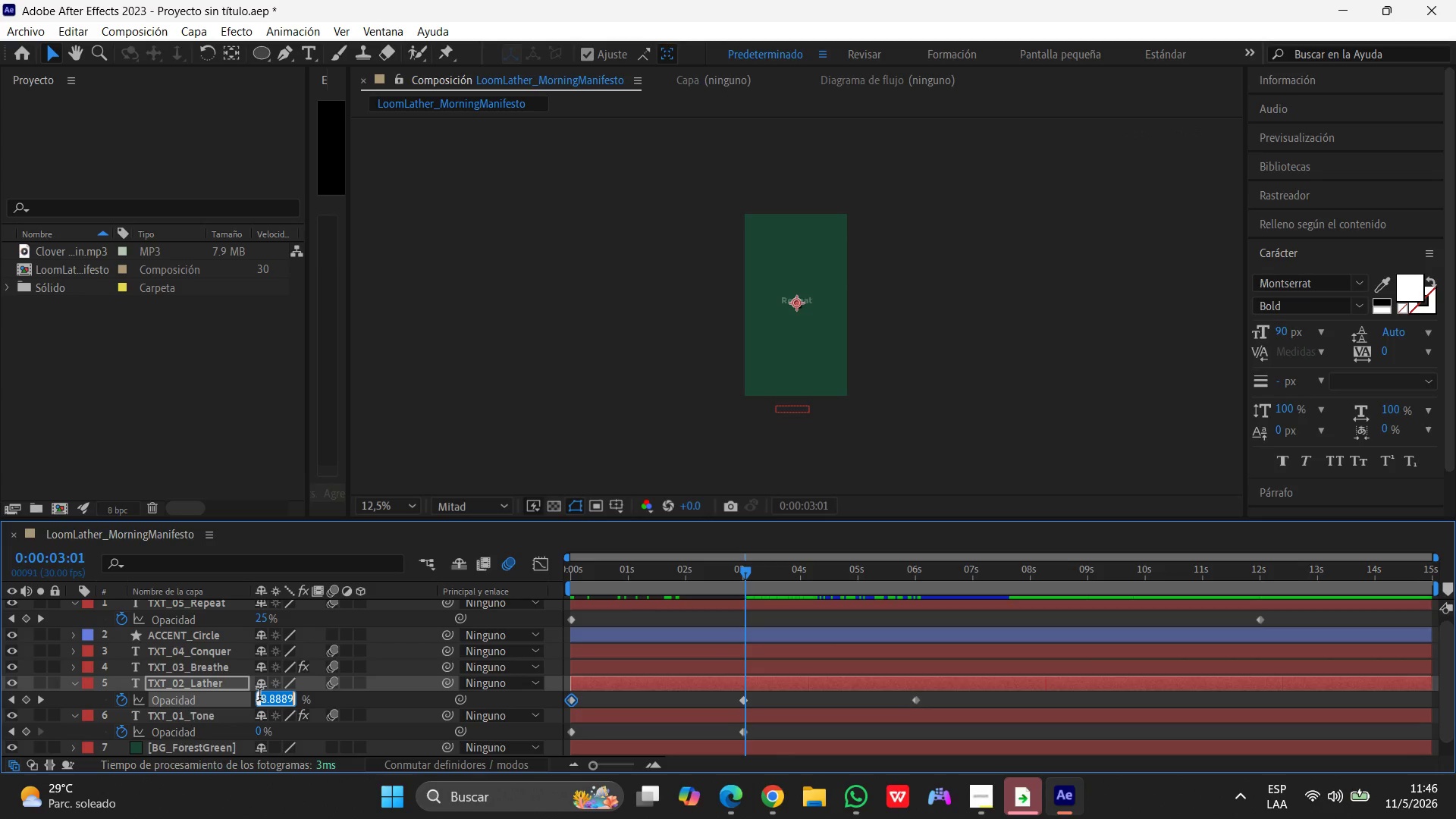 
key(Numpad1)
 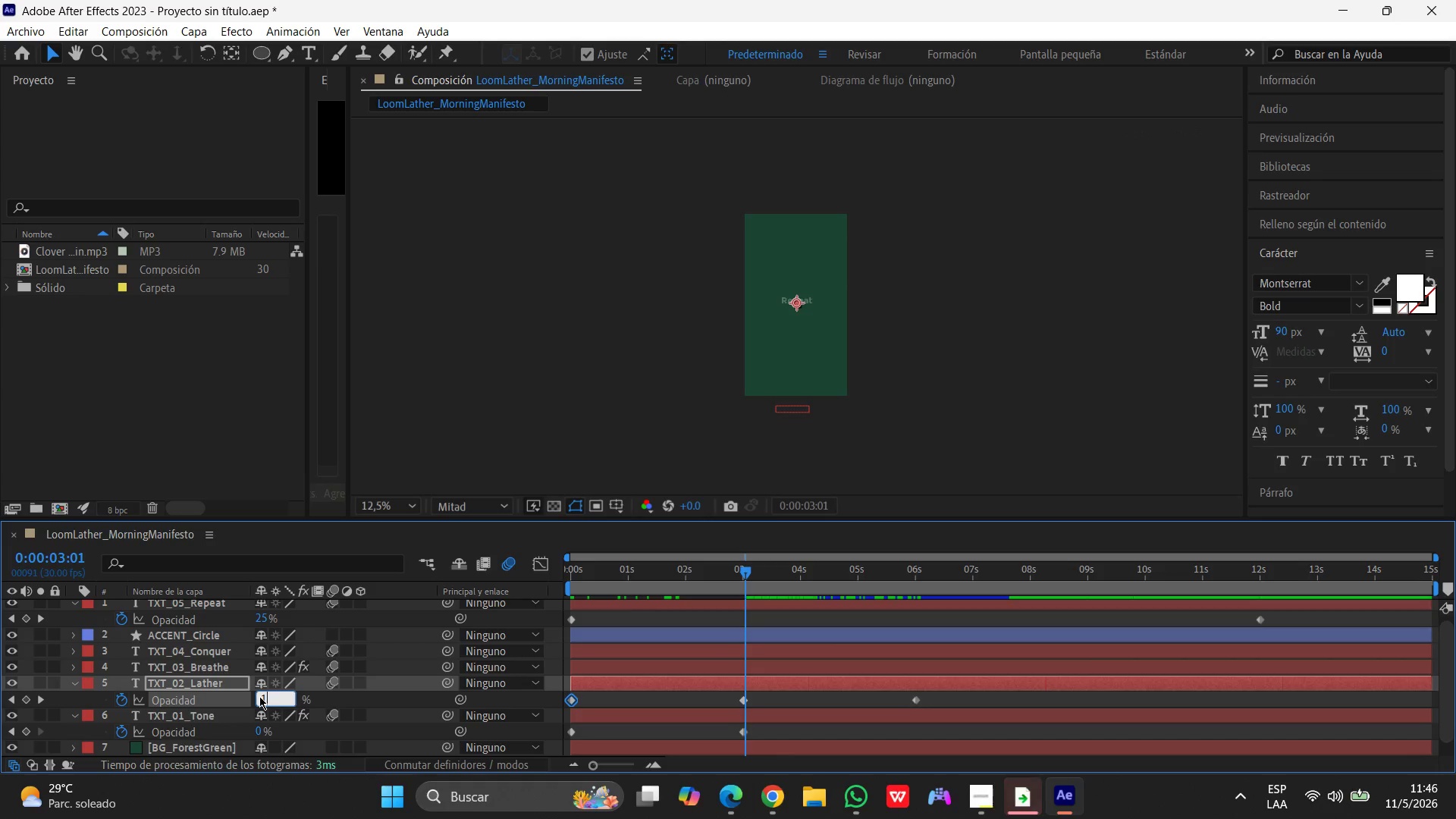 
key(Numpad0)
 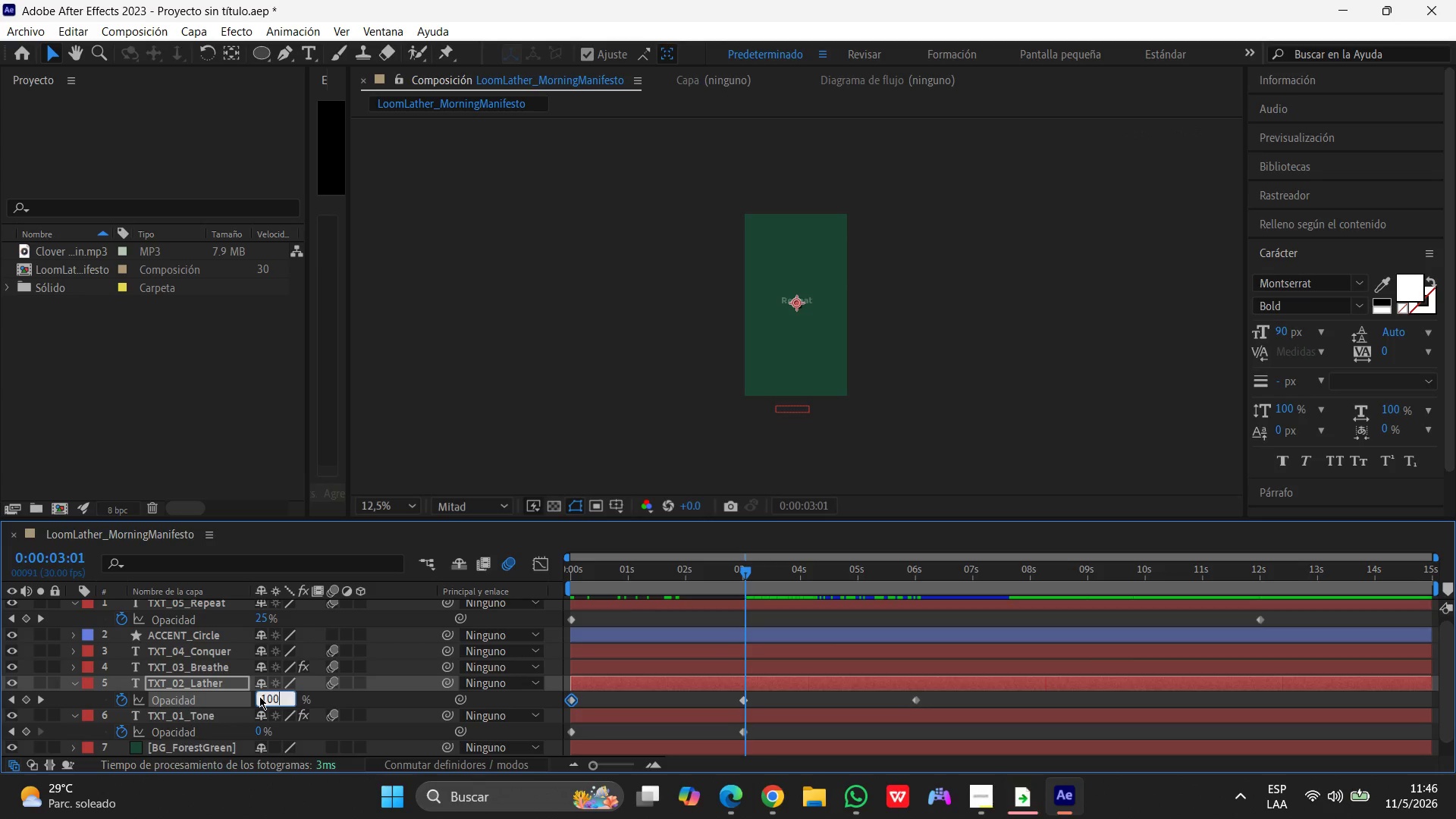 
key(Numpad0)
 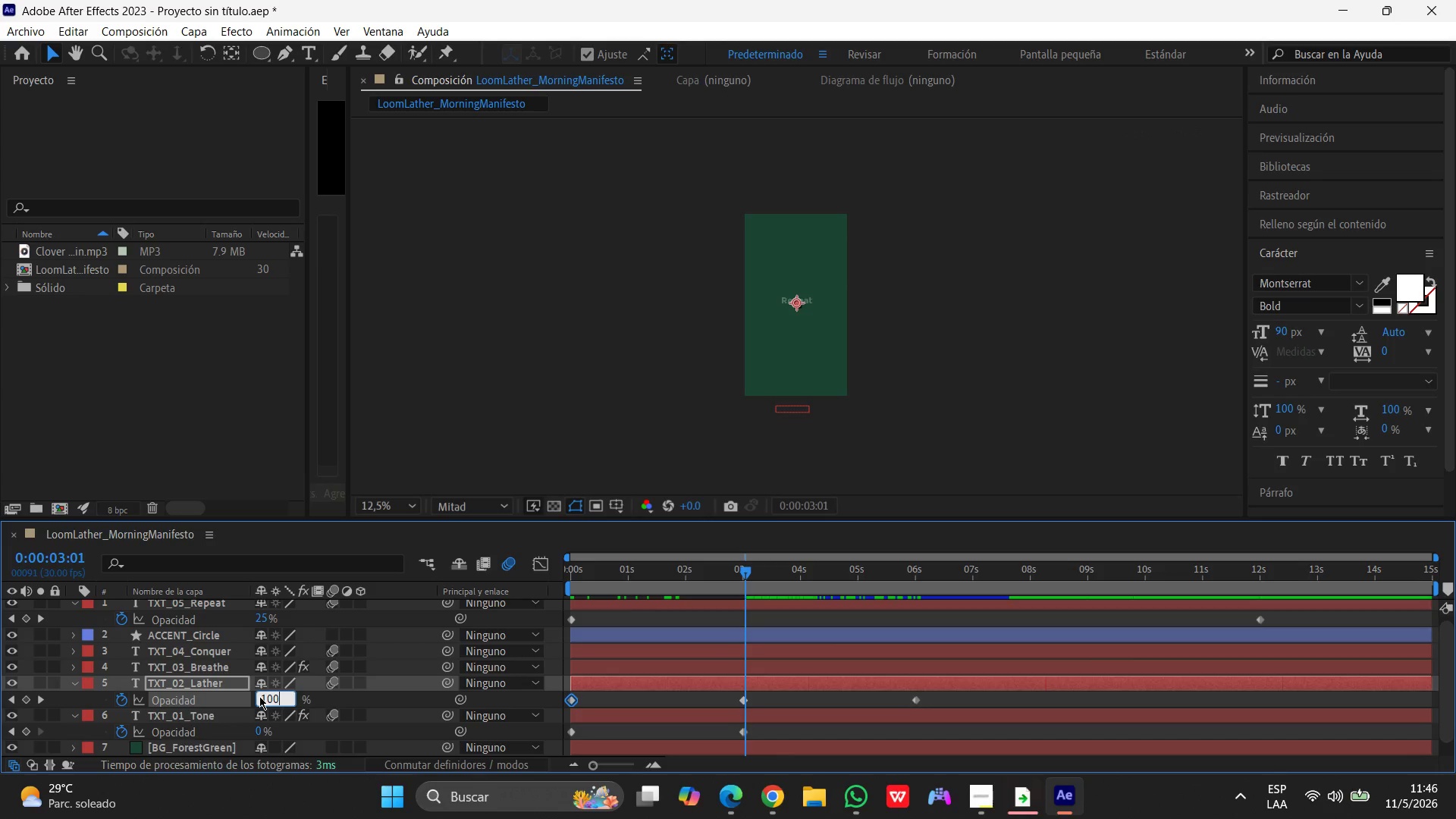 
key(Enter)
 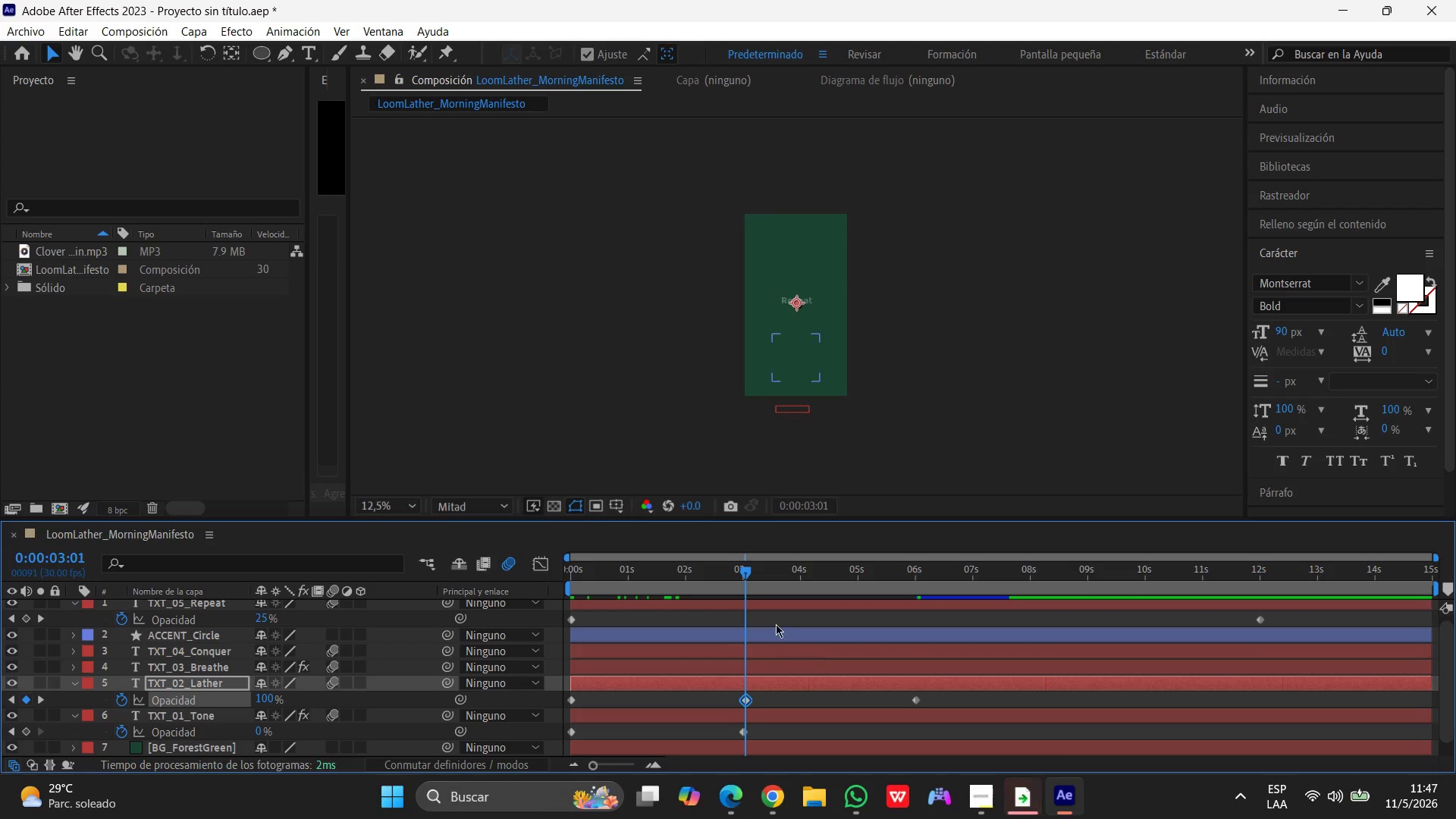 
wait(5.98)
 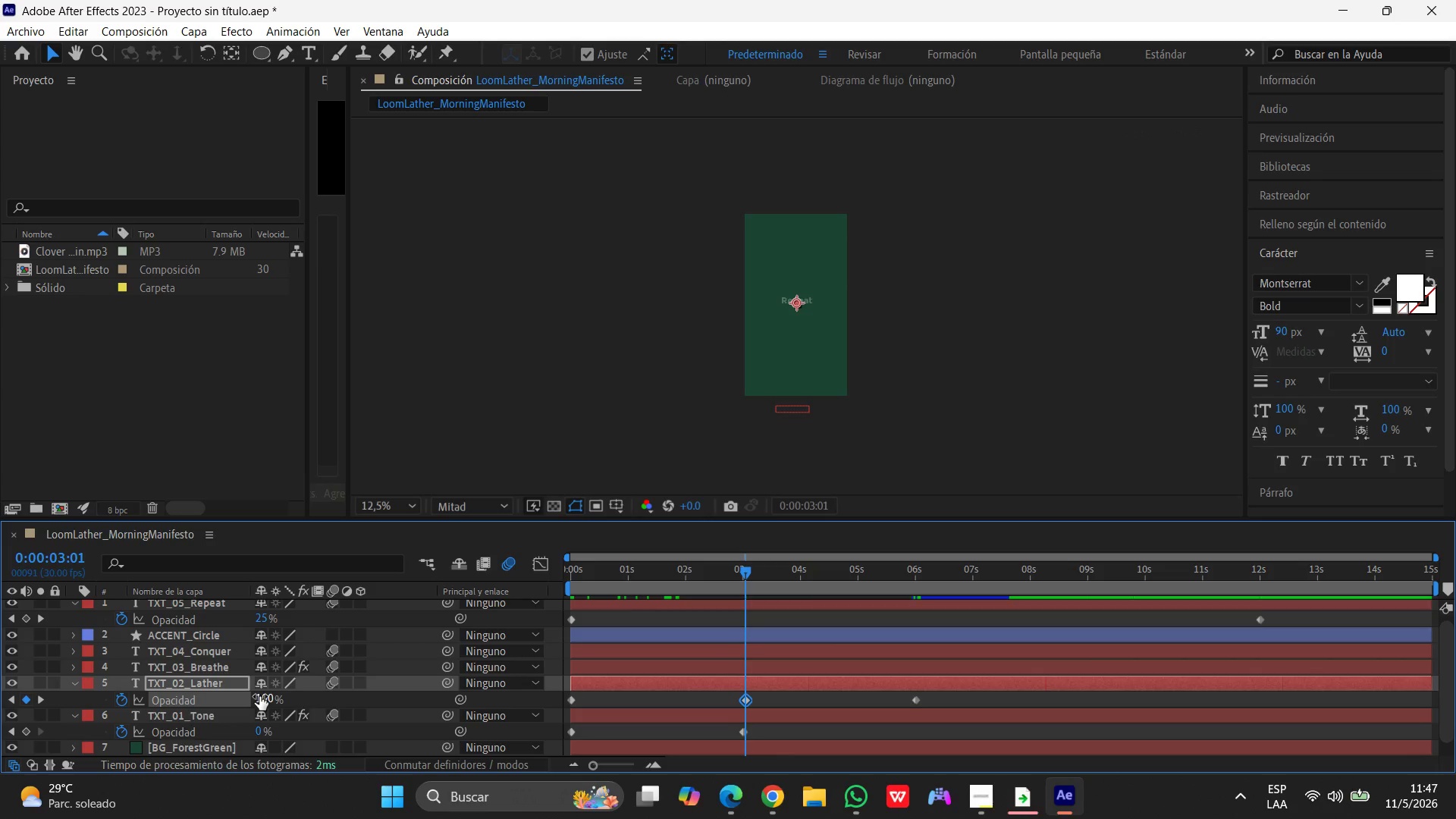 
left_click_drag(start_coordinate=[746, 610], to_coordinate=[823, 612])
 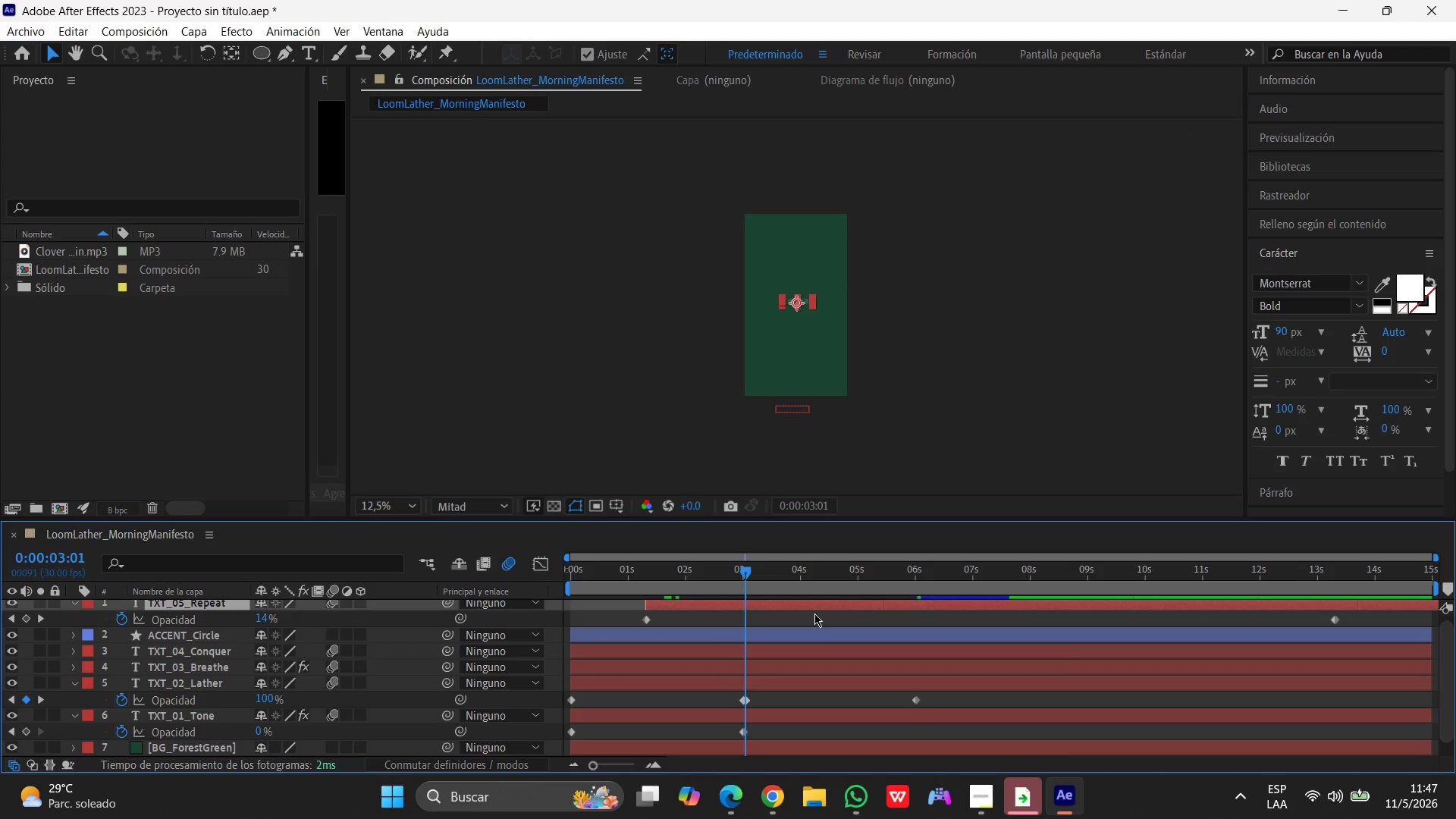 
key(Control+Z)
 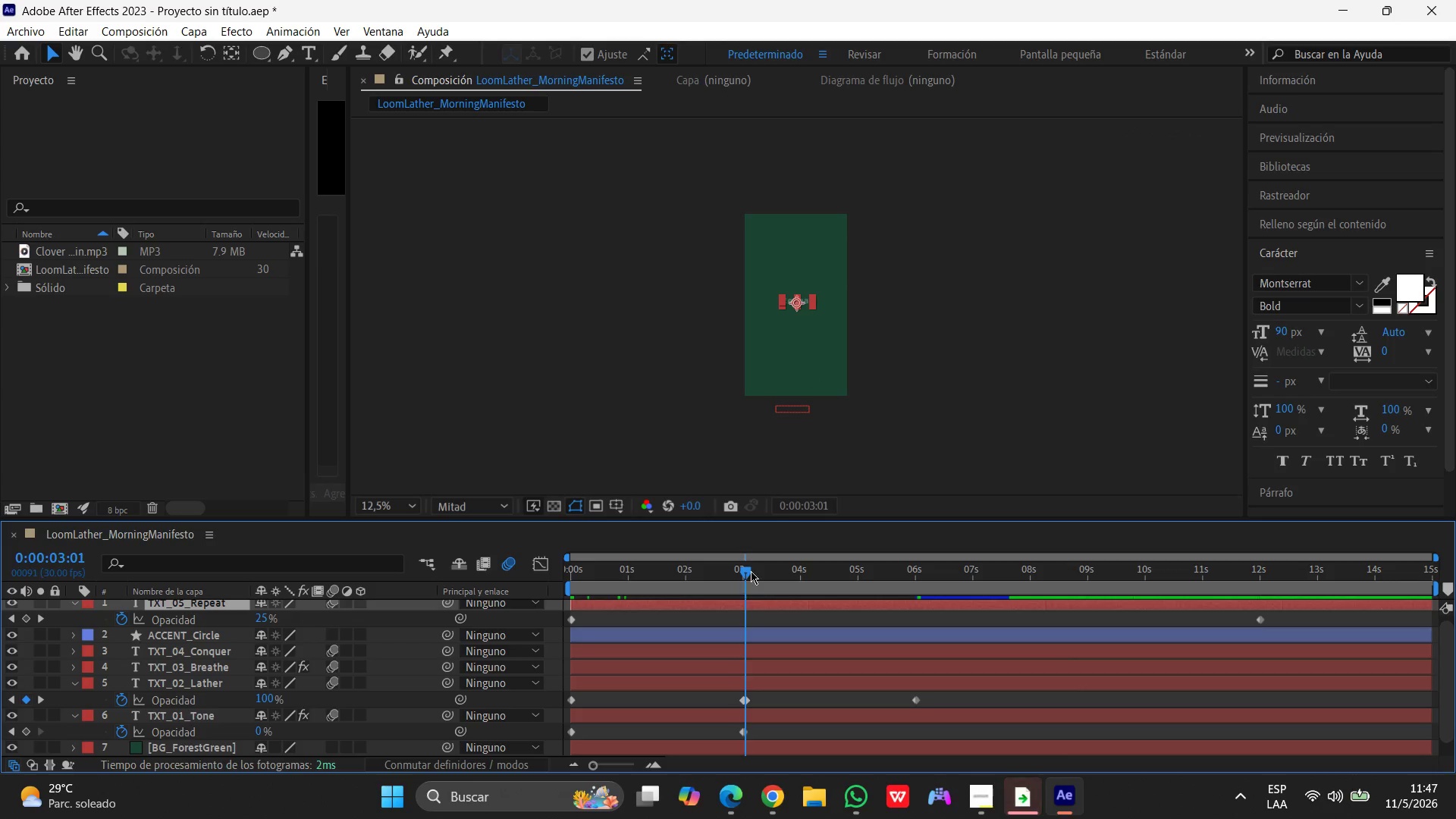 
left_click_drag(start_coordinate=[746, 570], to_coordinate=[917, 570])
 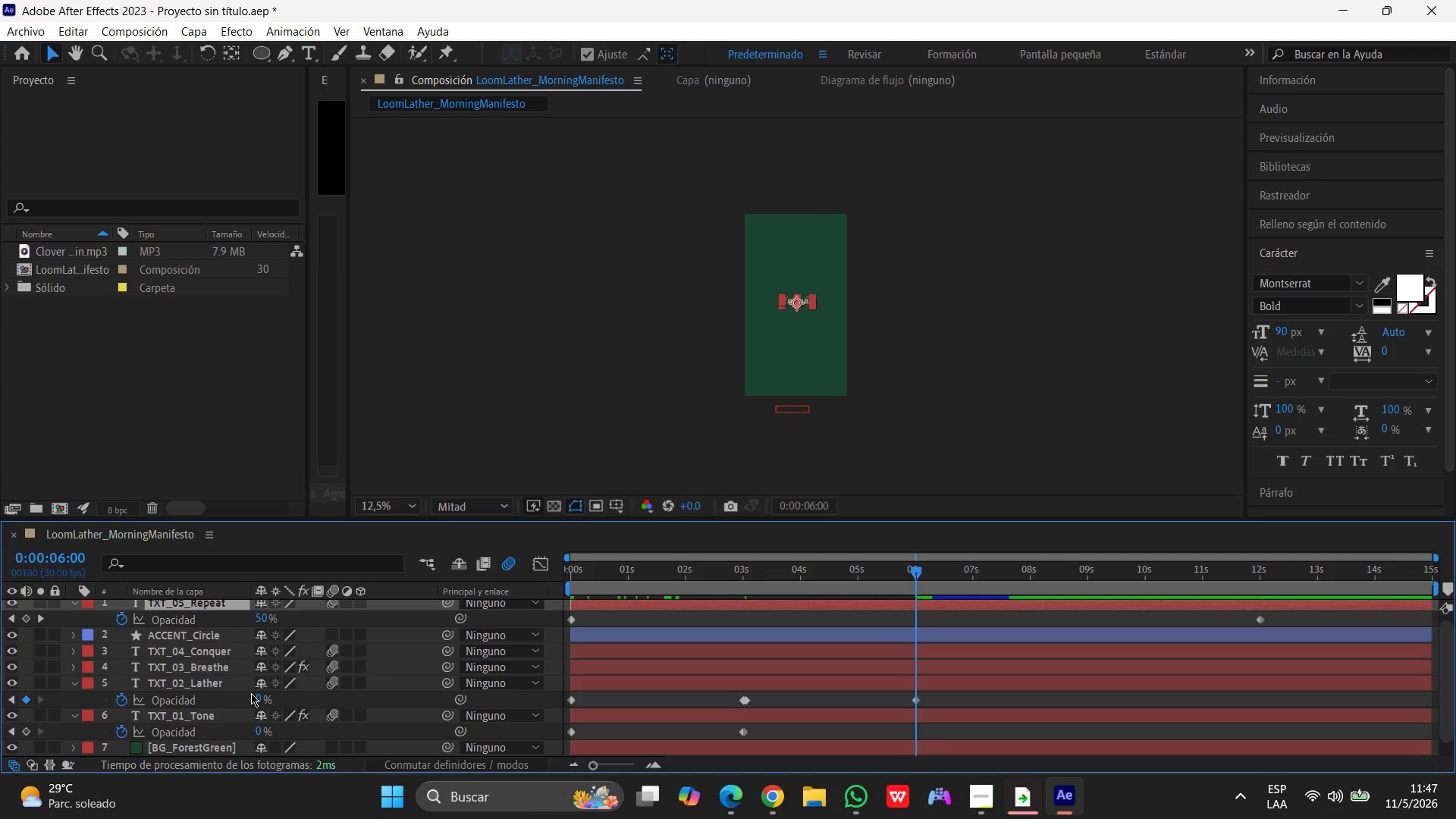 
left_click([255, 697])
 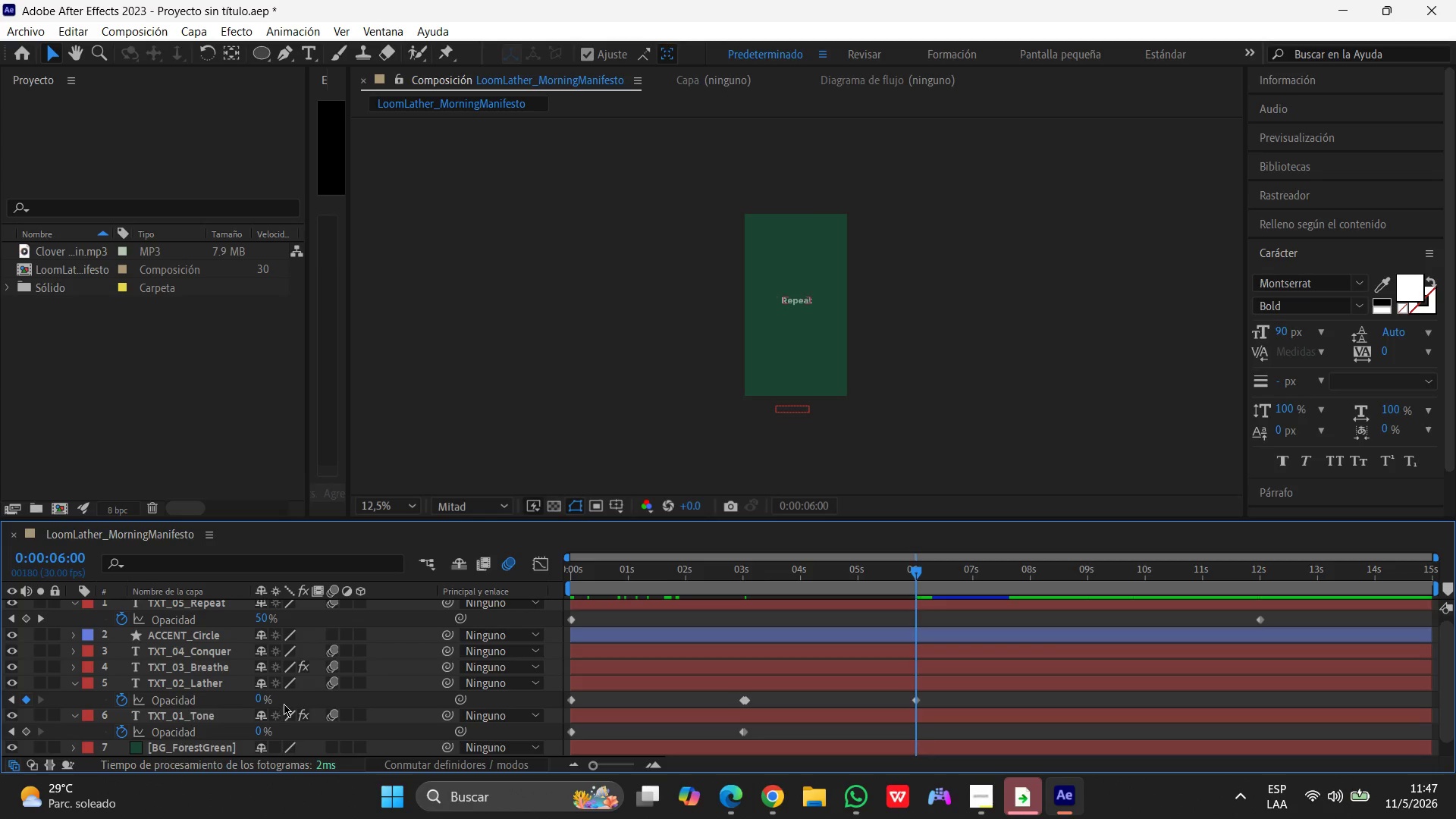 
left_click([259, 697])
 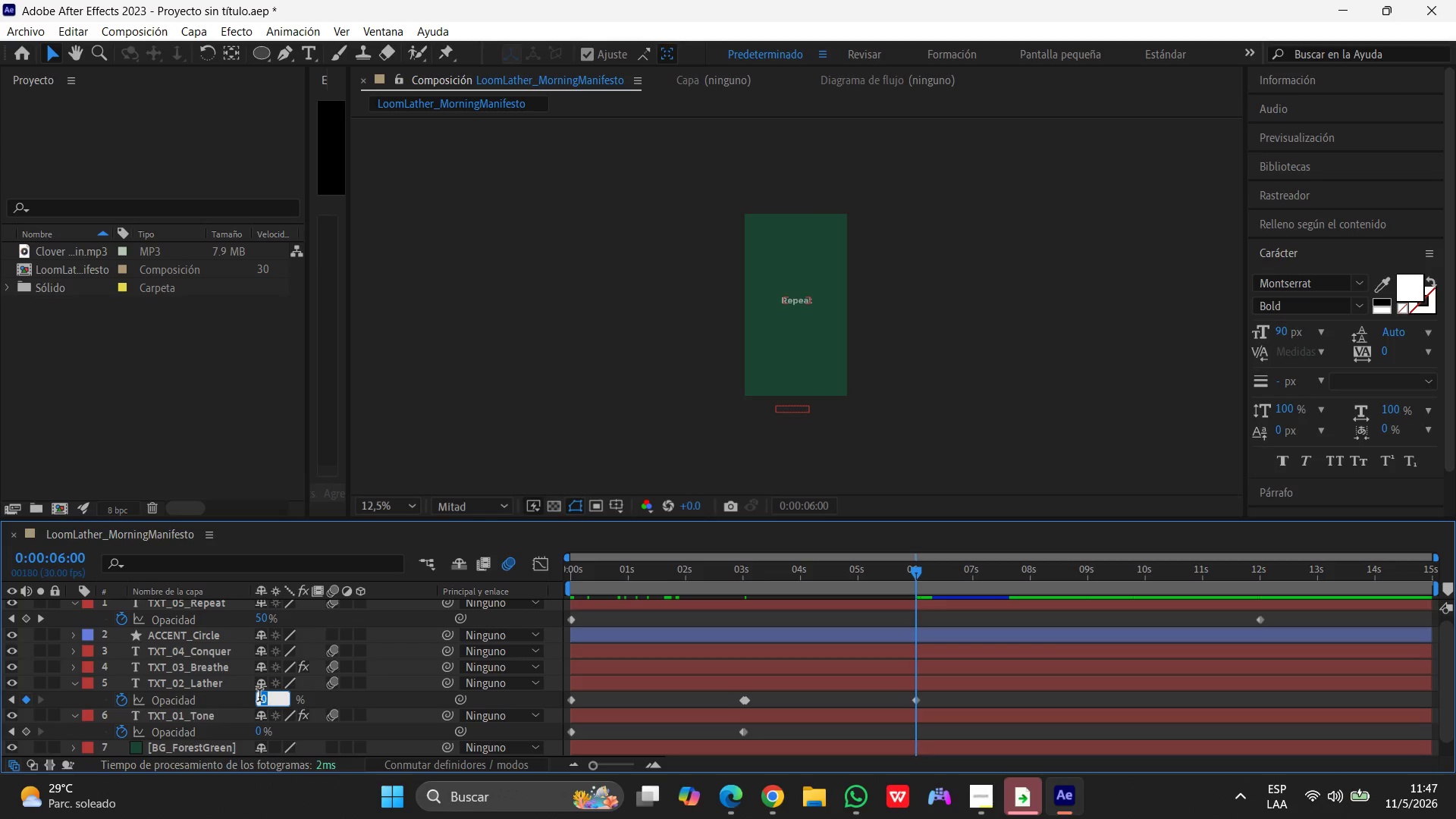 
key(Numpad0)
 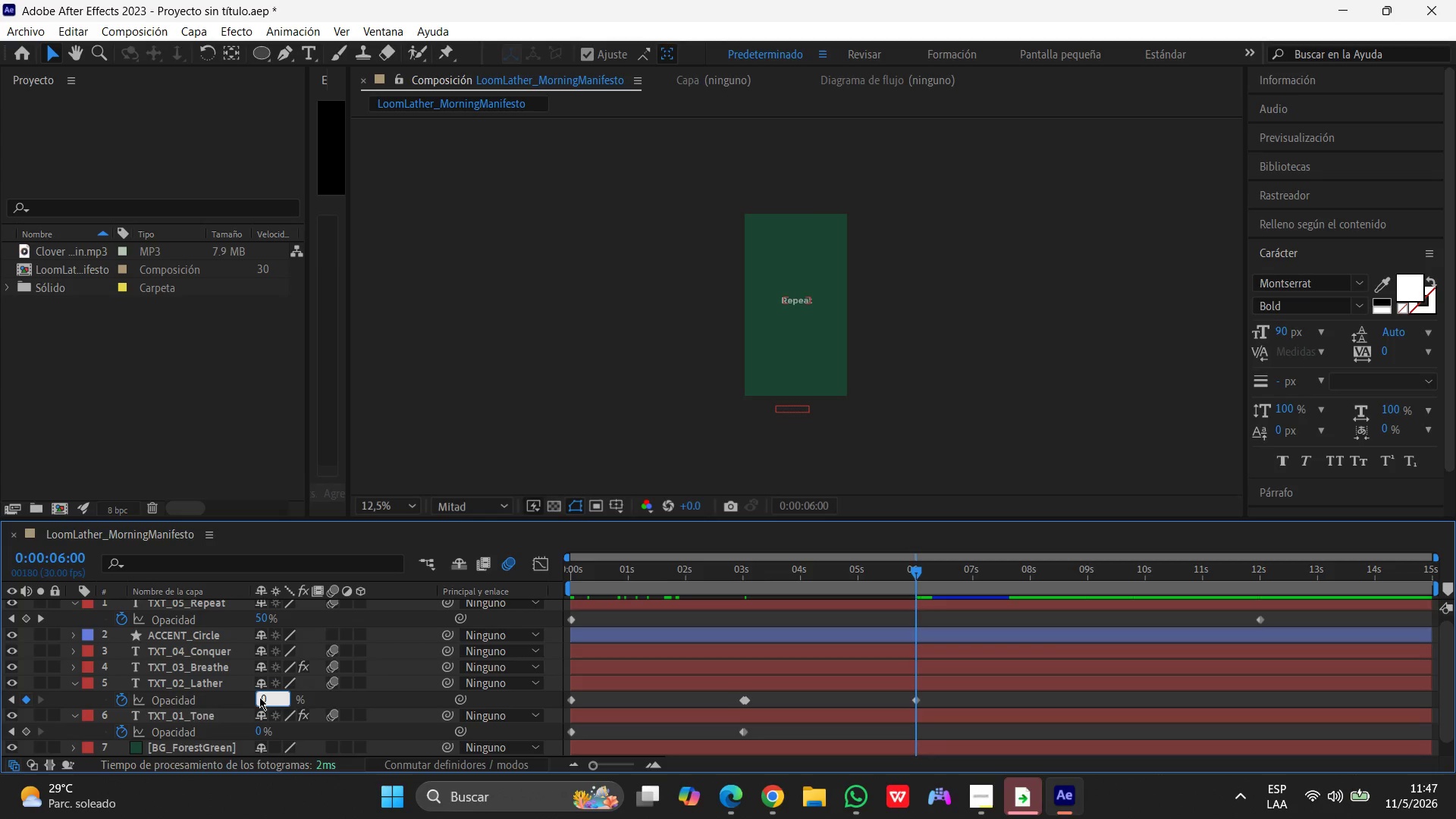 
key(Enter)
 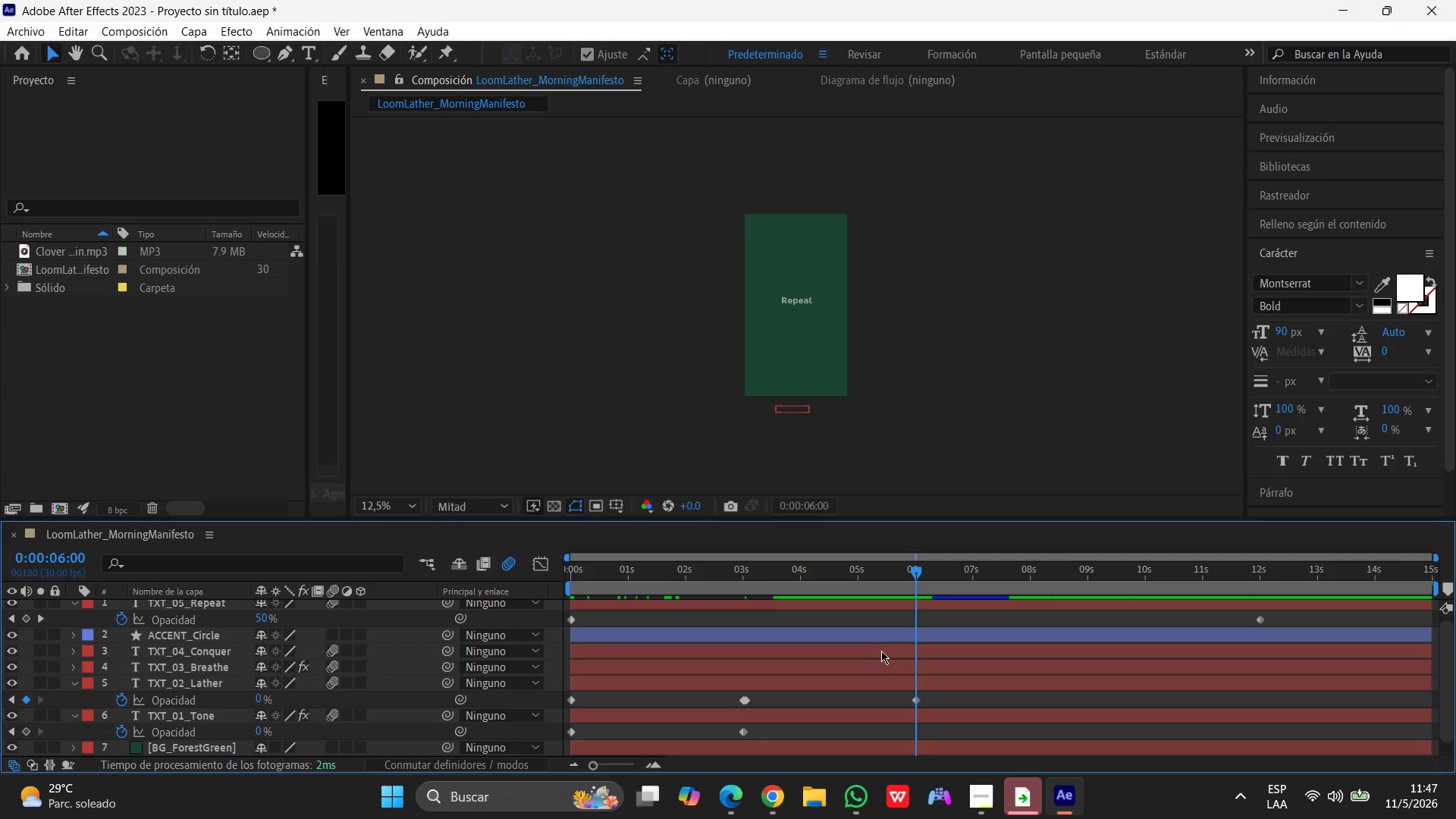 
scroll: coordinate [161, 667], scroll_direction: up, amount: 4.0
 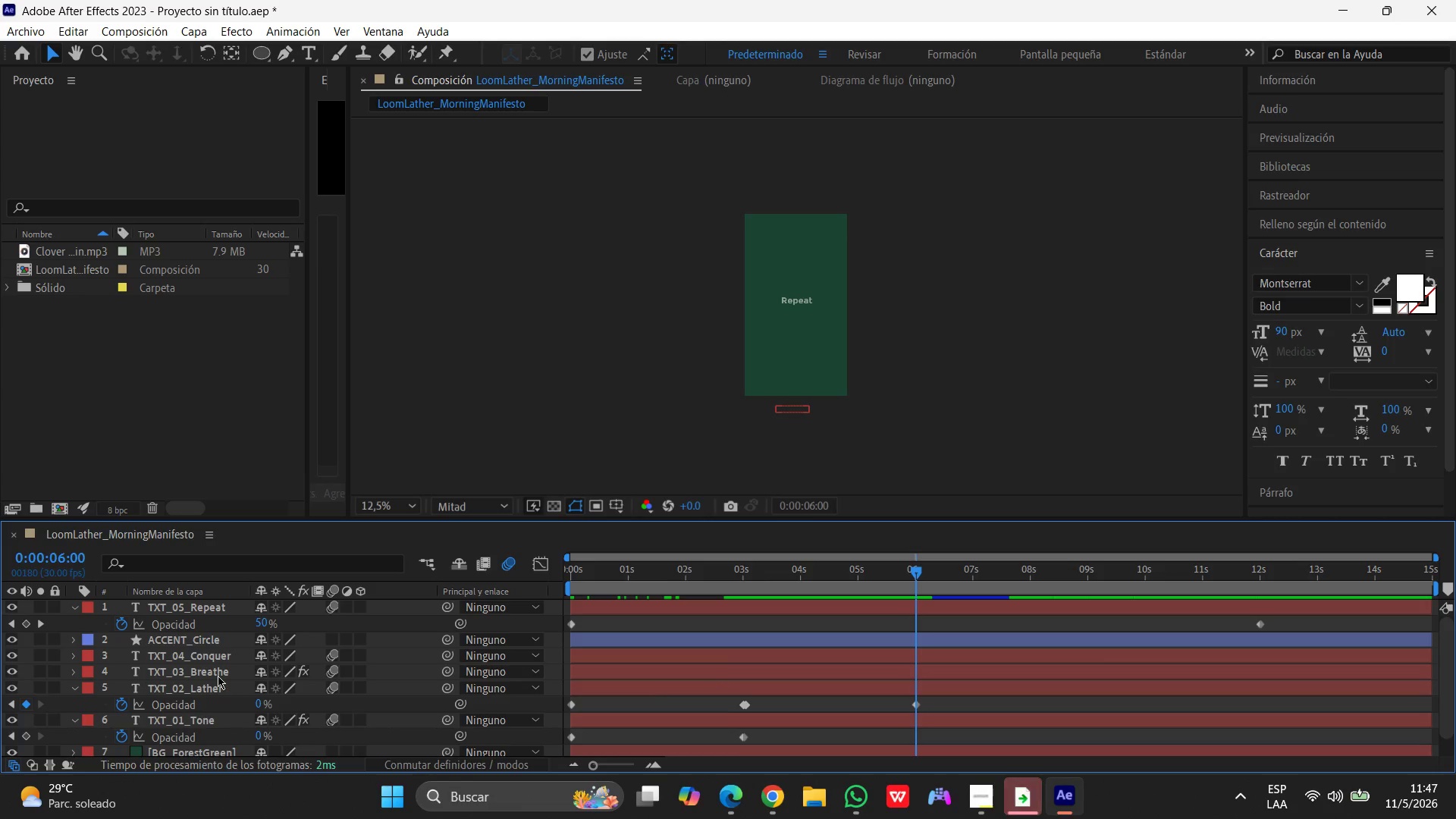 
left_click([211, 673])
 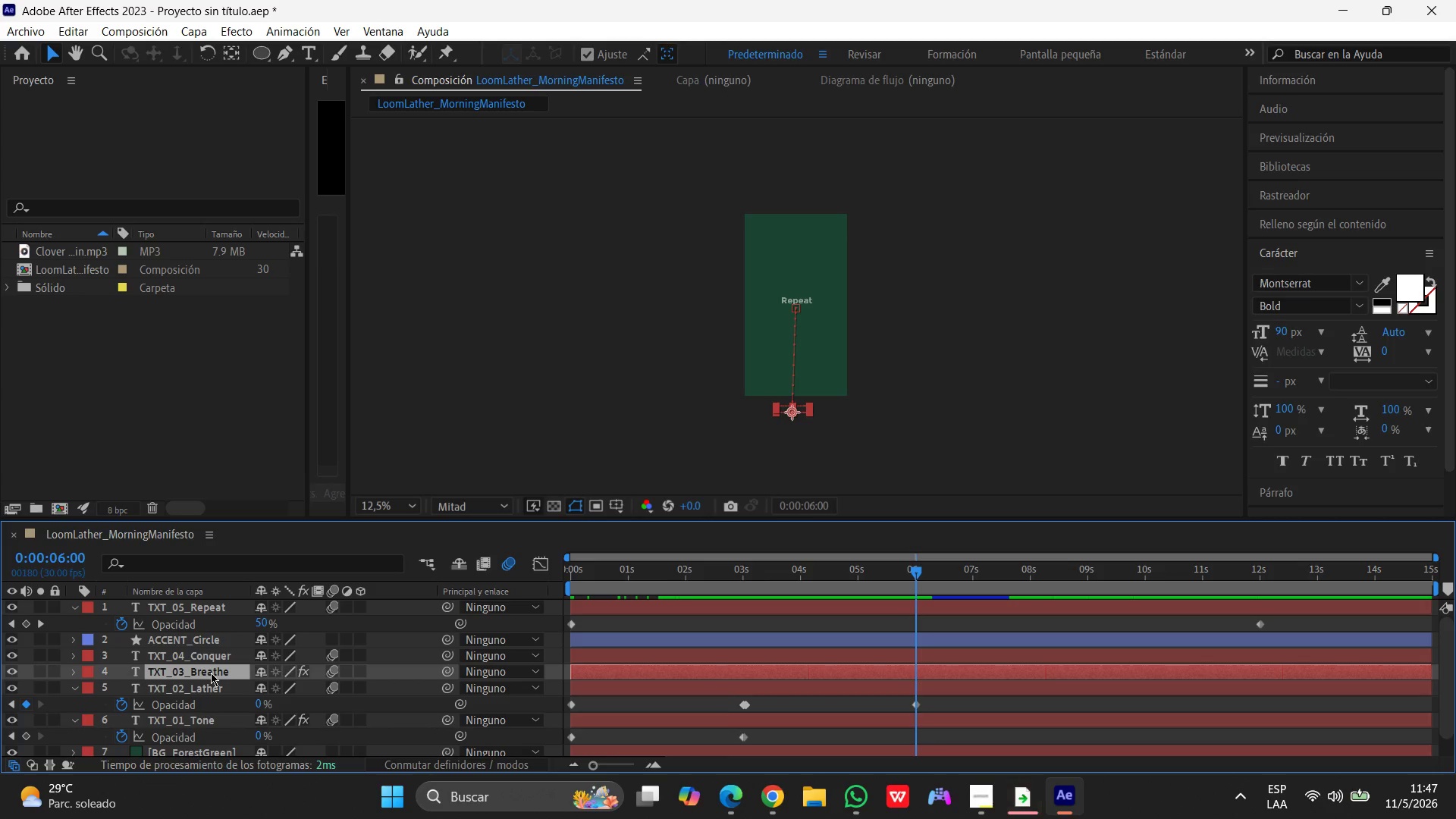 
key(T)
 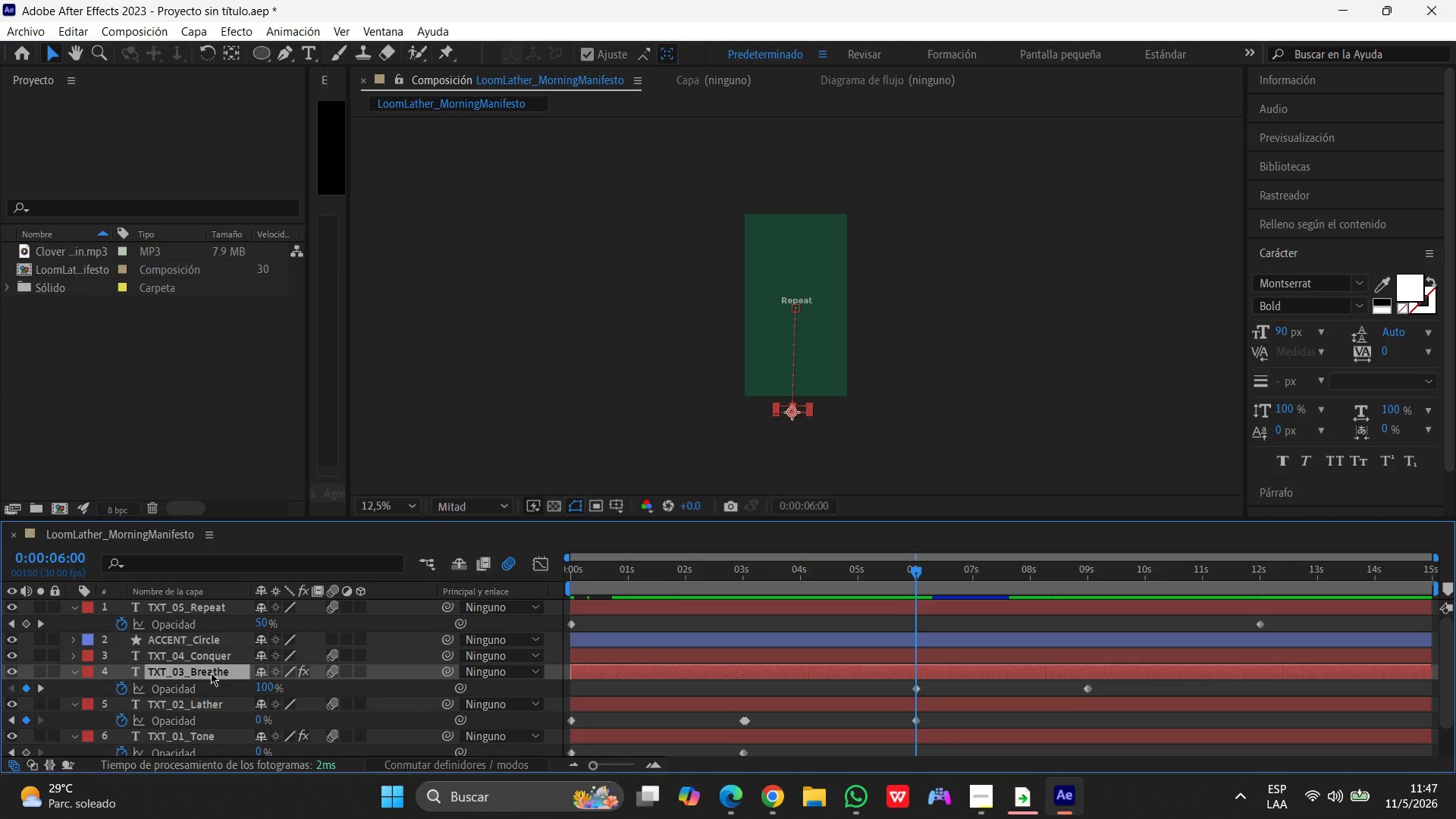 
left_click([211, 673])
 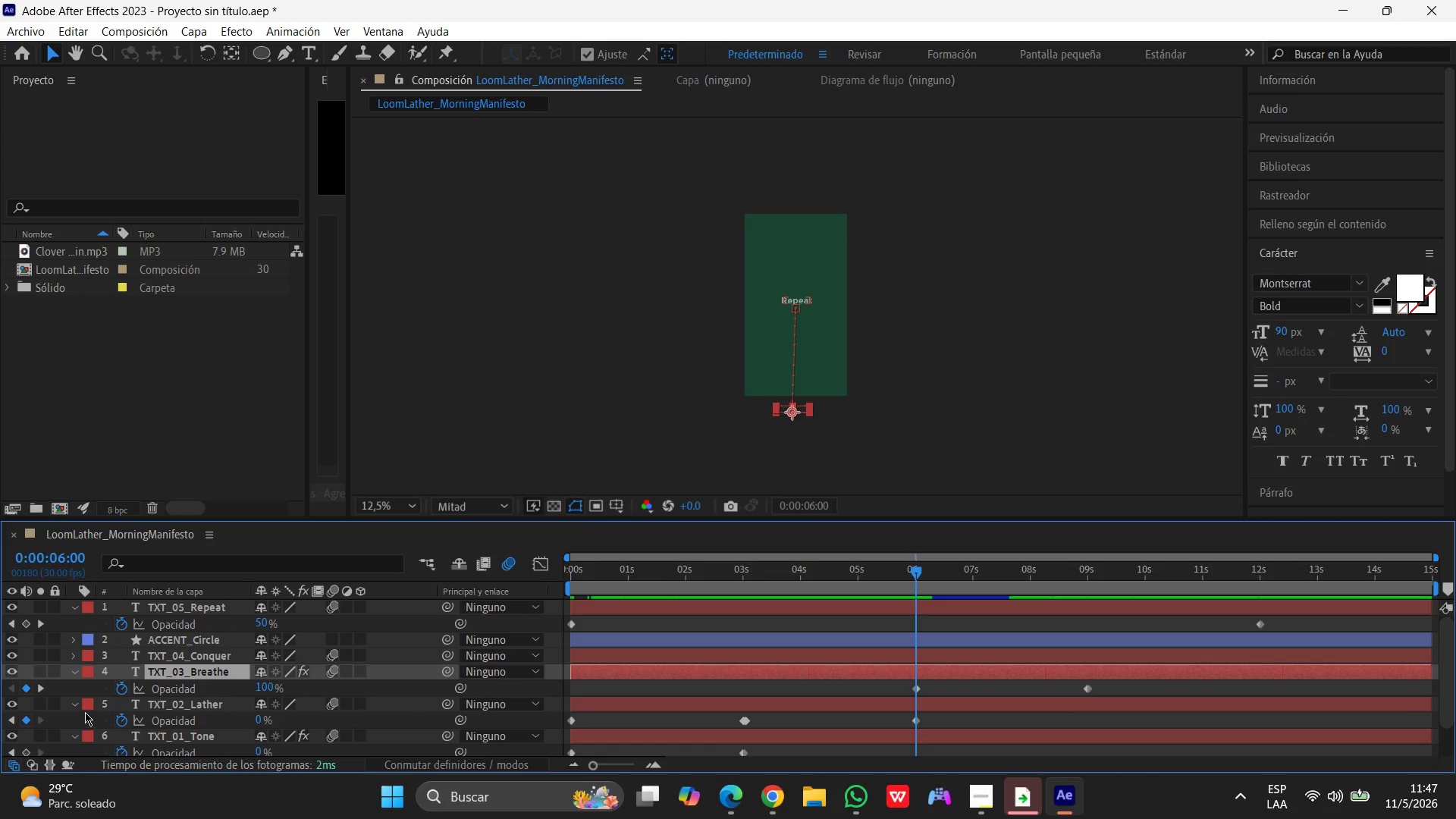 
left_click([74, 707])
 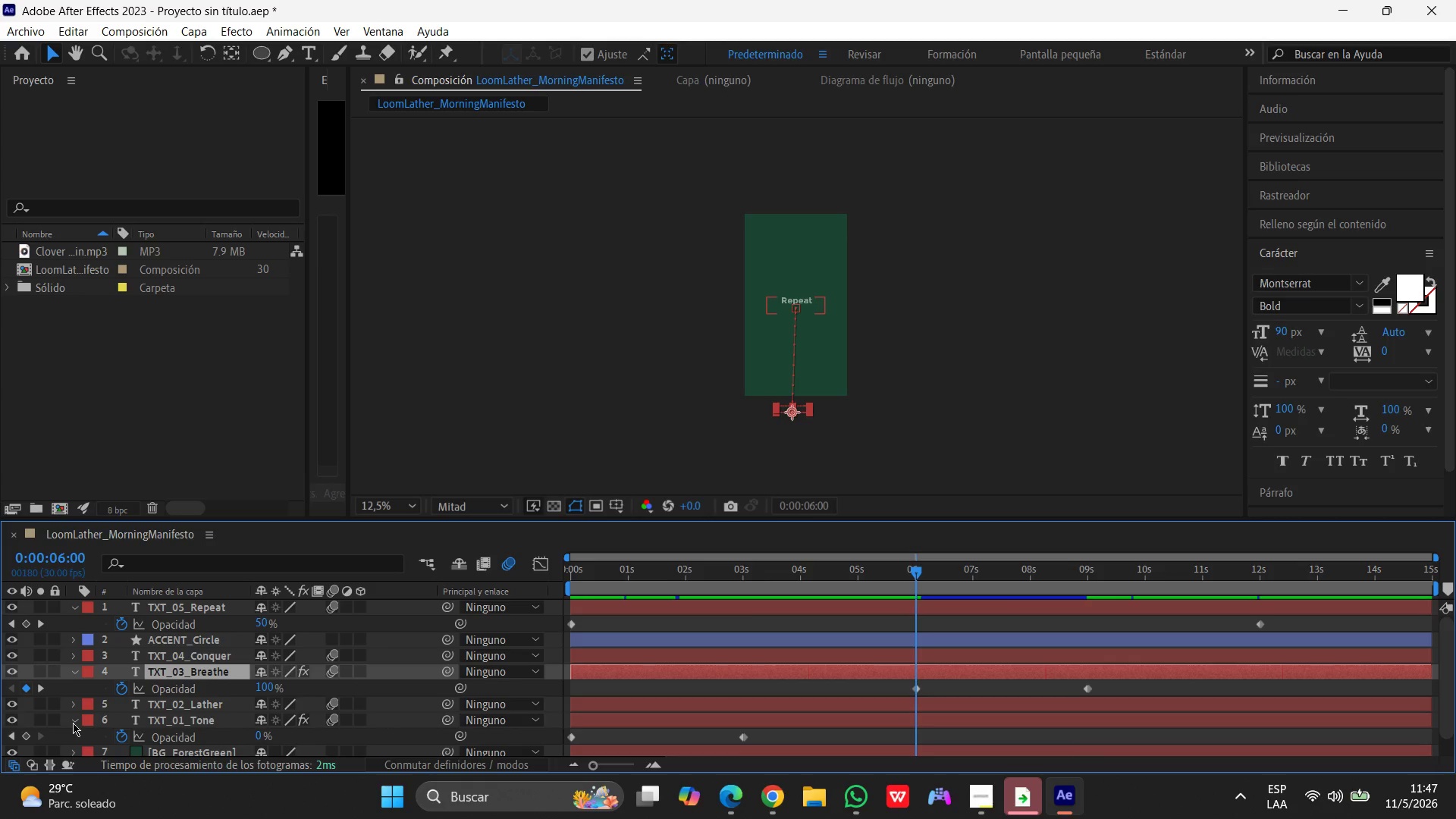 
left_click([73, 723])
 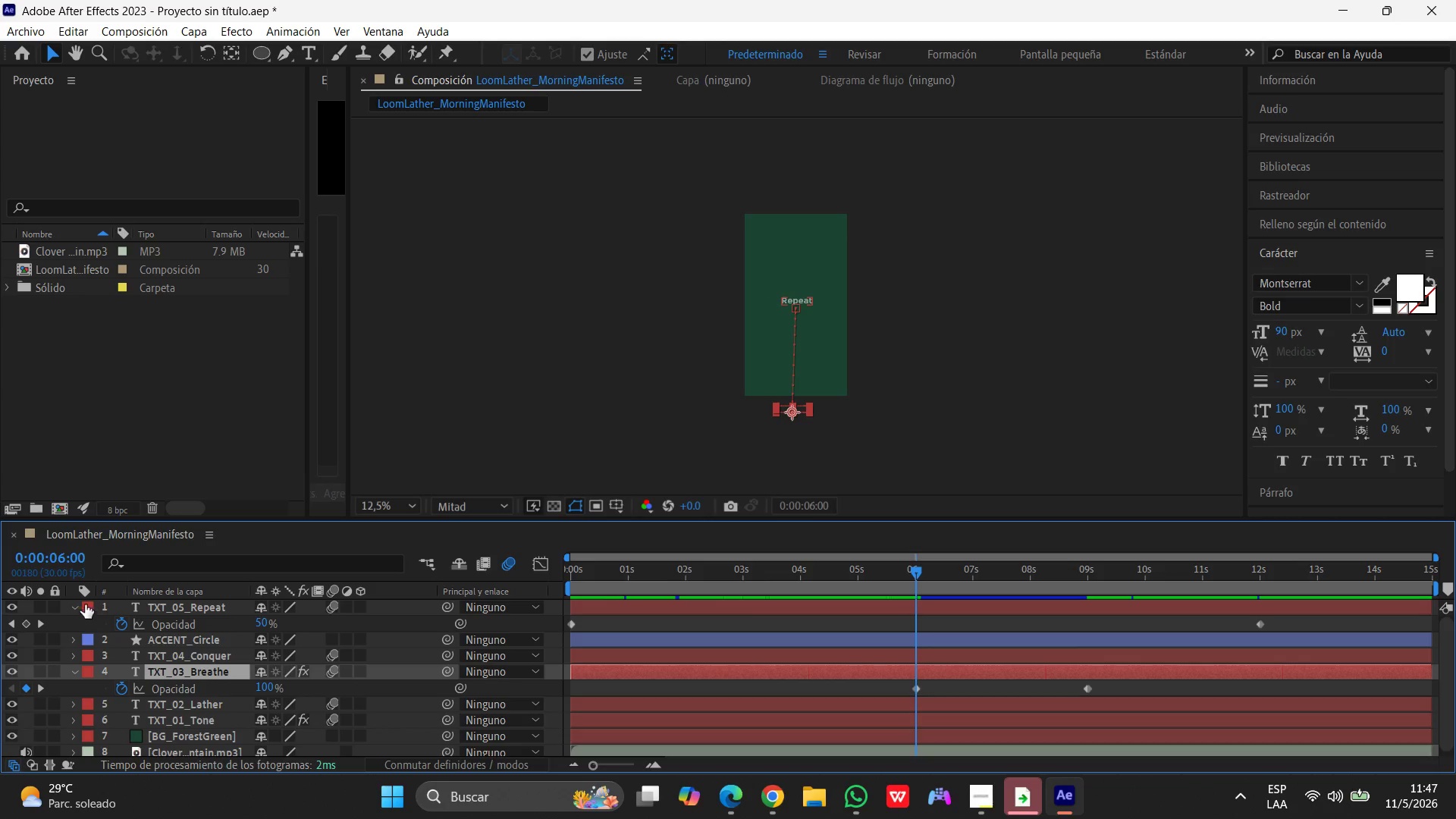 
left_click([75, 604])
 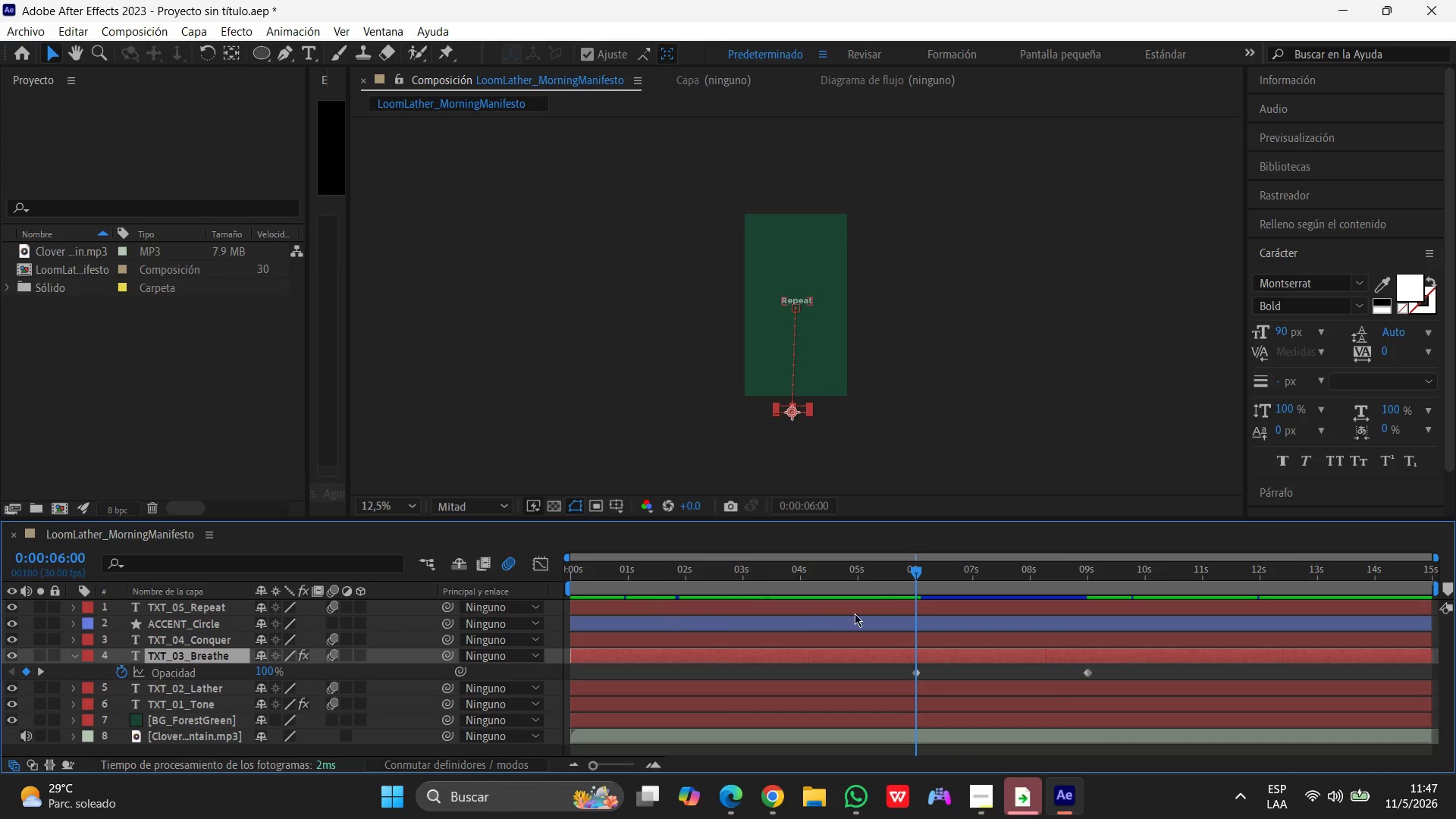 
left_click_drag(start_coordinate=[917, 608], to_coordinate=[745, 627])
 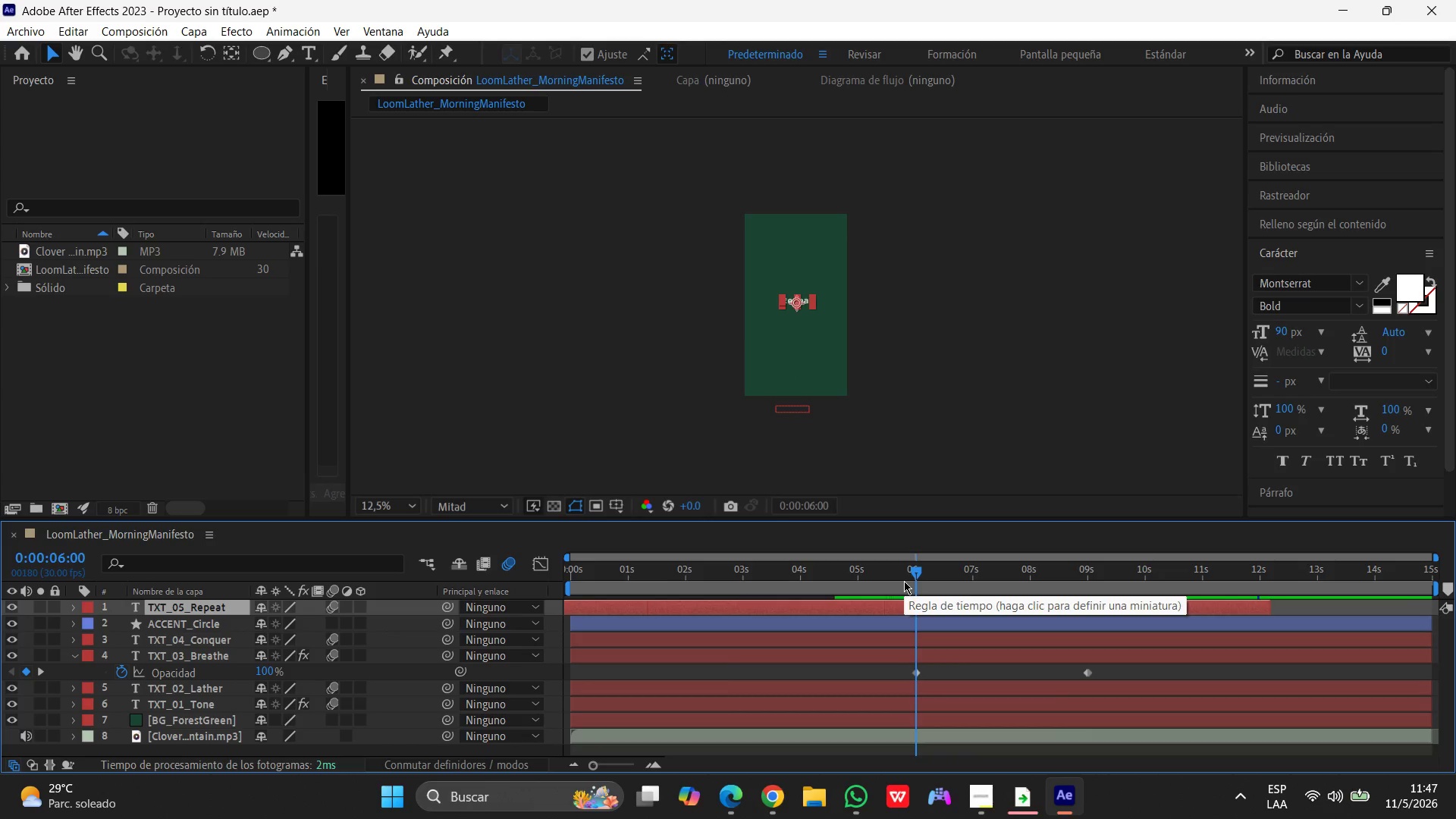 
key(Control+Z)
 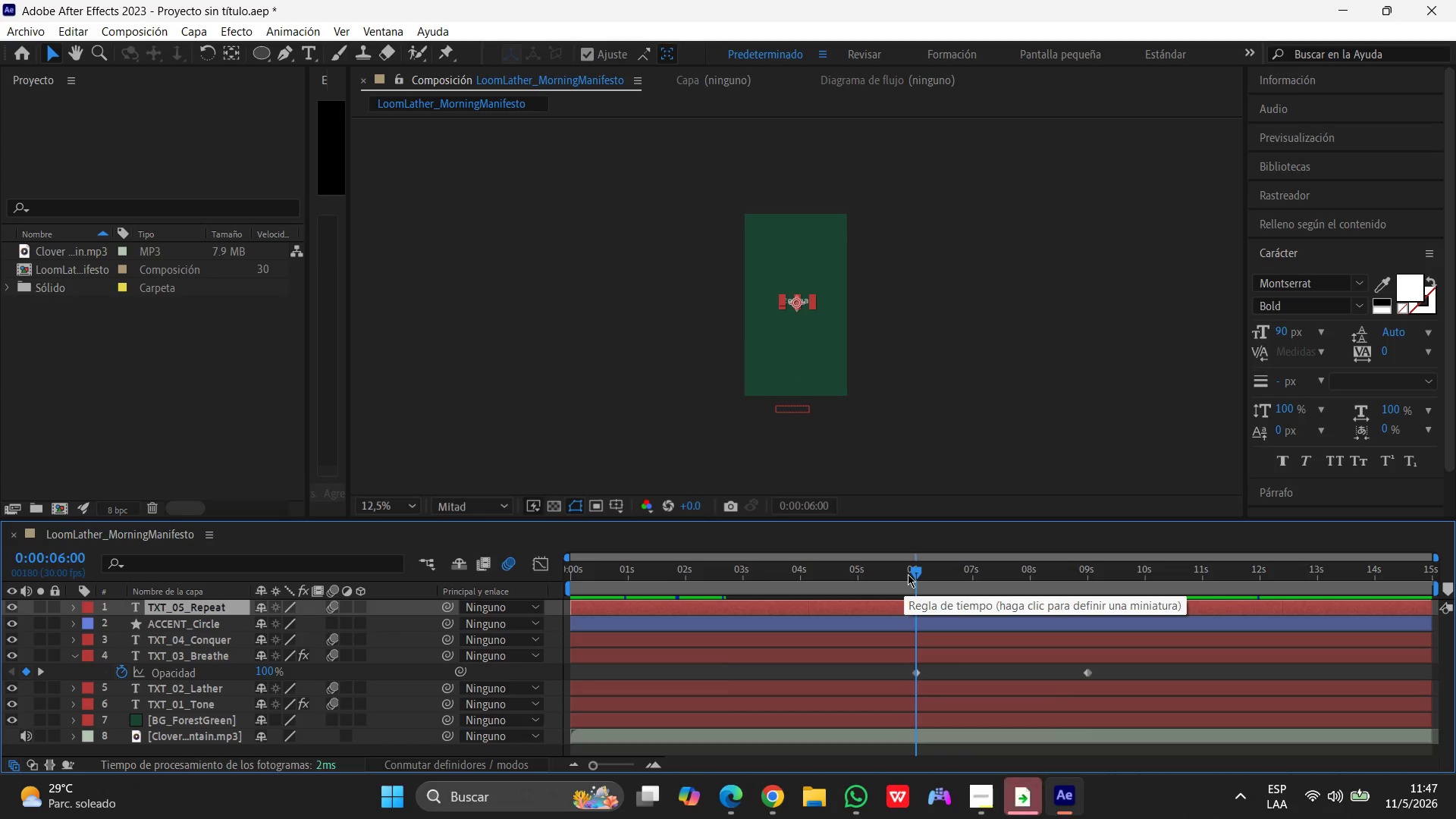 
left_click_drag(start_coordinate=[918, 568], to_coordinate=[412, 563])
 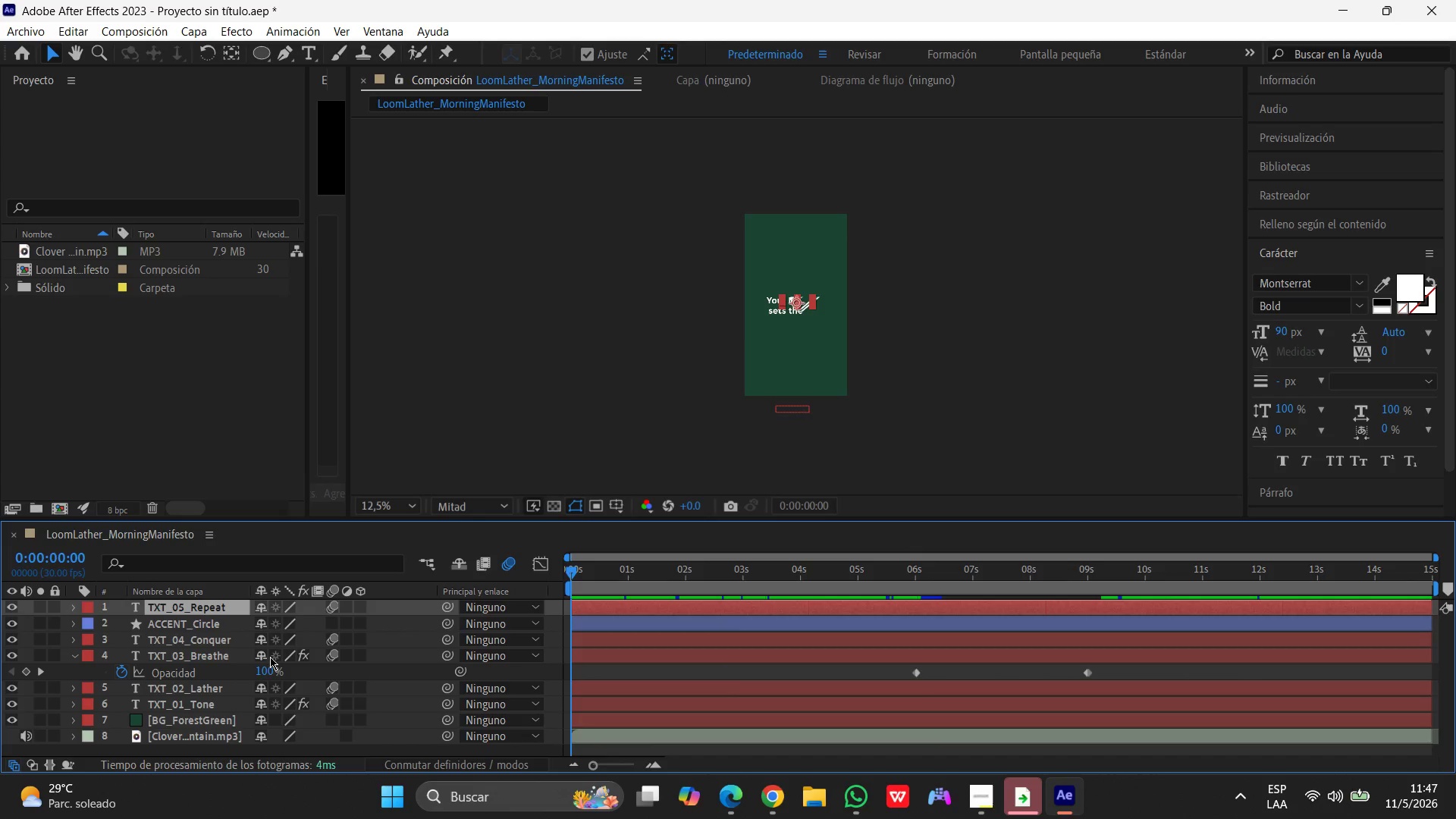 
left_click([260, 670])
 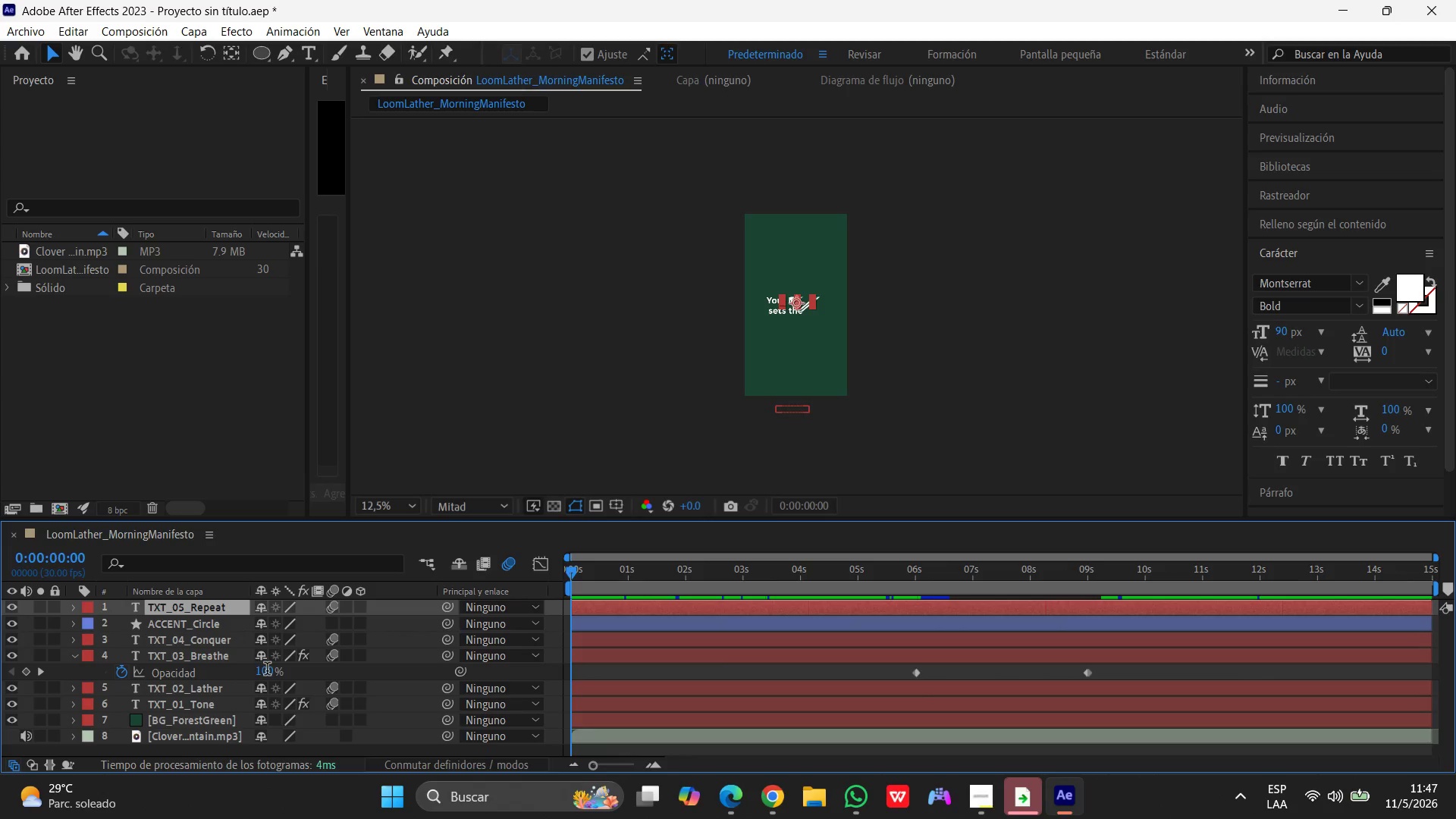 
left_click([265, 671])
 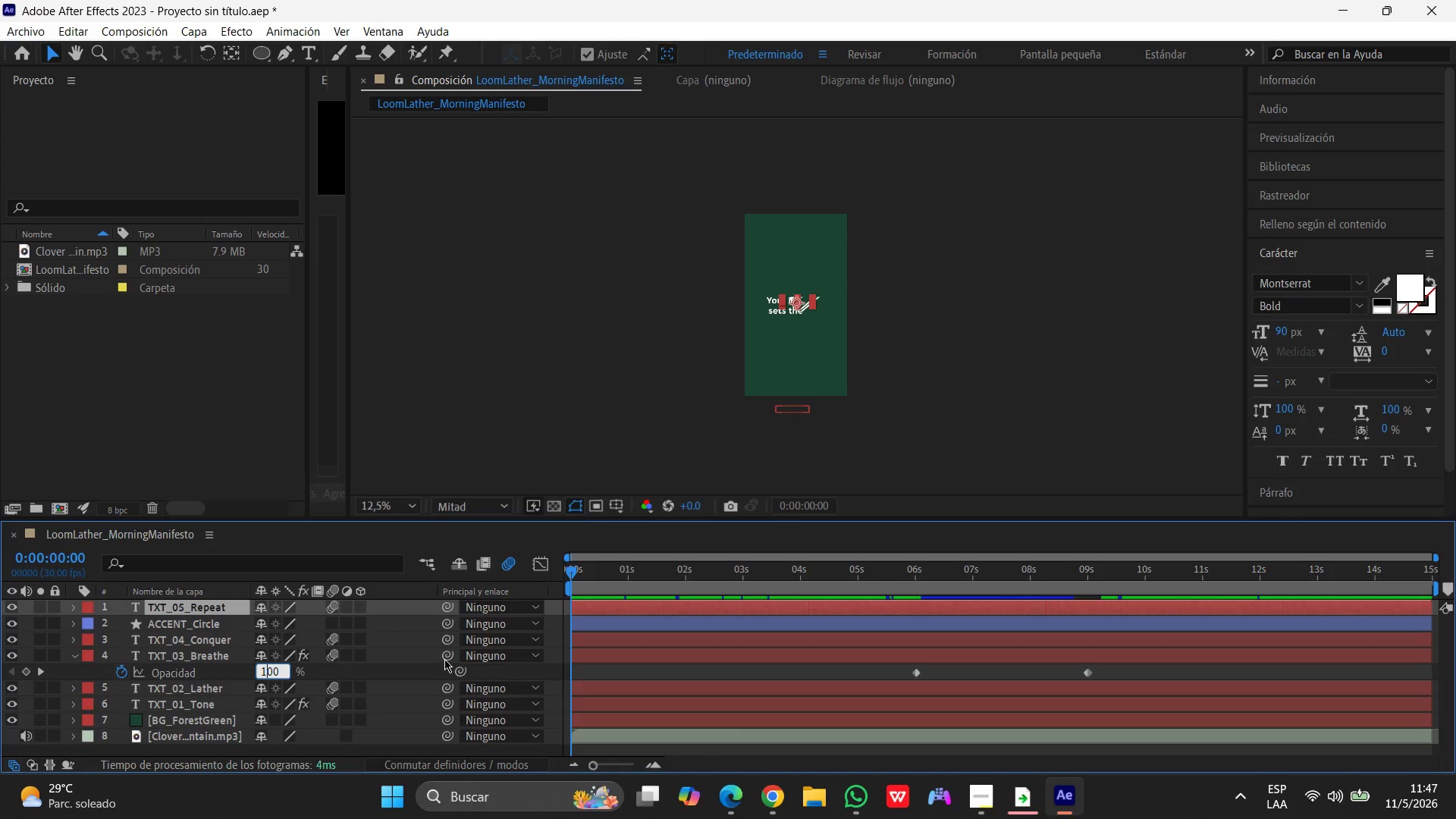 
key(Numpad0)
 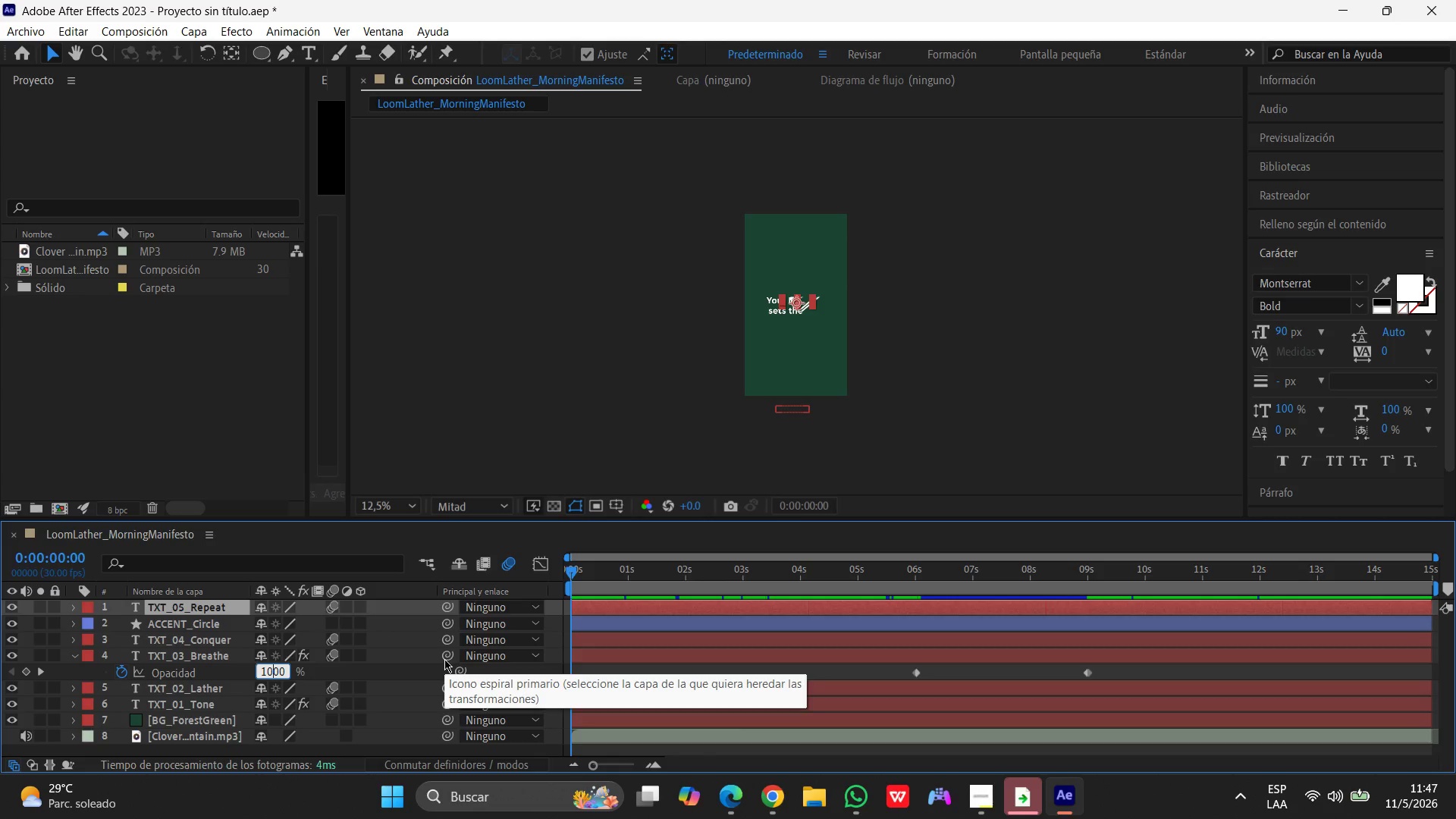 
key(Enter)
 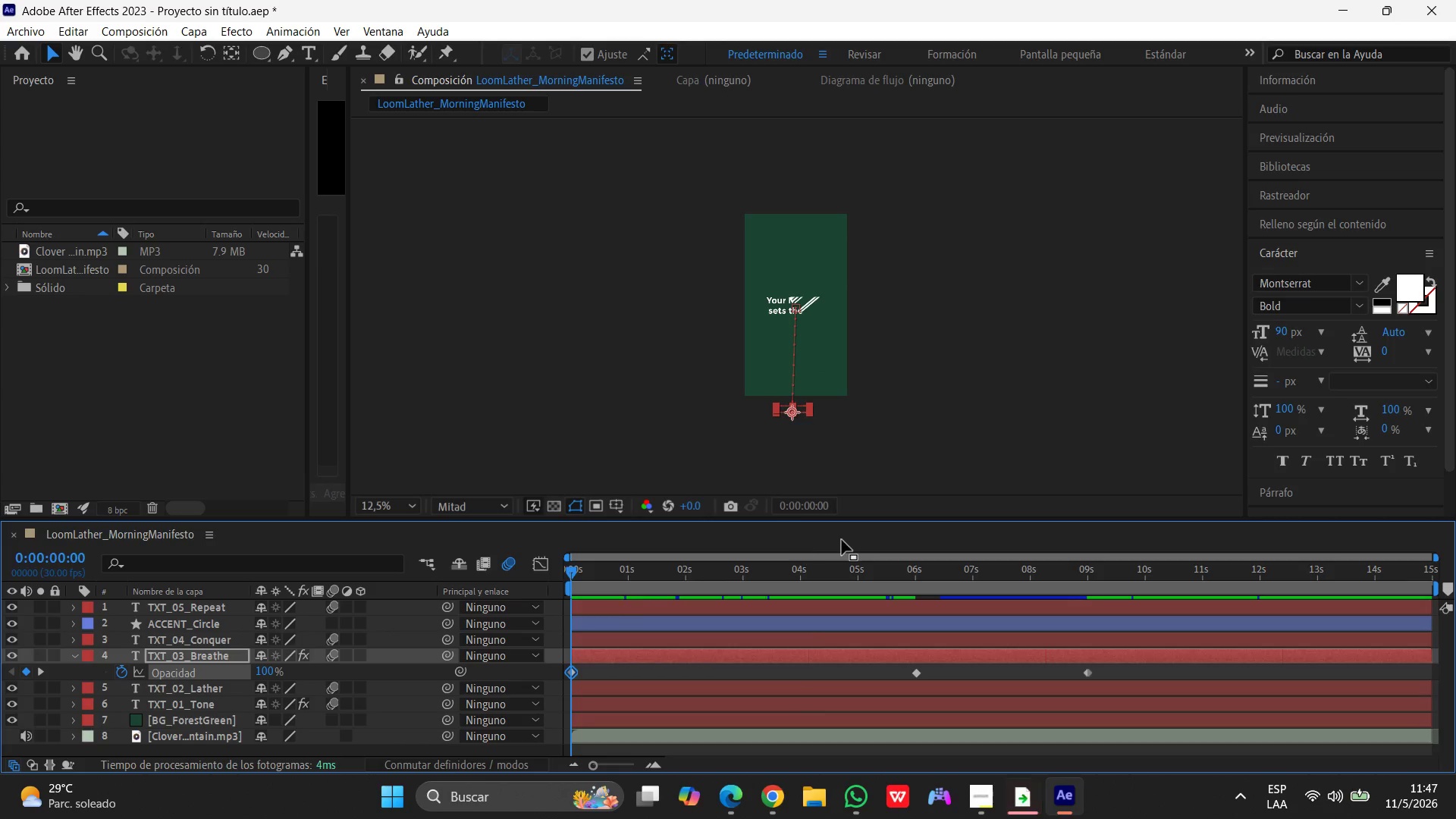 
wait(5.3)
 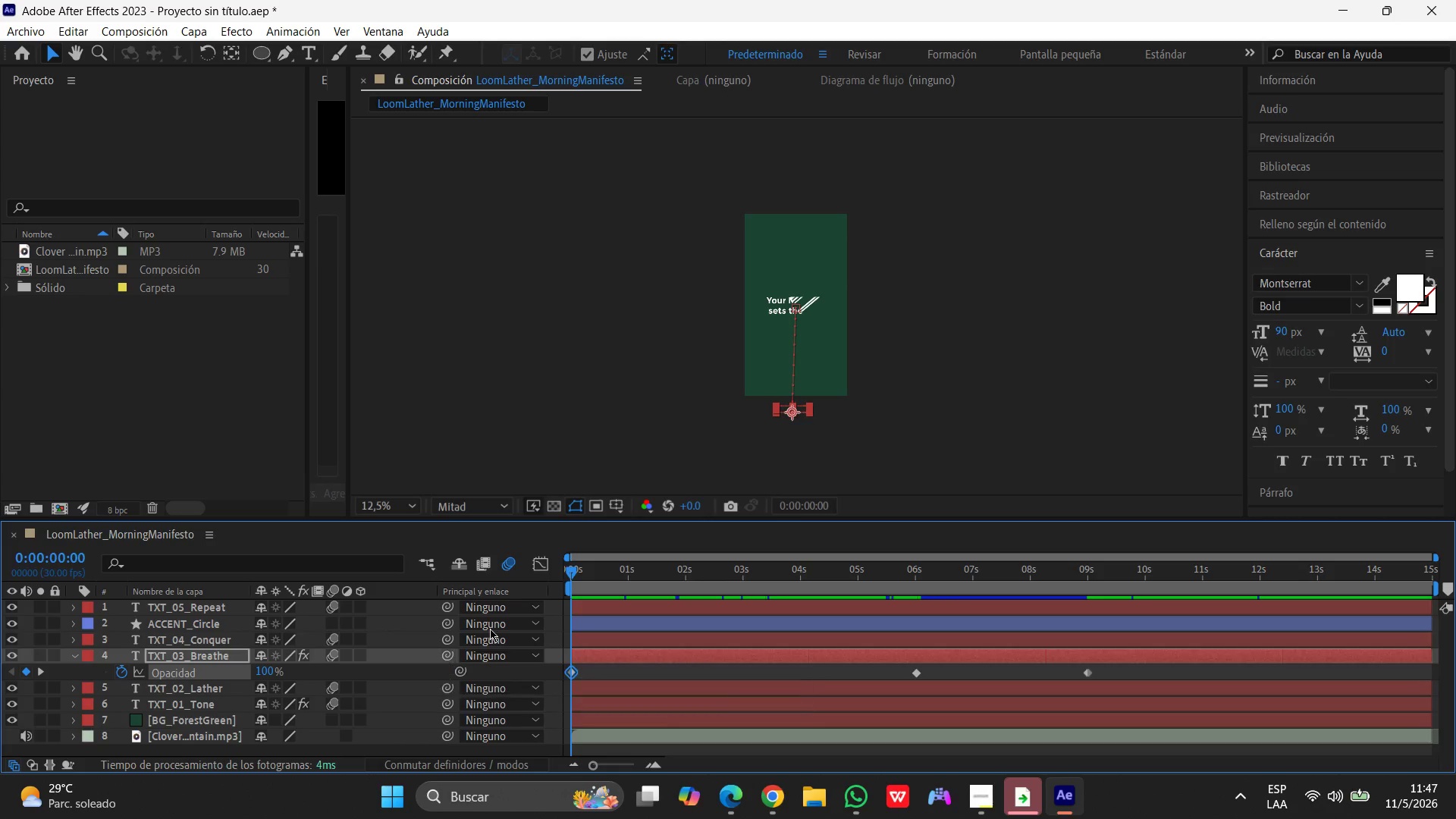 
left_click_drag(start_coordinate=[570, 569], to_coordinate=[914, 567])
 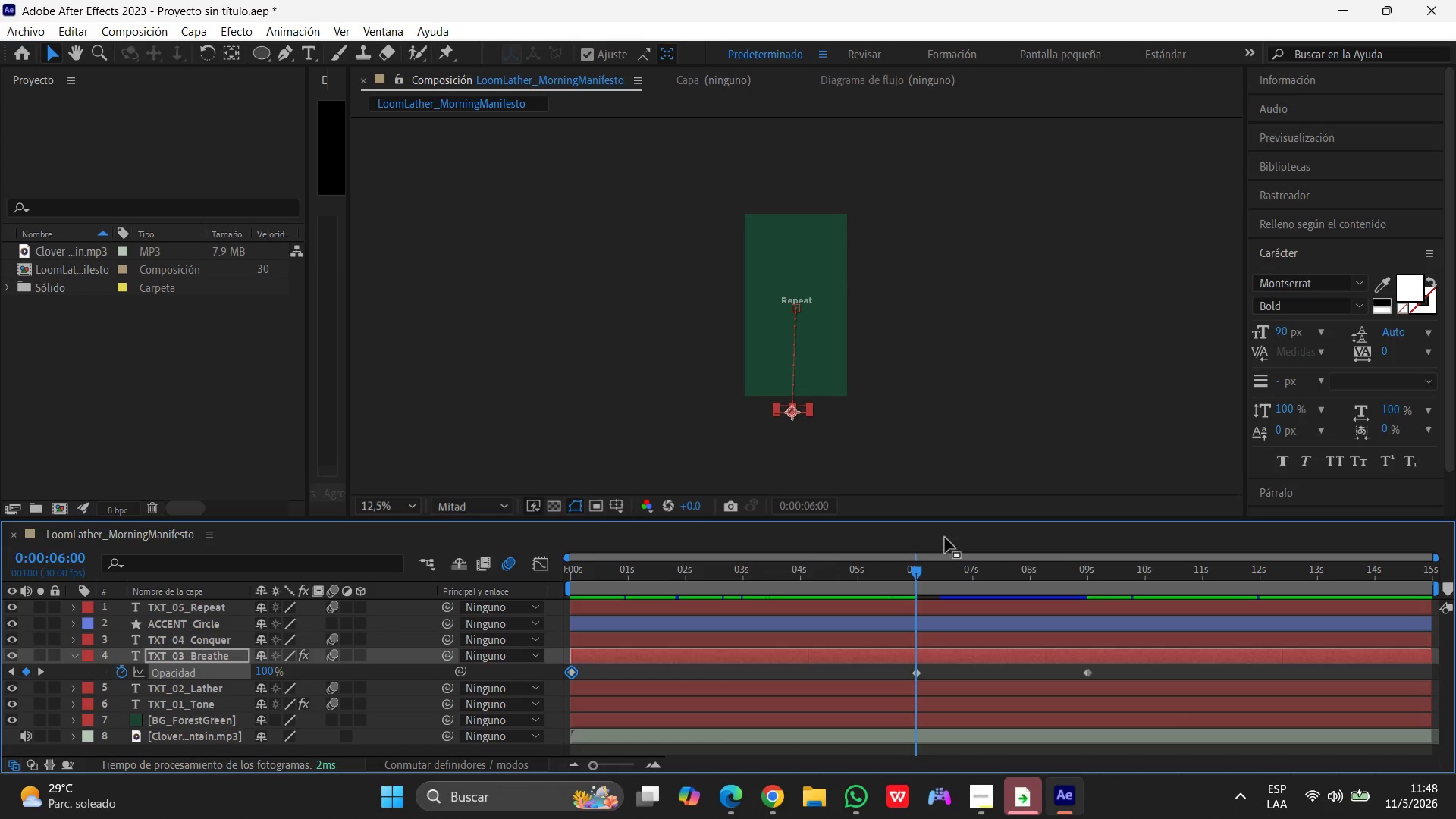 
left_click_drag(start_coordinate=[913, 570], to_coordinate=[1085, 573])
 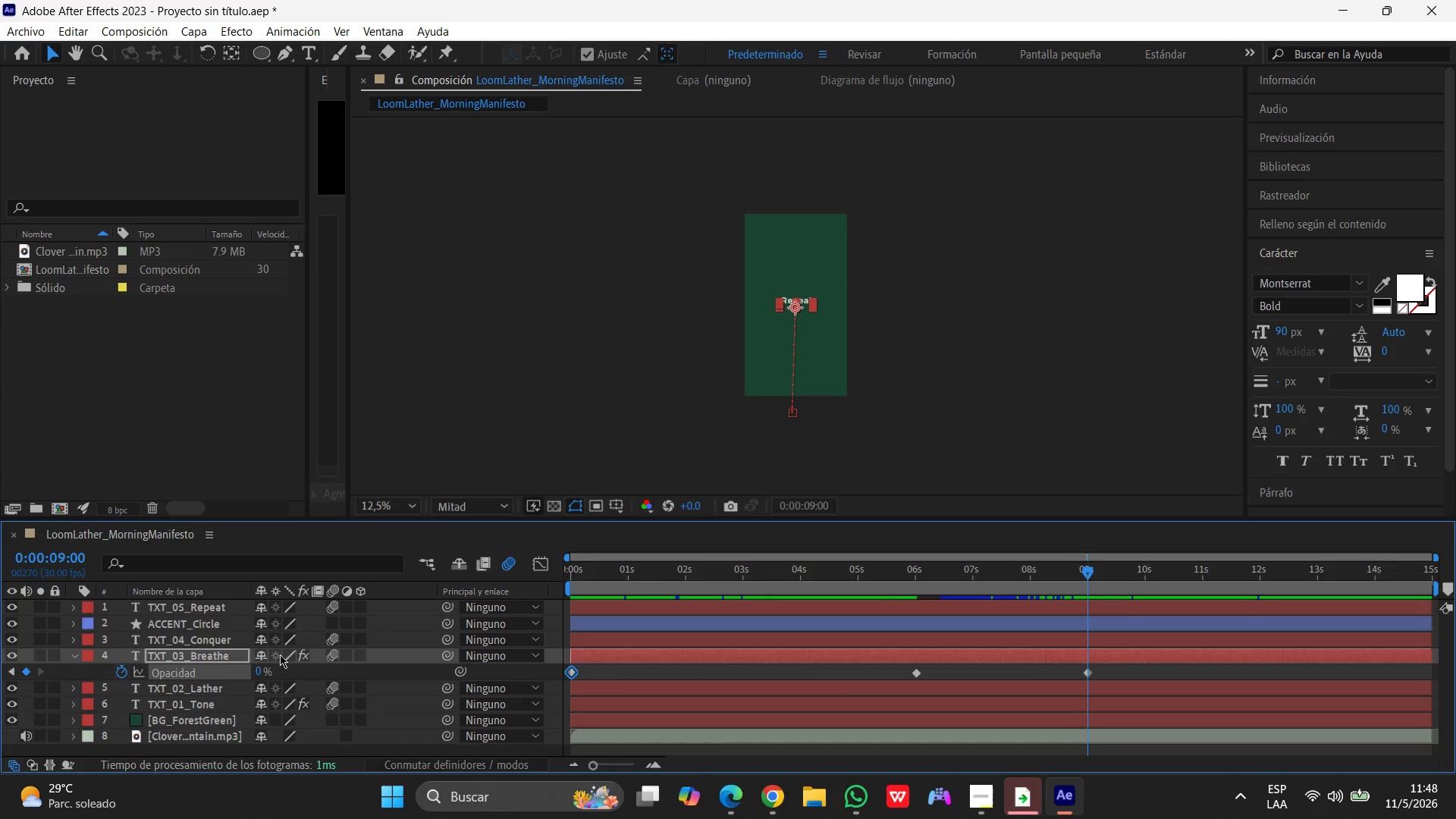 
left_click([70, 657])
 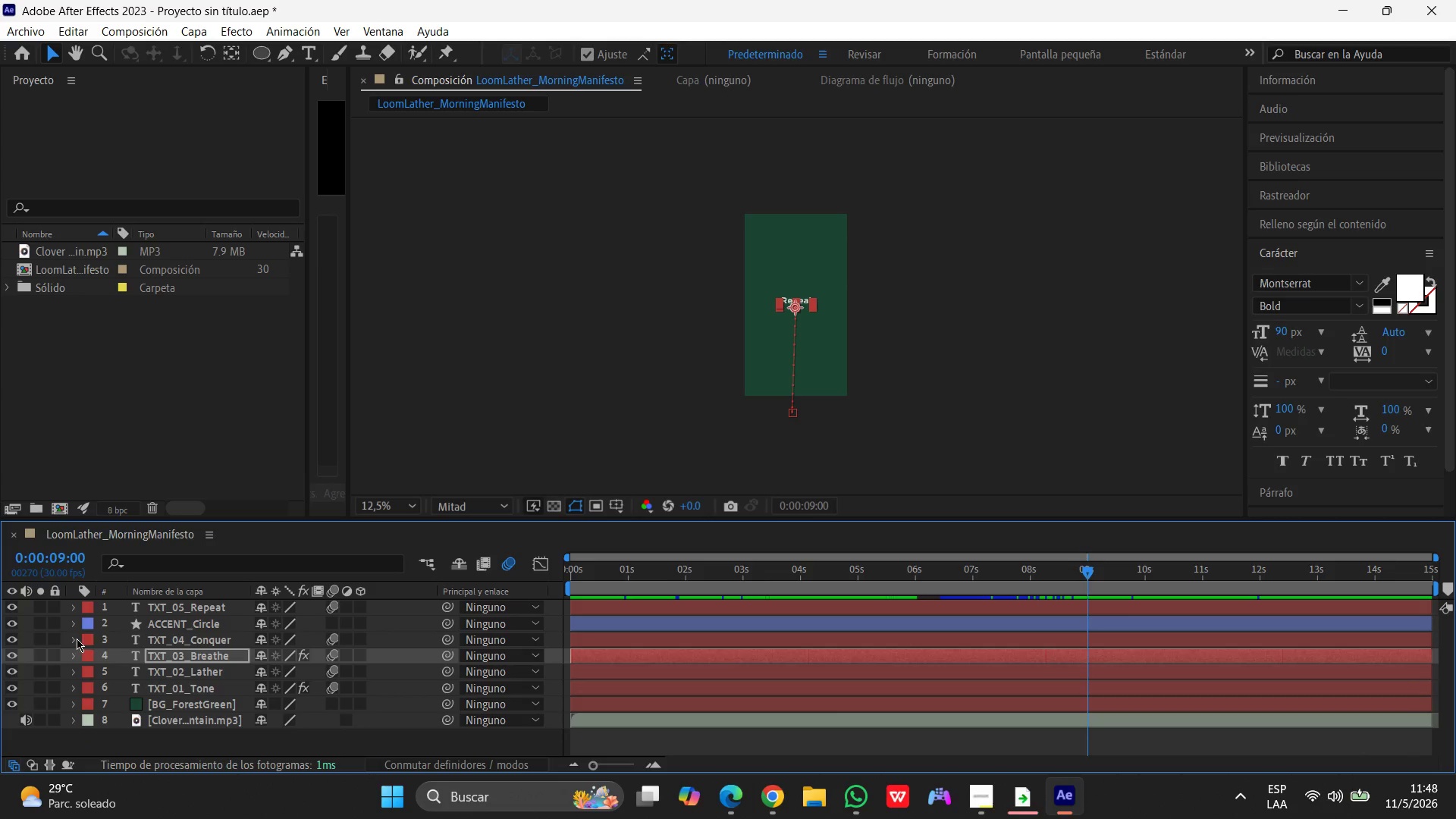 
left_click([119, 636])
 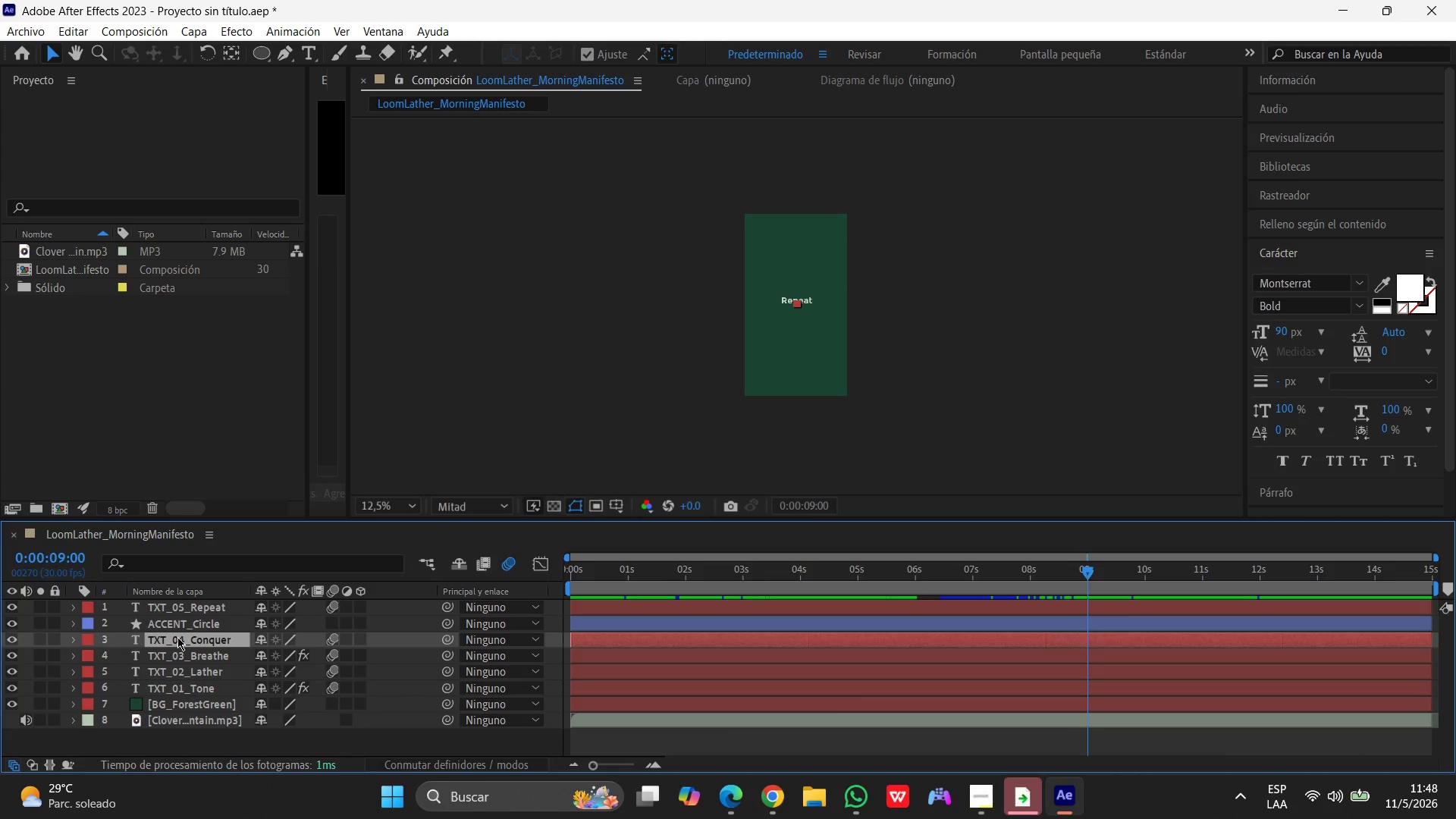 
key(T)
 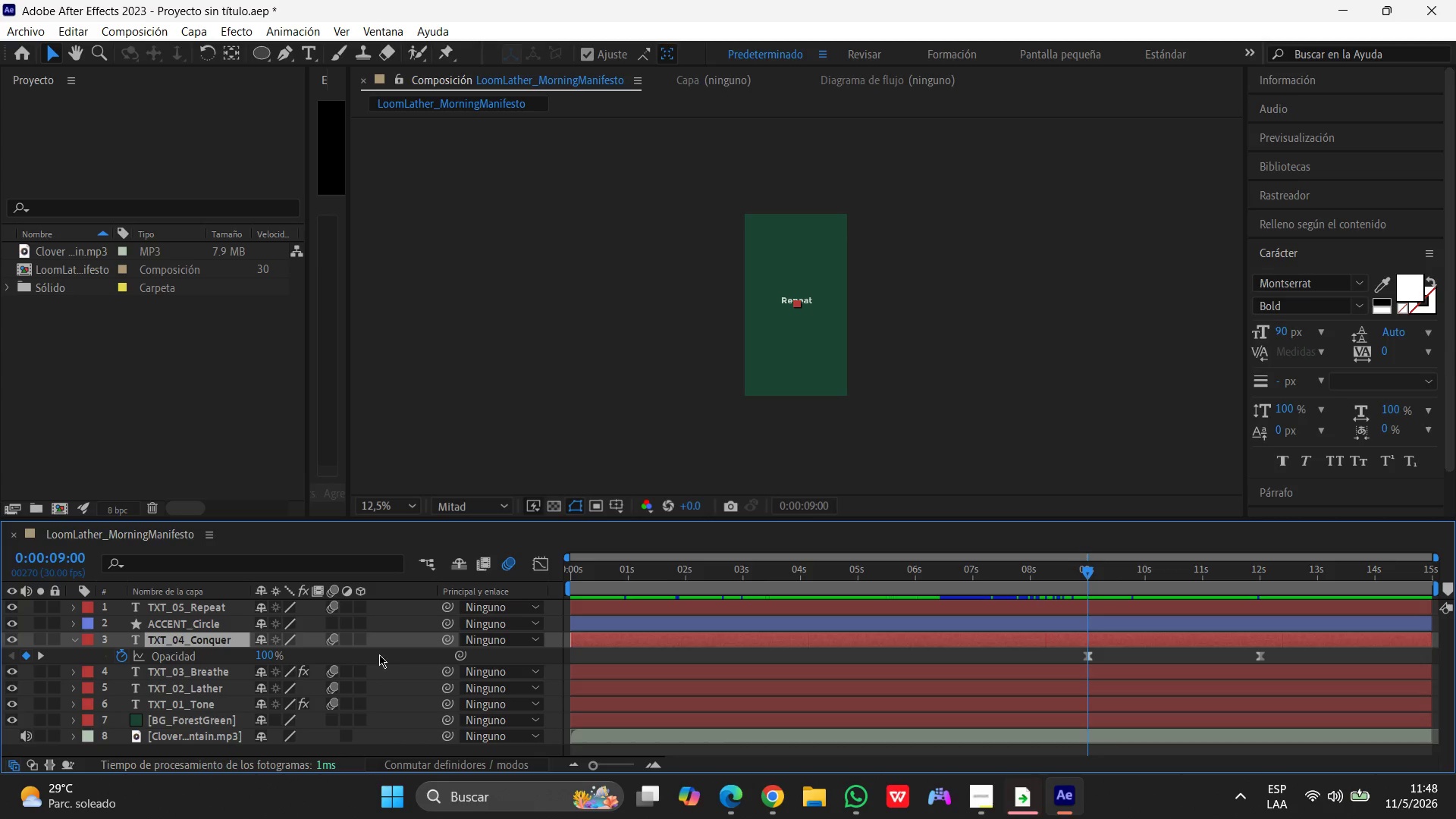 
left_click_drag(start_coordinate=[1087, 574], to_coordinate=[340, 578])
 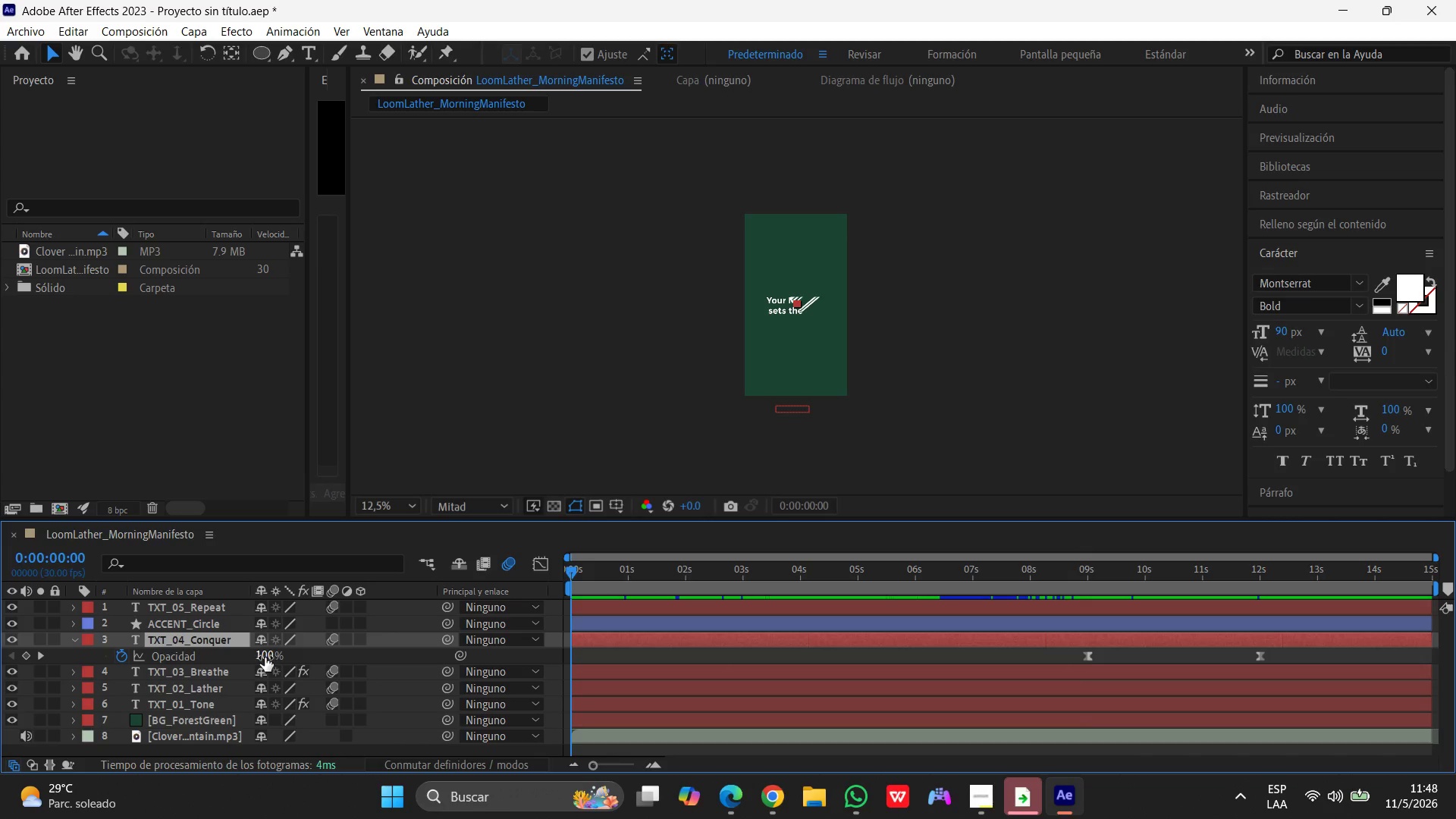 
left_click([265, 657])
 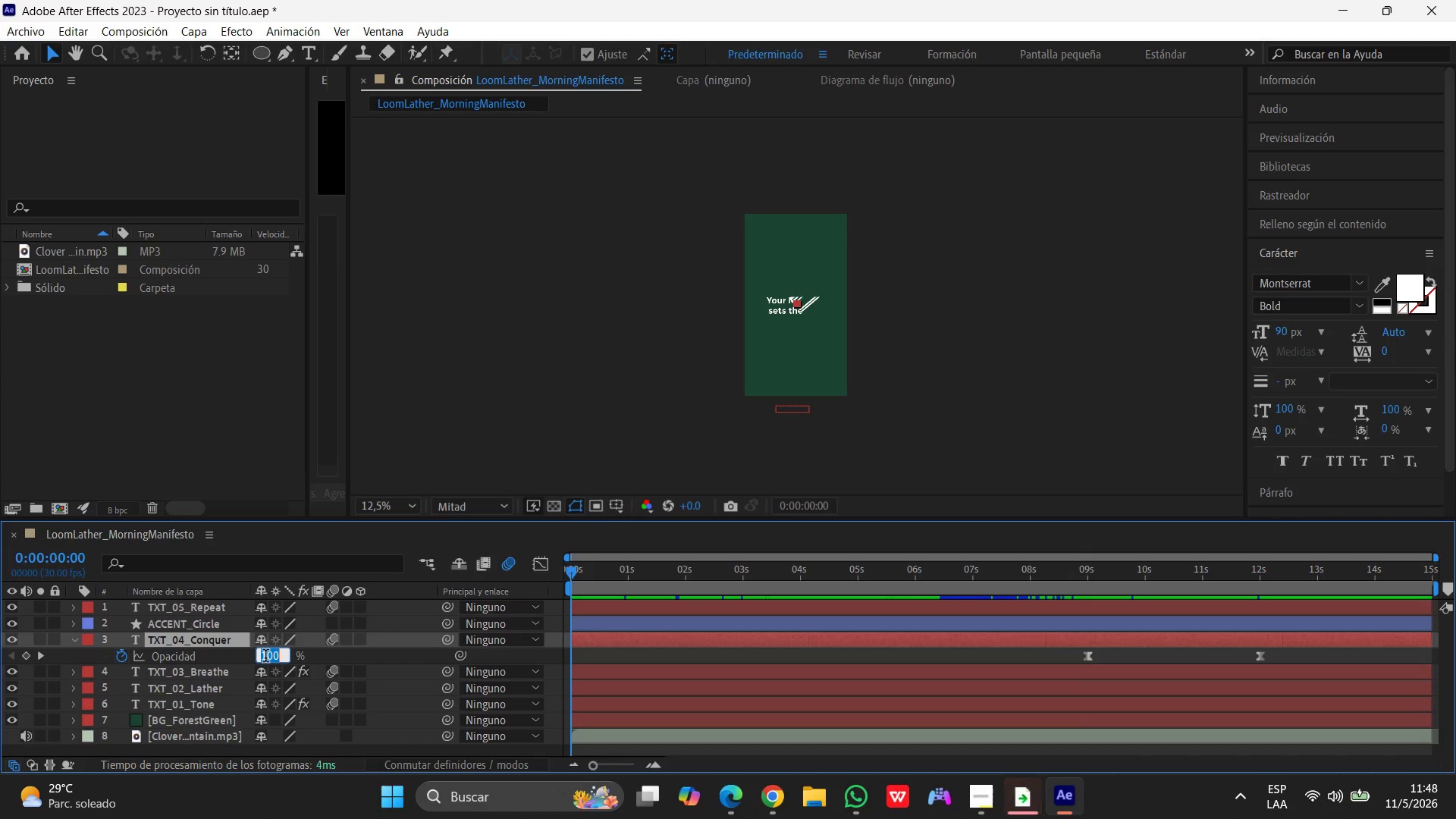 
key(Numpad0)
 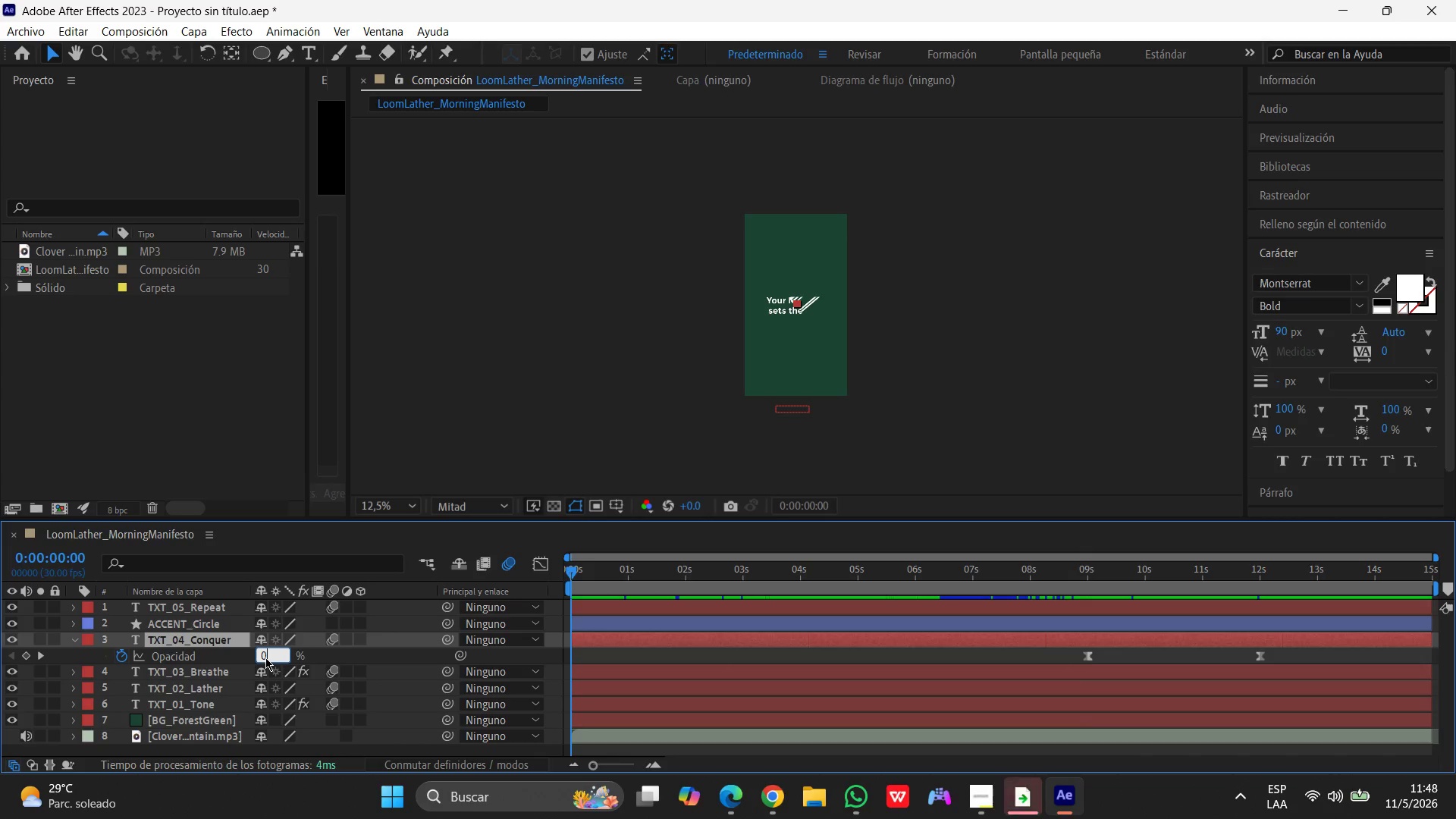 
key(Enter)
 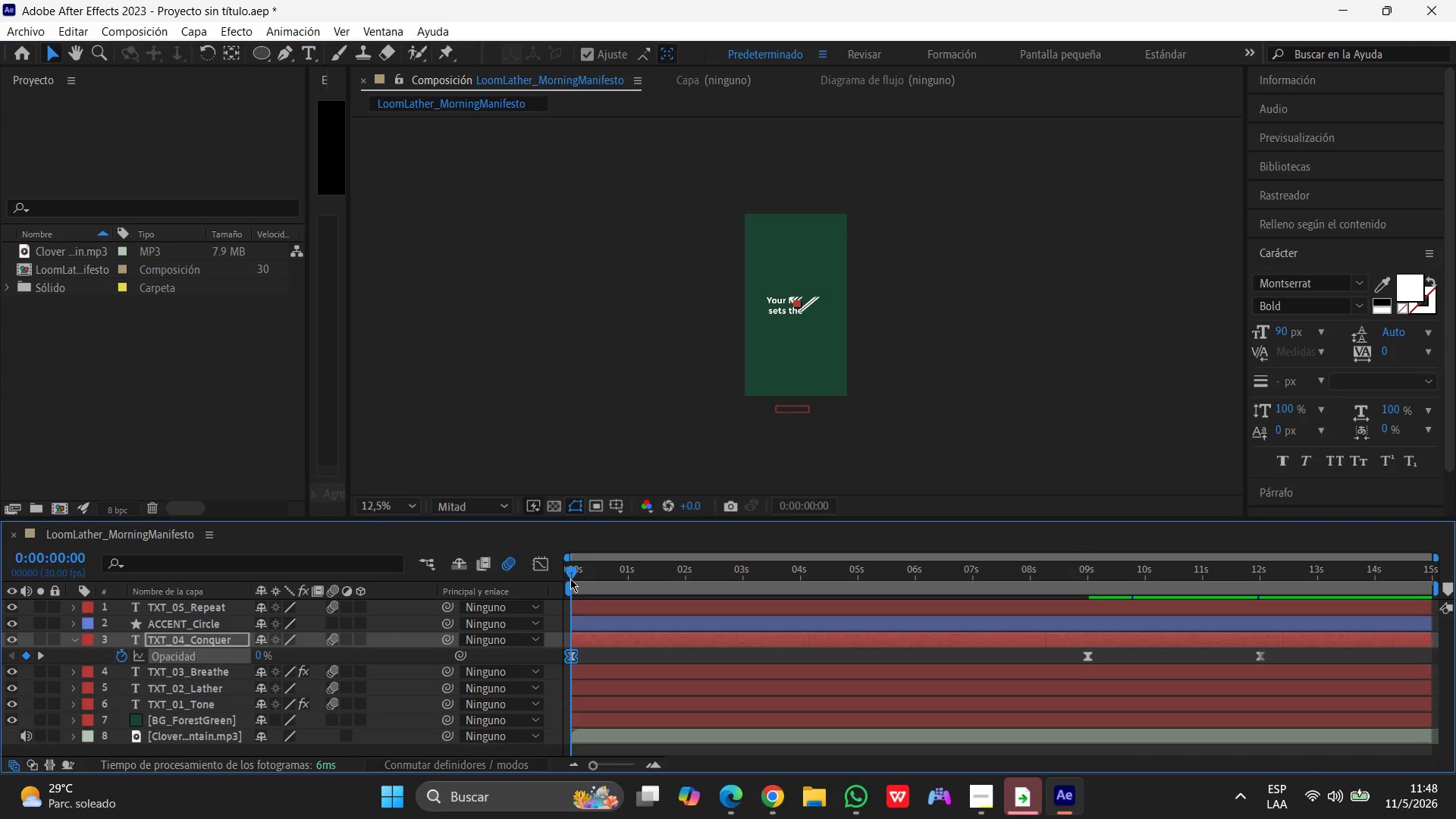 
wait(5.33)
 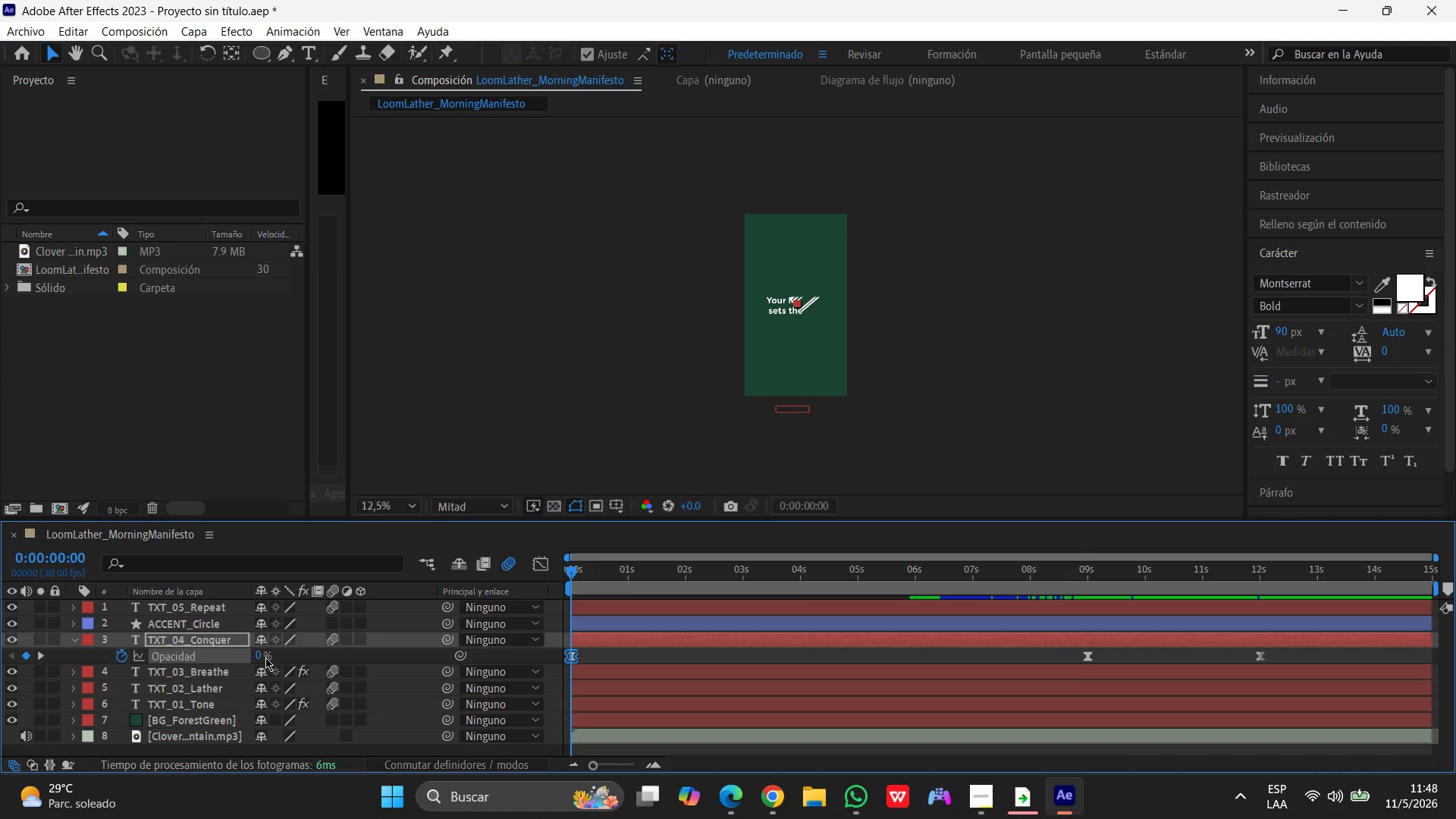 
left_click_drag(start_coordinate=[572, 572], to_coordinate=[1089, 574])
 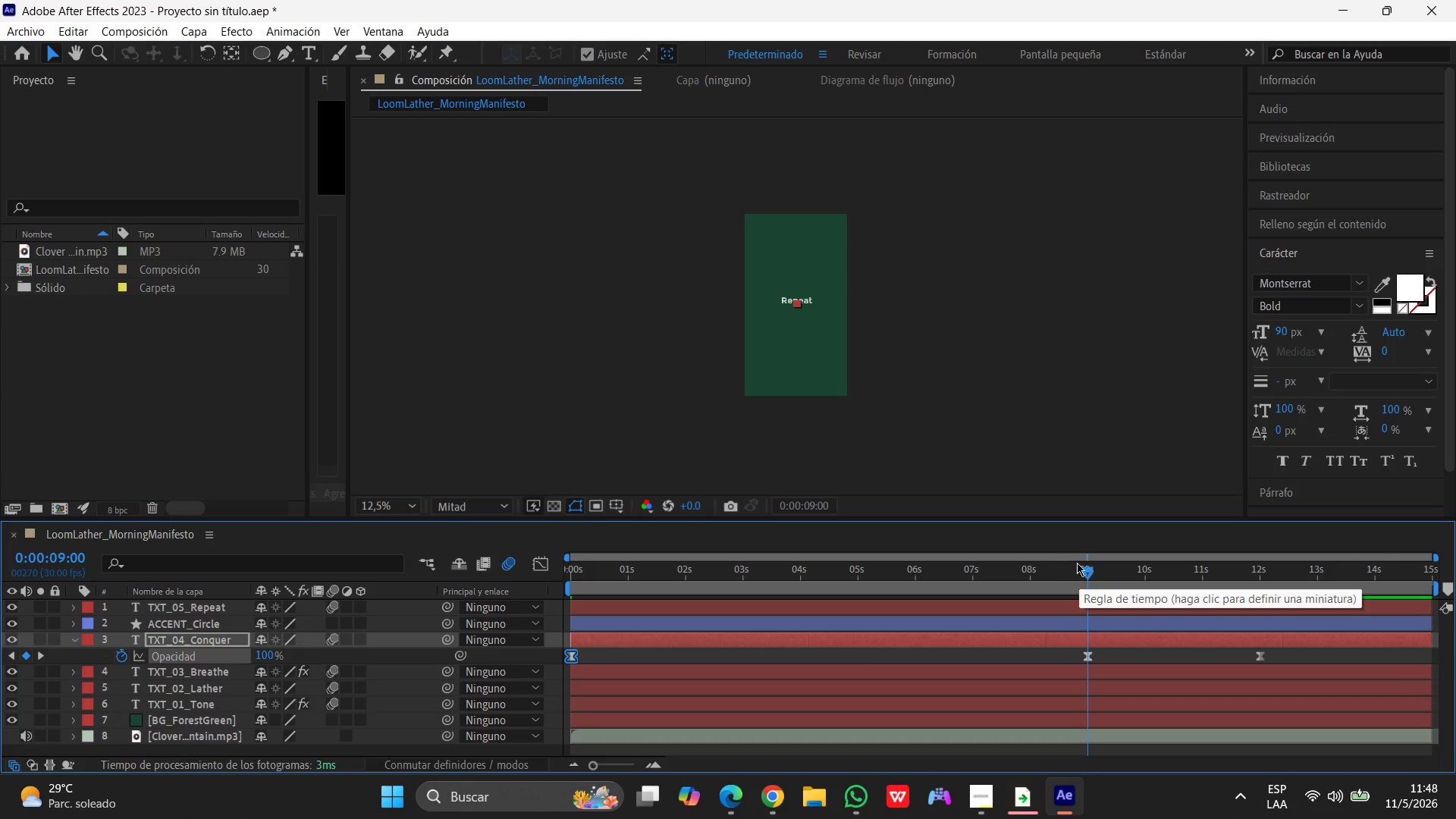 
left_click_drag(start_coordinate=[1089, 570], to_coordinate=[1263, 570])
 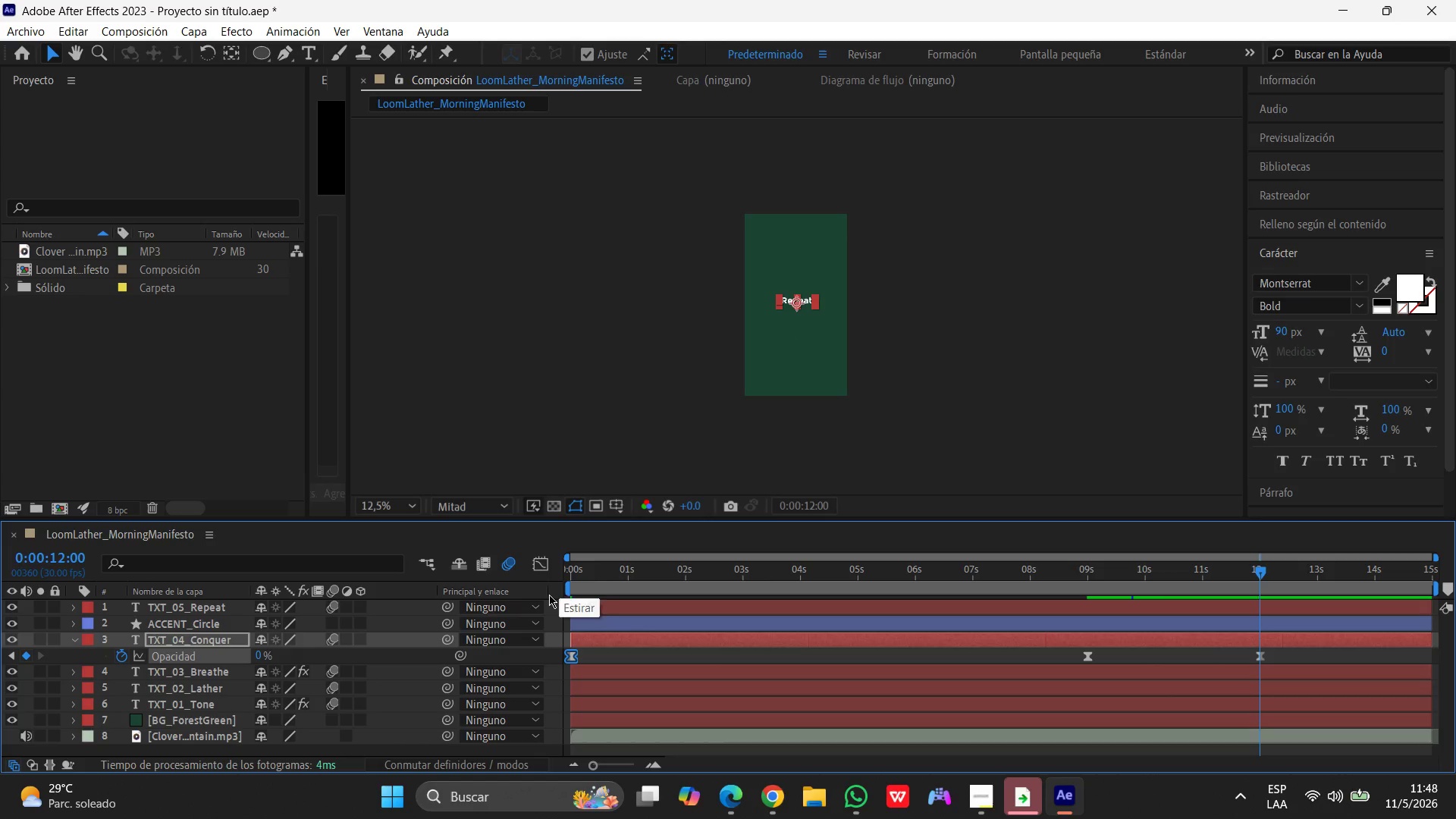 
left_click([177, 602])
 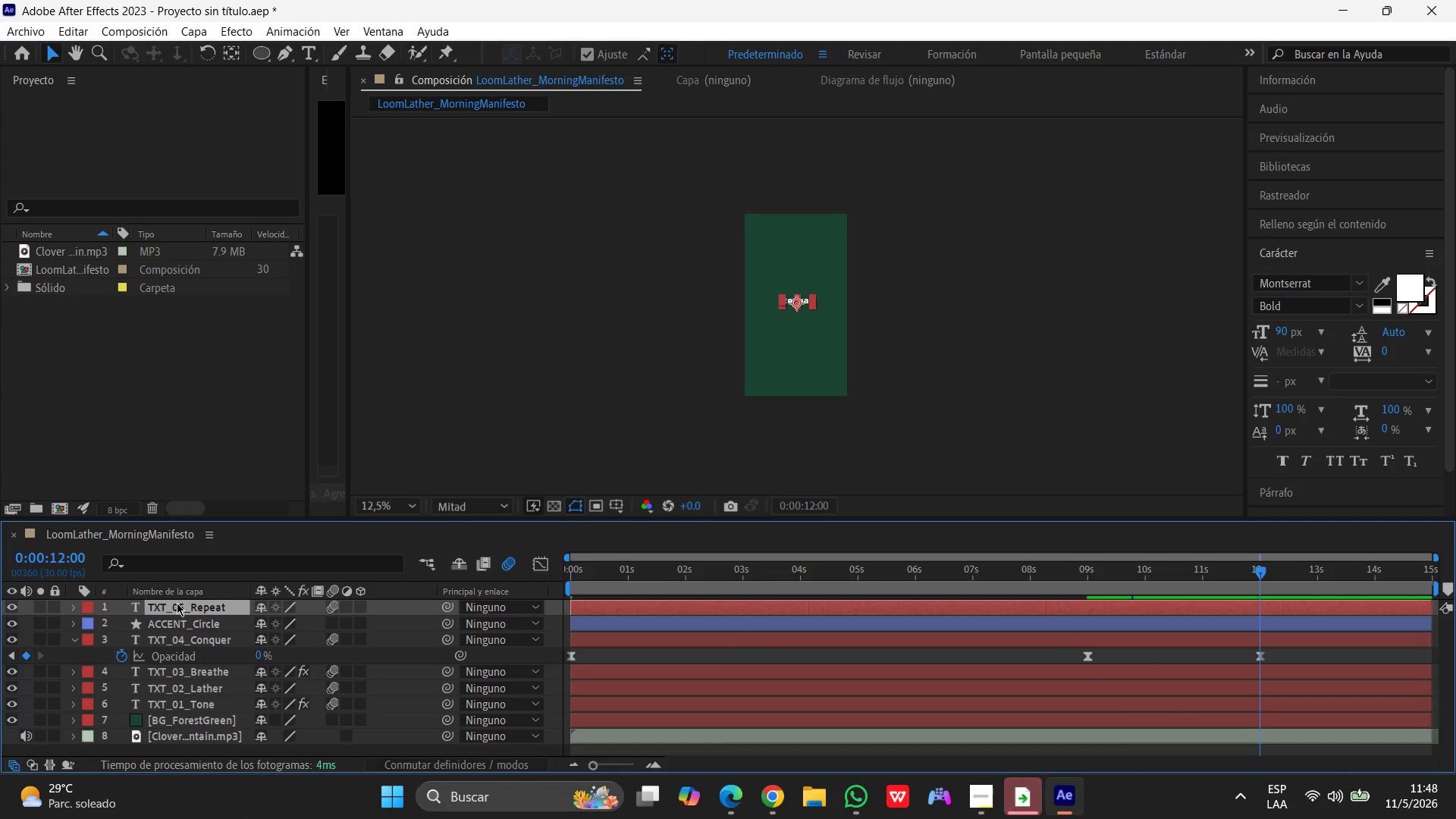 
key(T)
 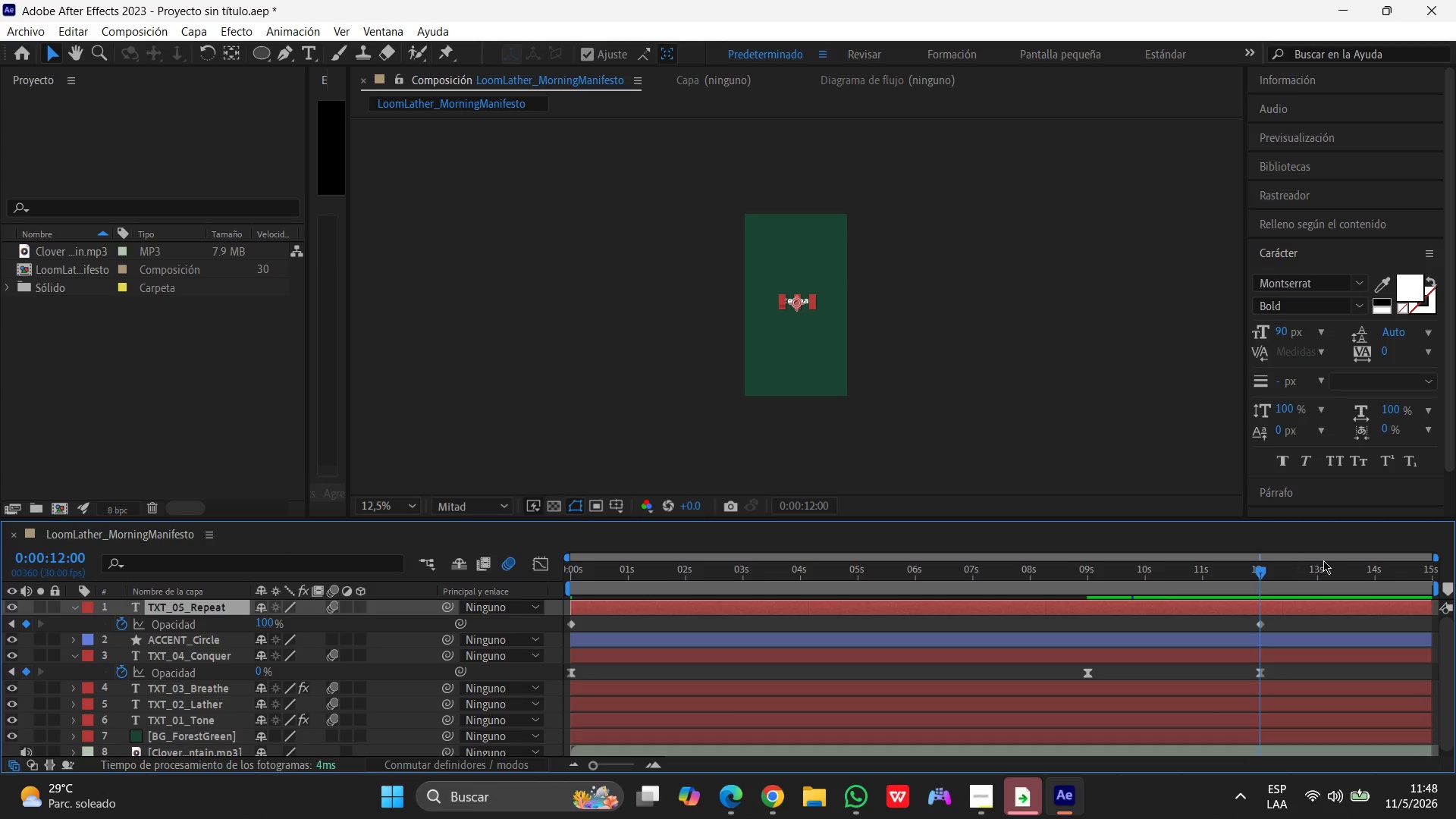 
left_click_drag(start_coordinate=[1258, 574], to_coordinate=[460, 592])
 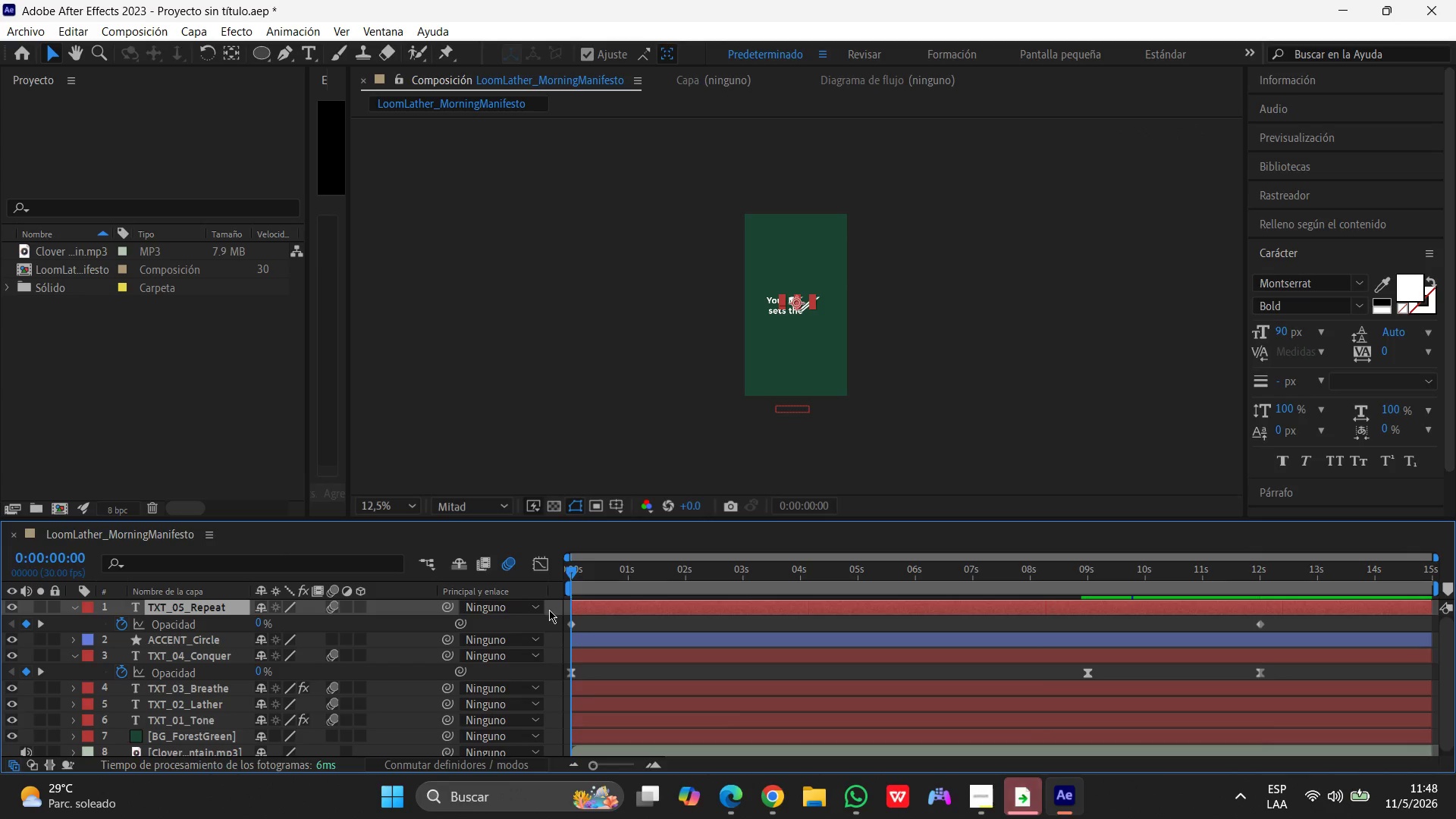 
mouse_move([576, 609])
 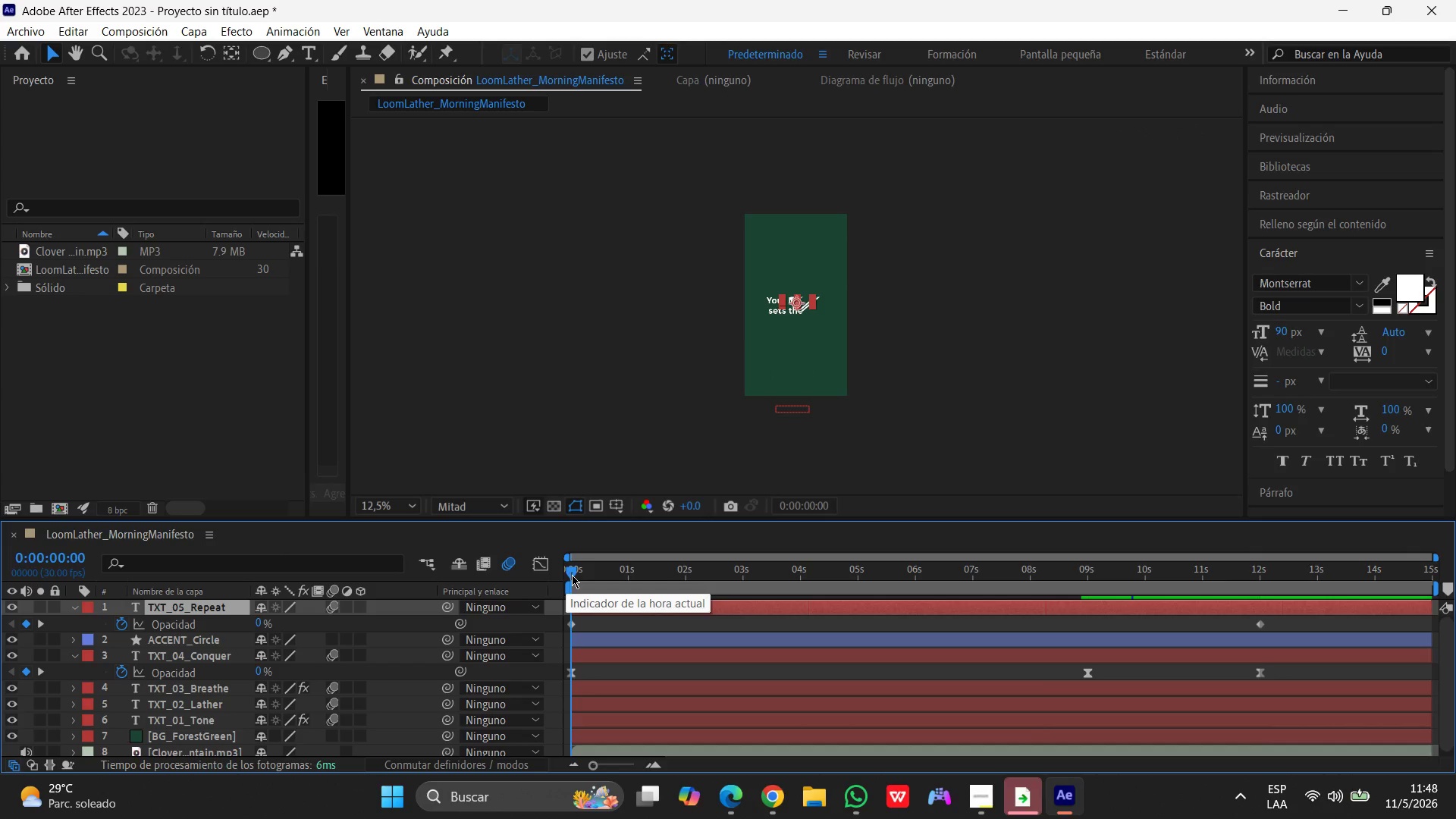 
left_click_drag(start_coordinate=[572, 575], to_coordinate=[1261, 588])
 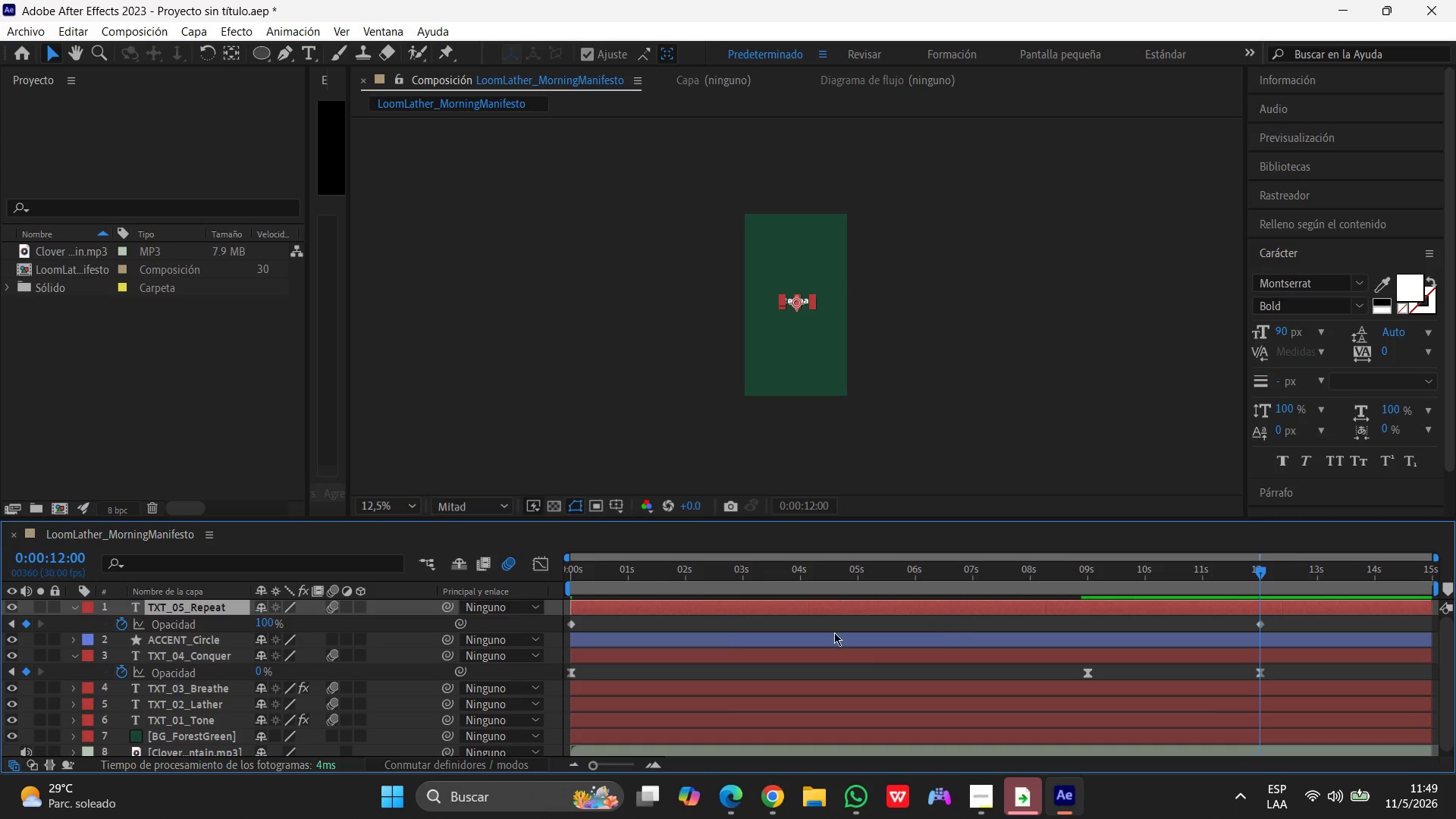 
mouse_move([555, 629])
 